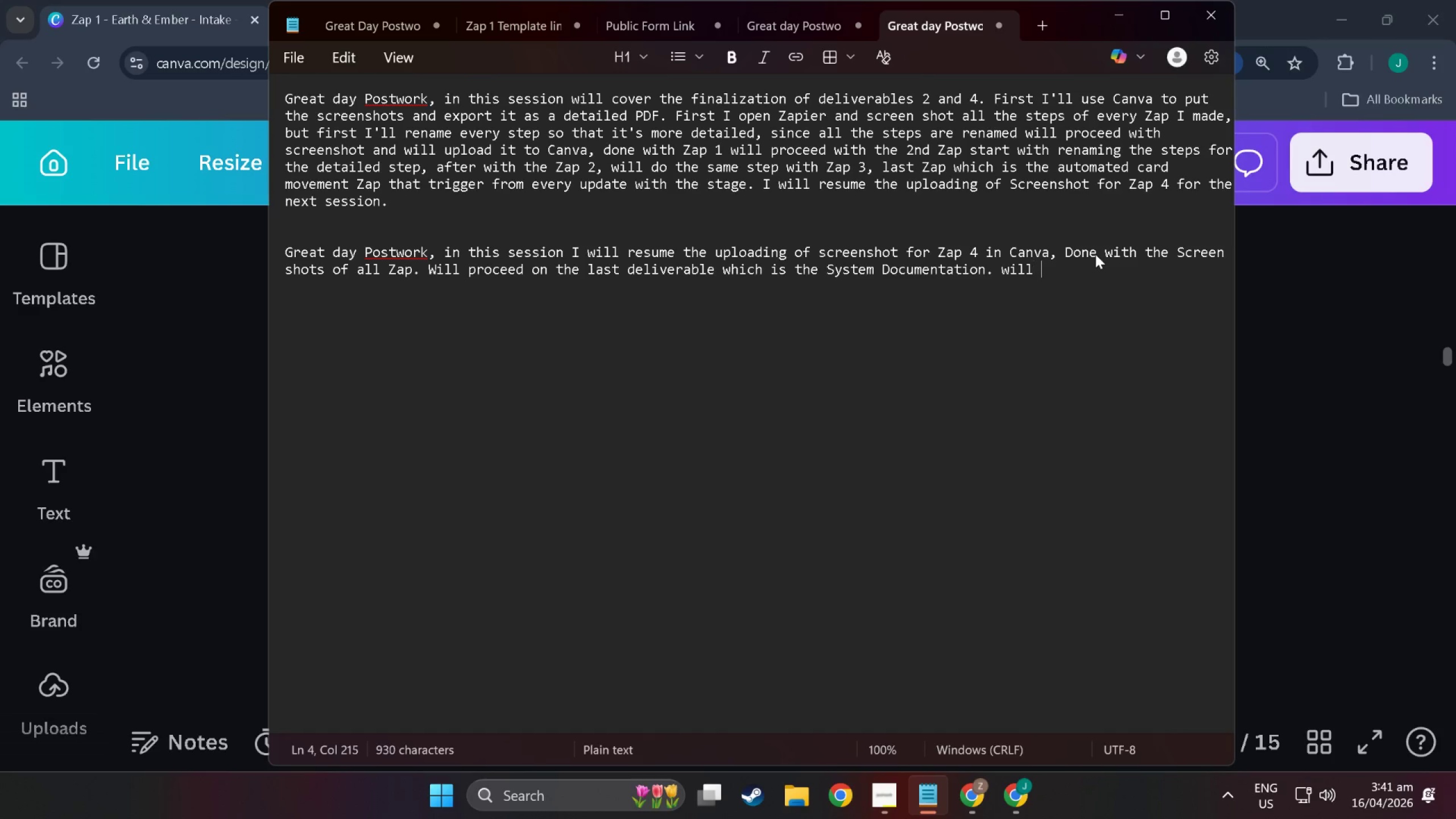 
key(Control+Space)
 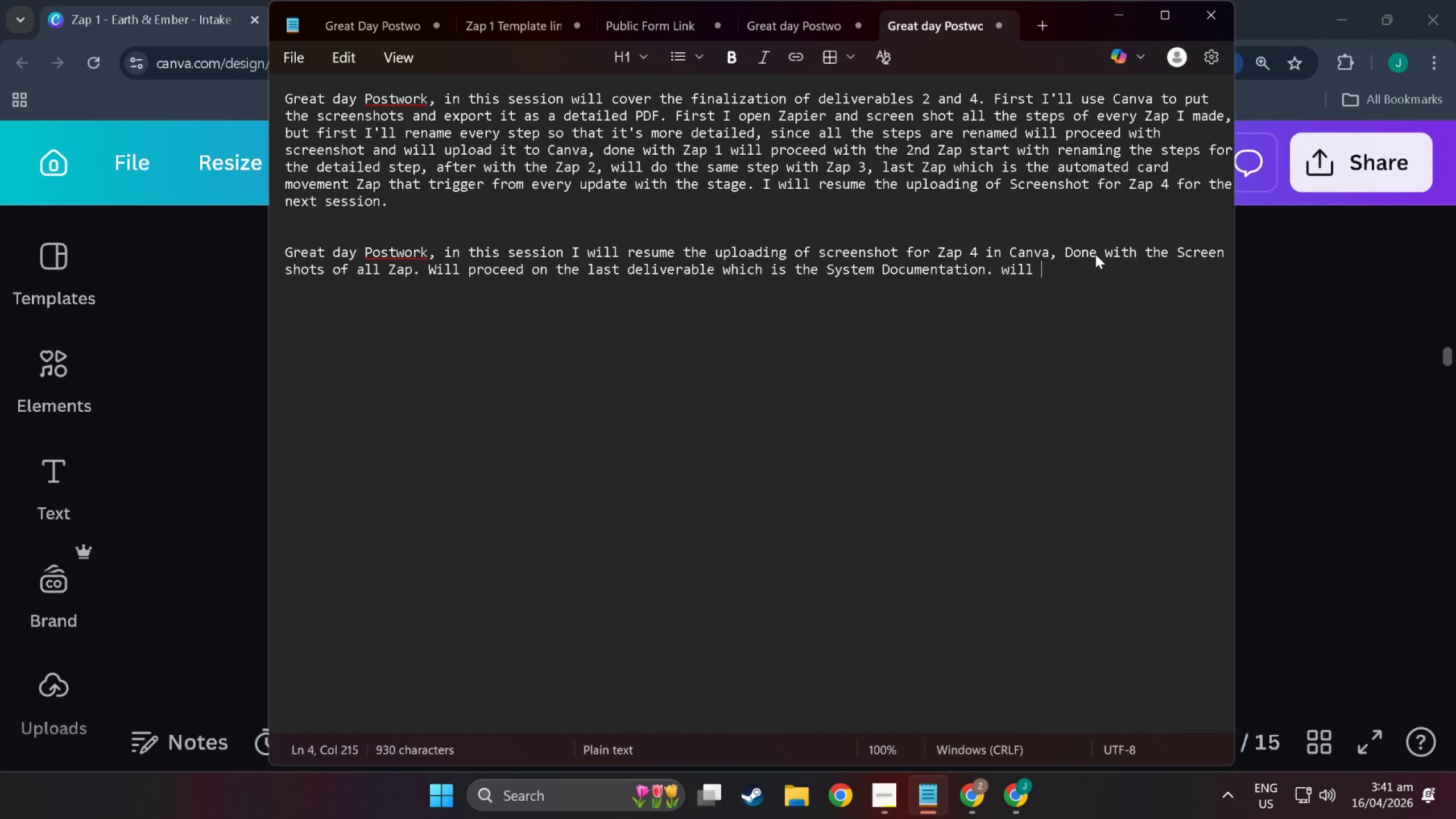 
key(Control+Backspace)
 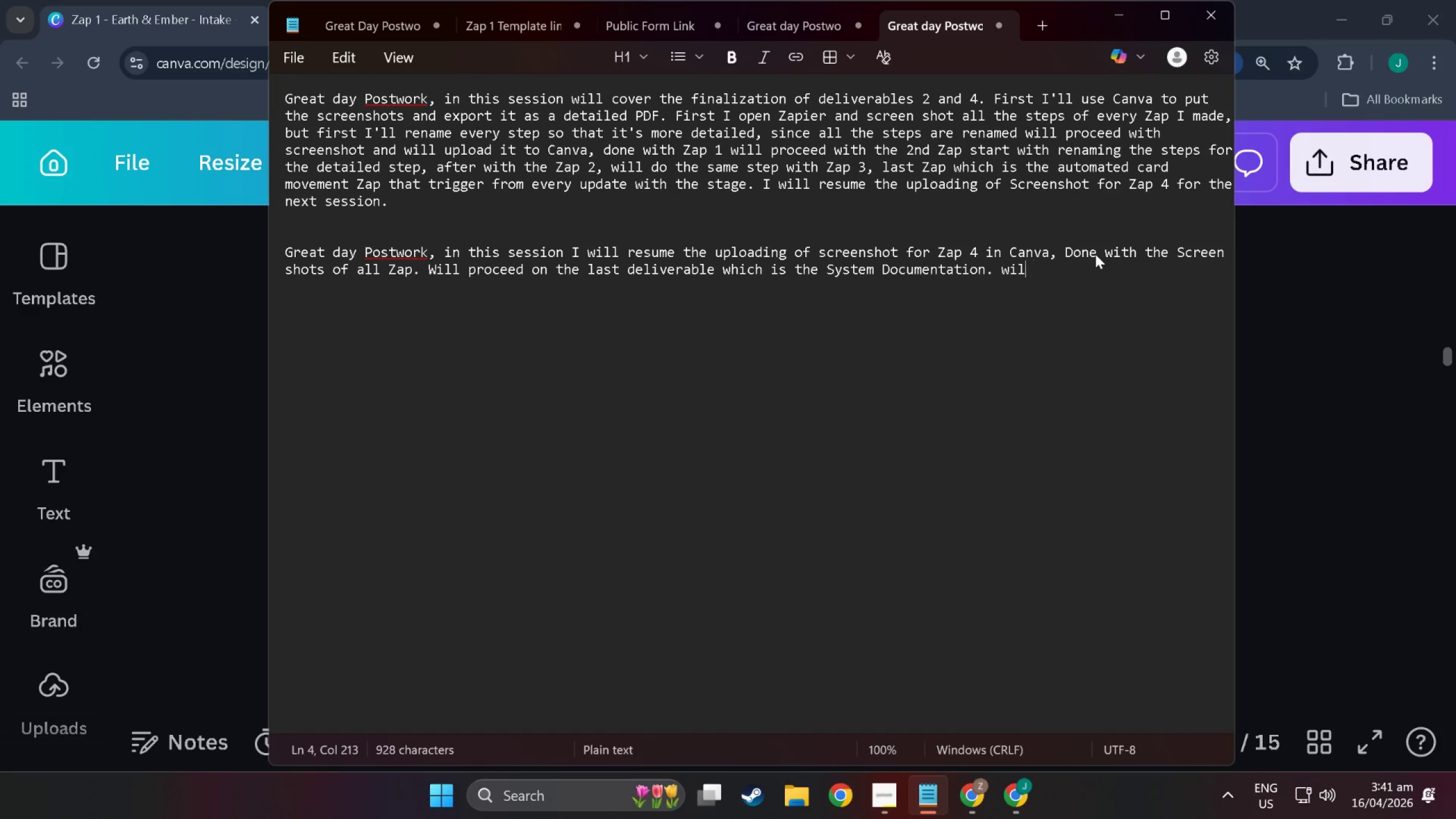 
key(Control+Backspace)
 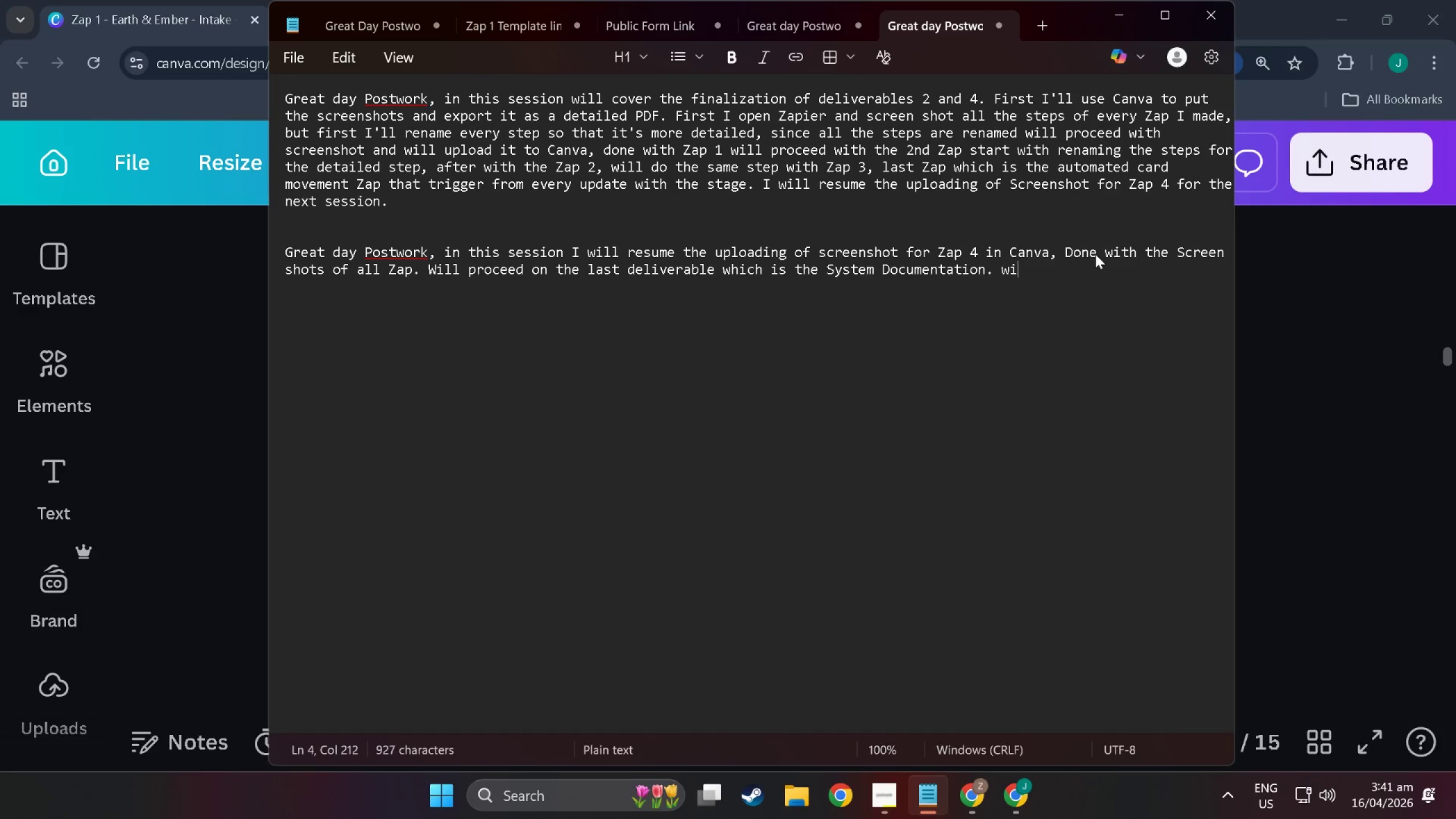 
key(Control+Backspace)
 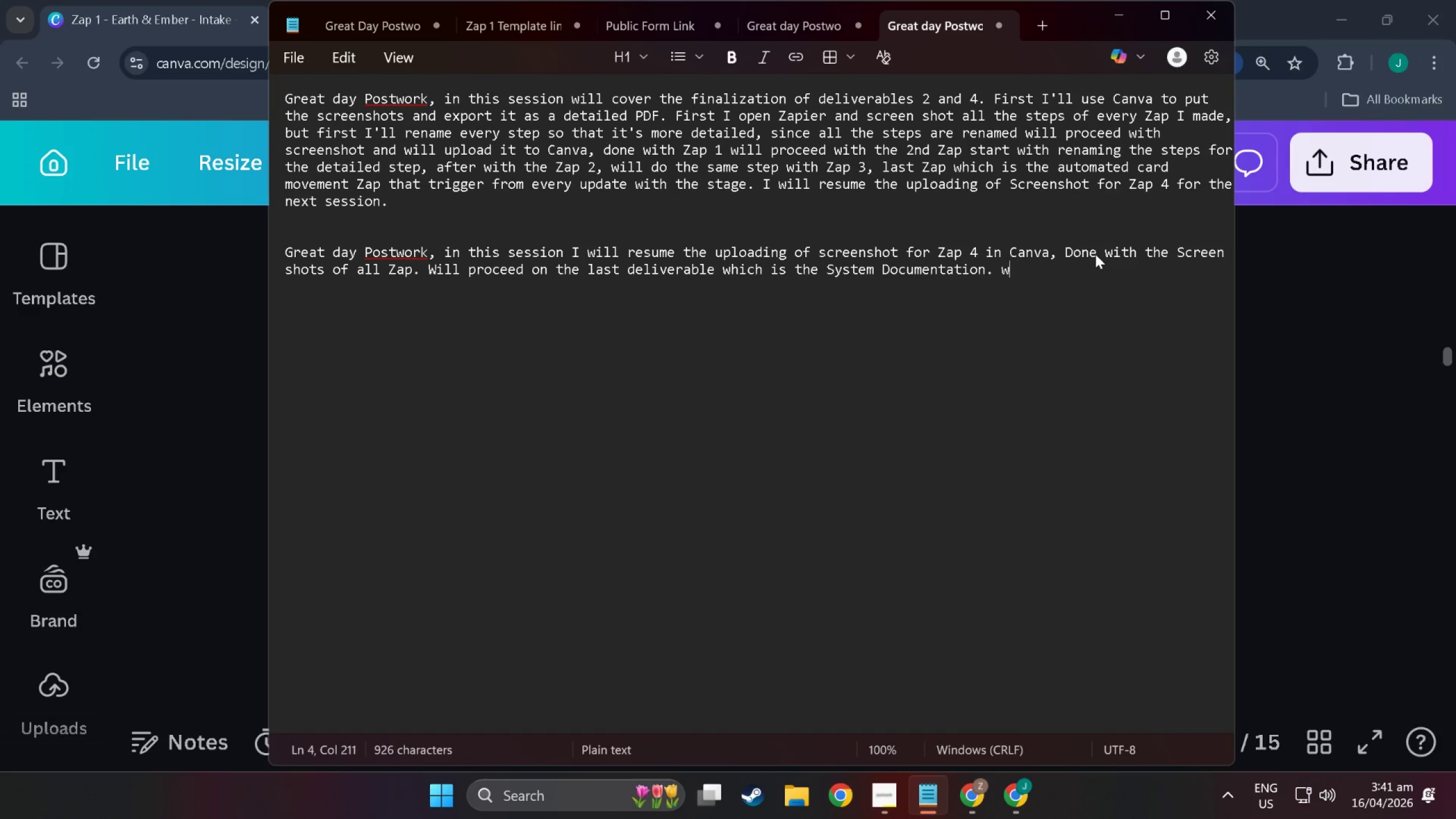 
key(Control+Backspace)
 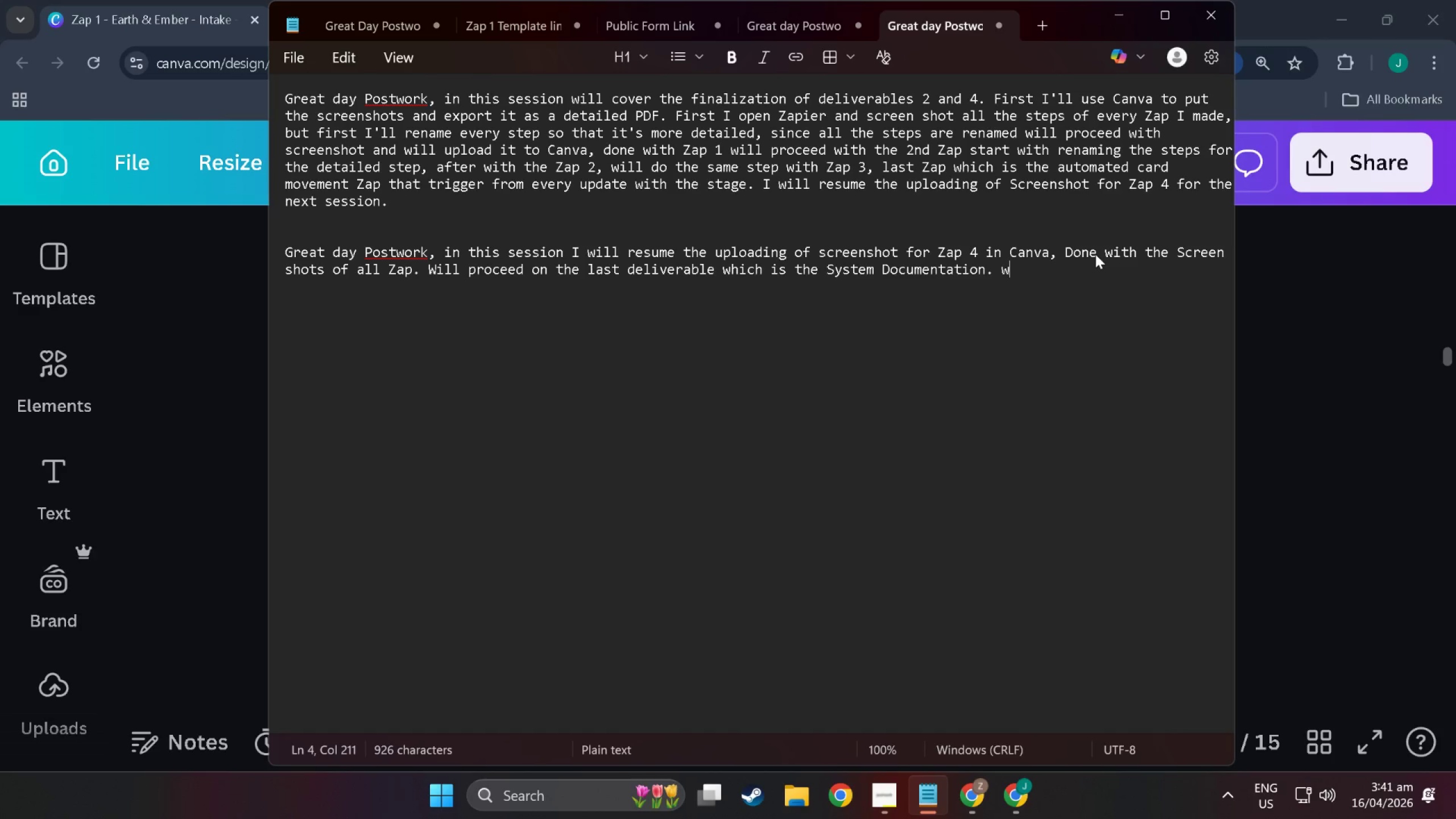 
key(Control+Backspace)
 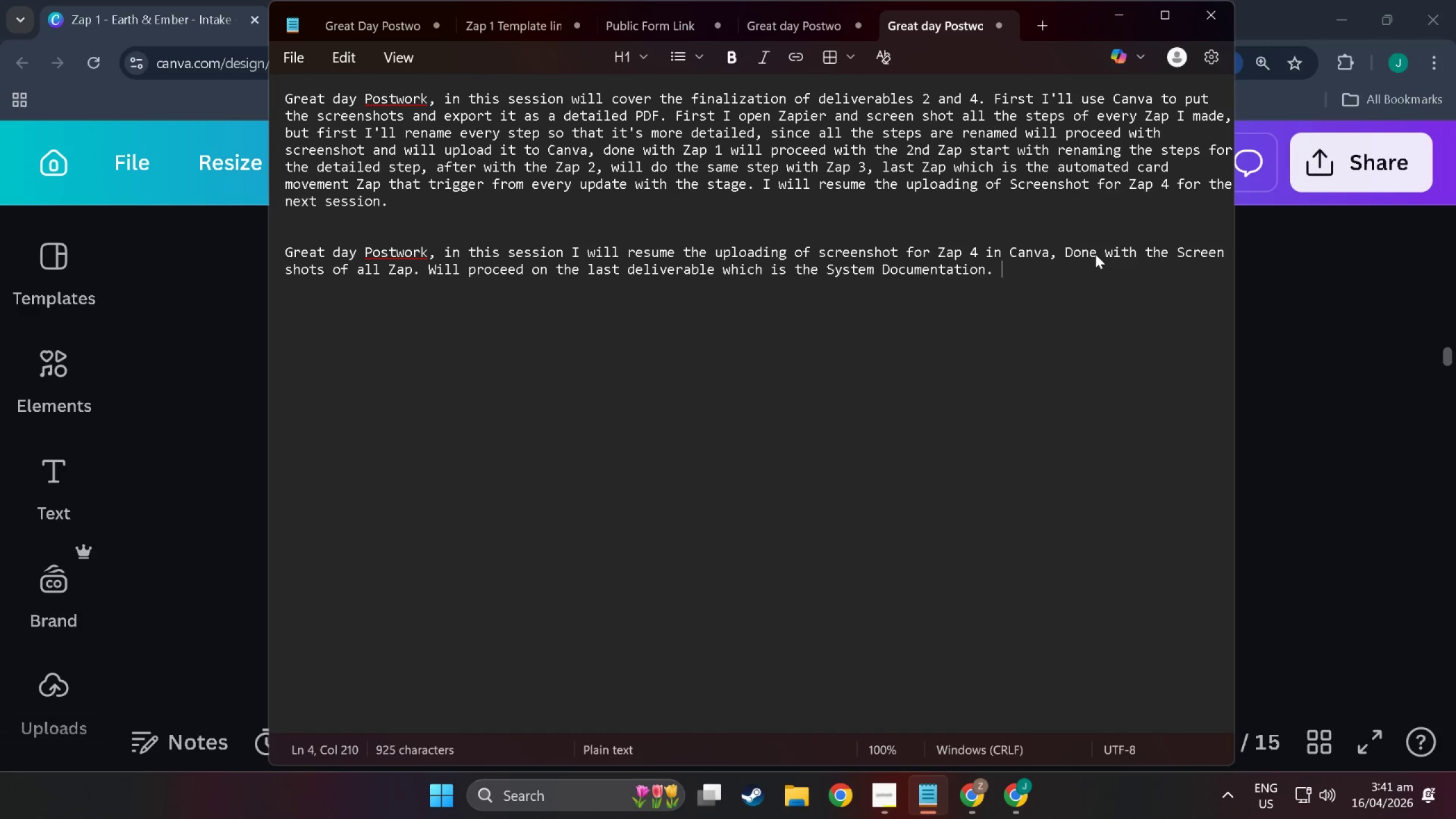 
key(Control+Backspace)
 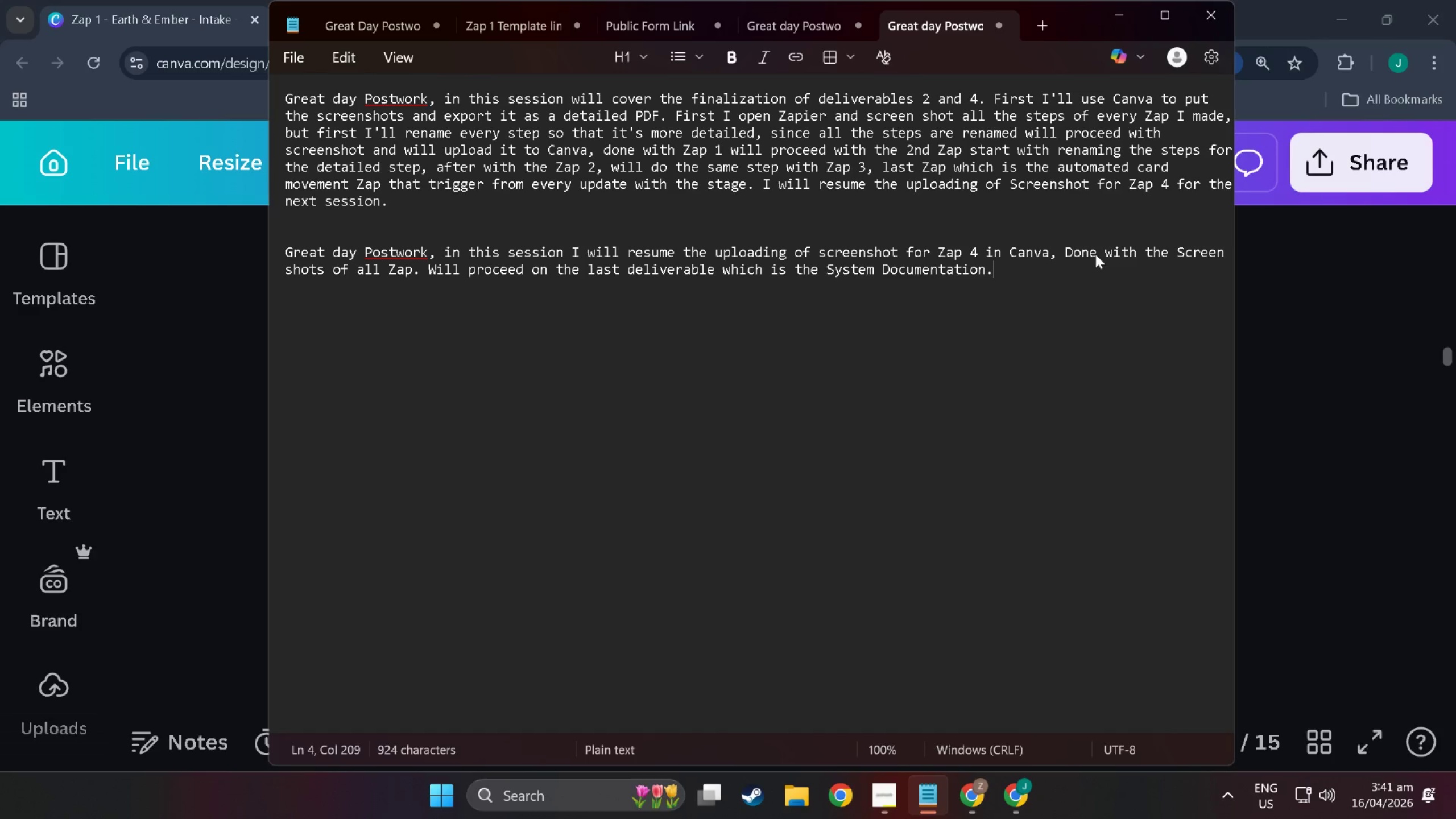 
key(Control+Shift+Space)
 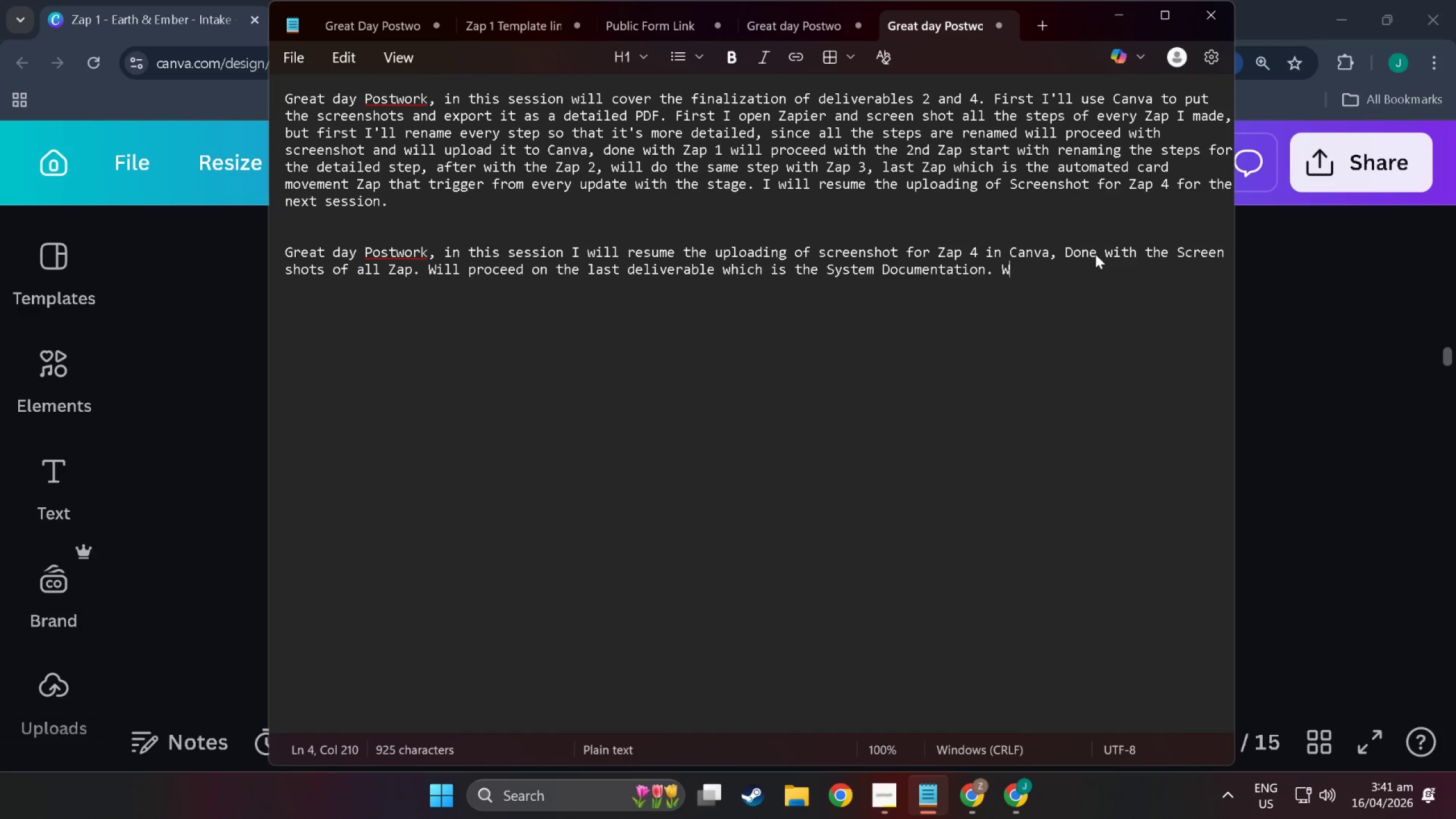 
key(Control+Shift+W)
 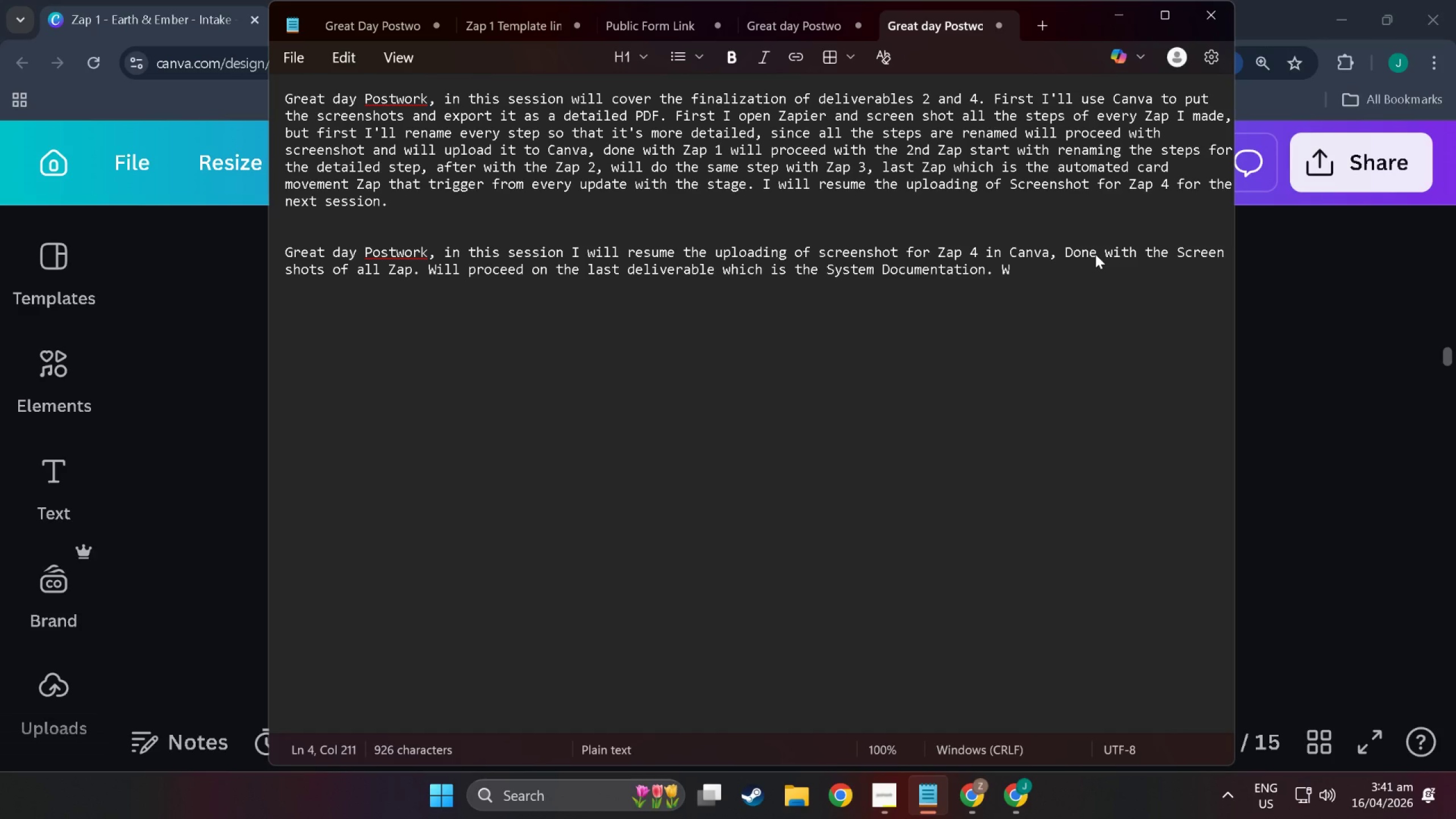 
key(Control+Backspace)
 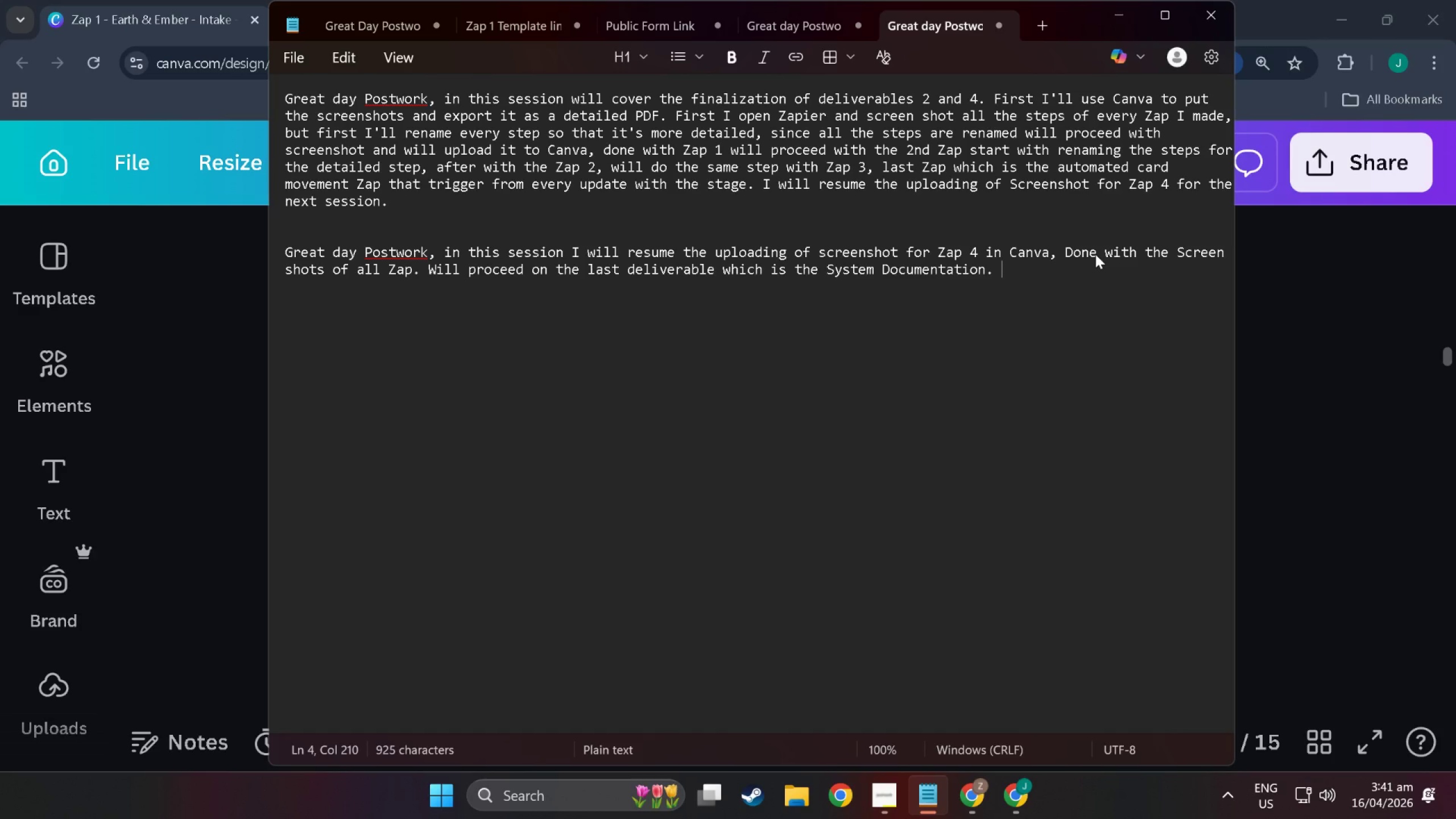 
key(Control+Shift+ShiftLeft)
 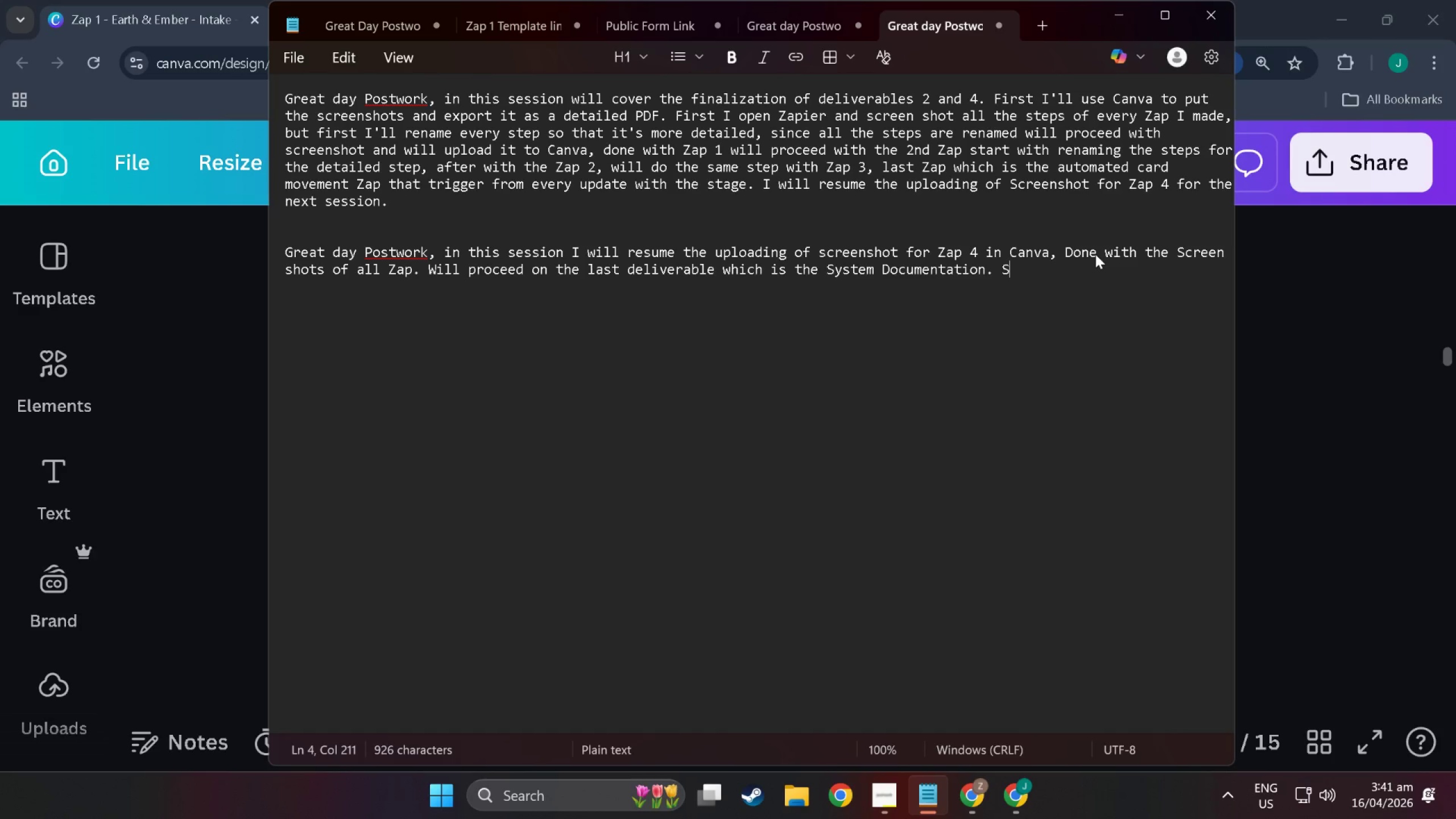 
key(Control+Shift+S)
 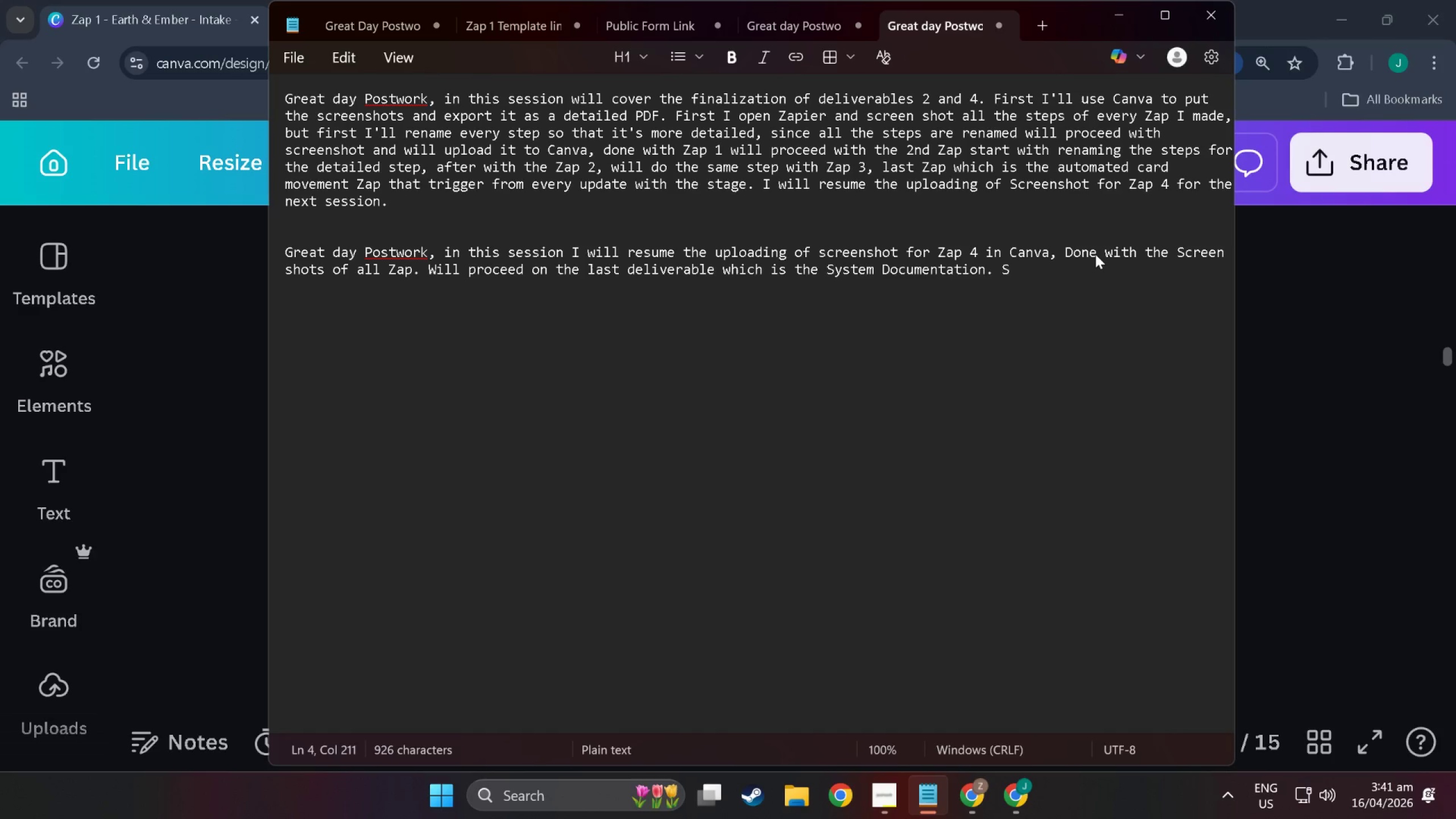 
key(Control+Backspace)
 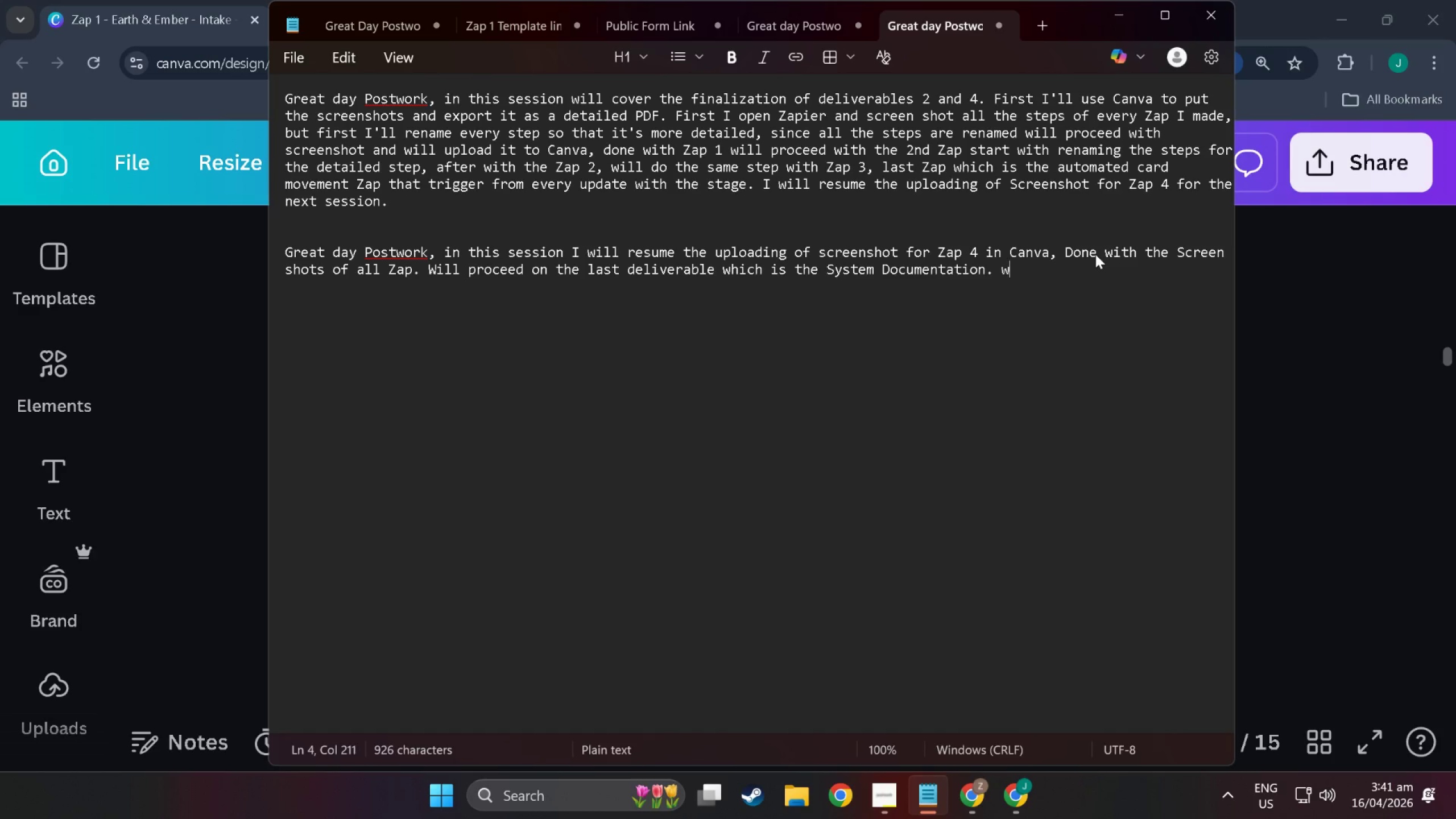 
key(Control+W)
 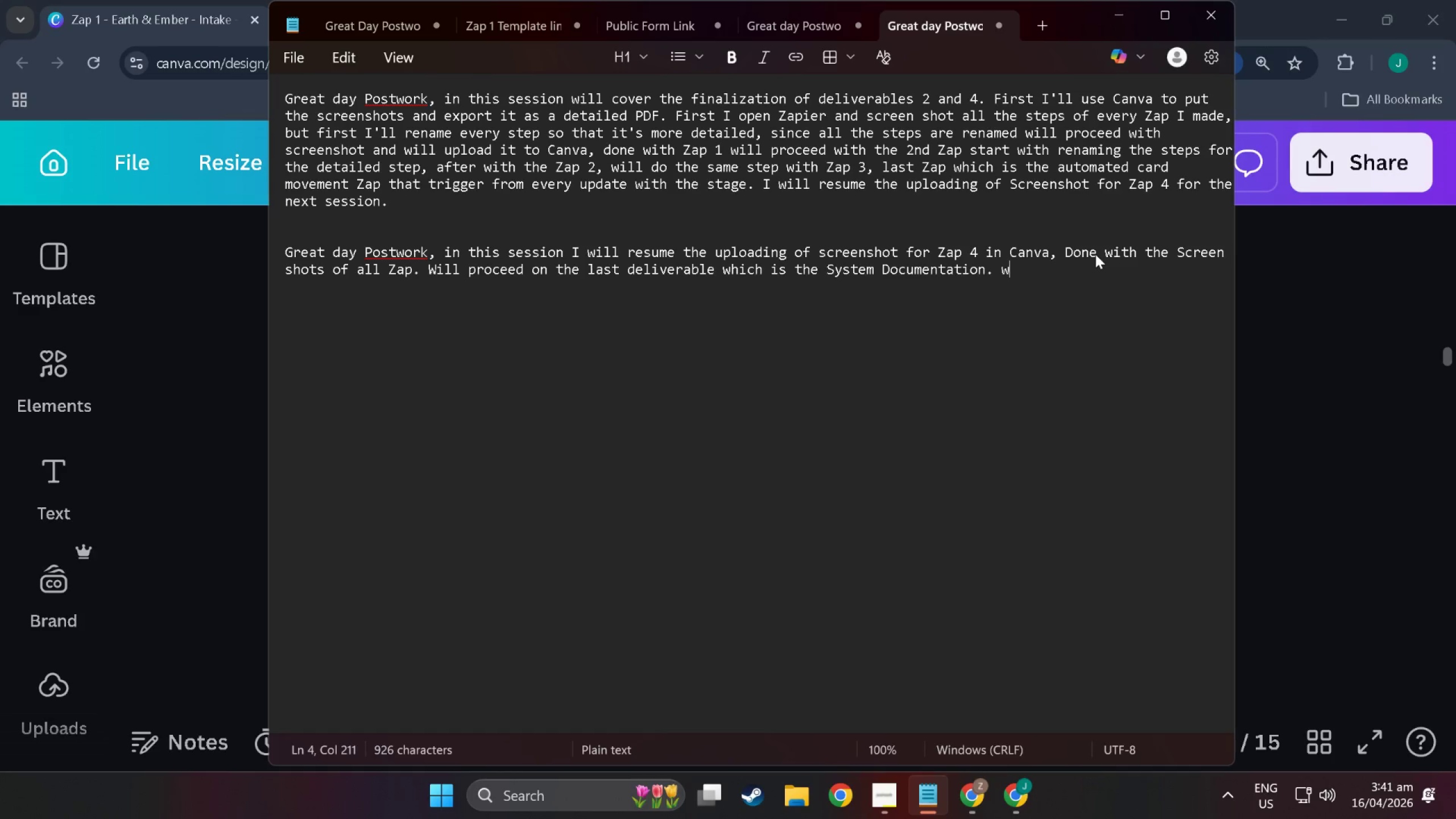 
key(Control+I)
 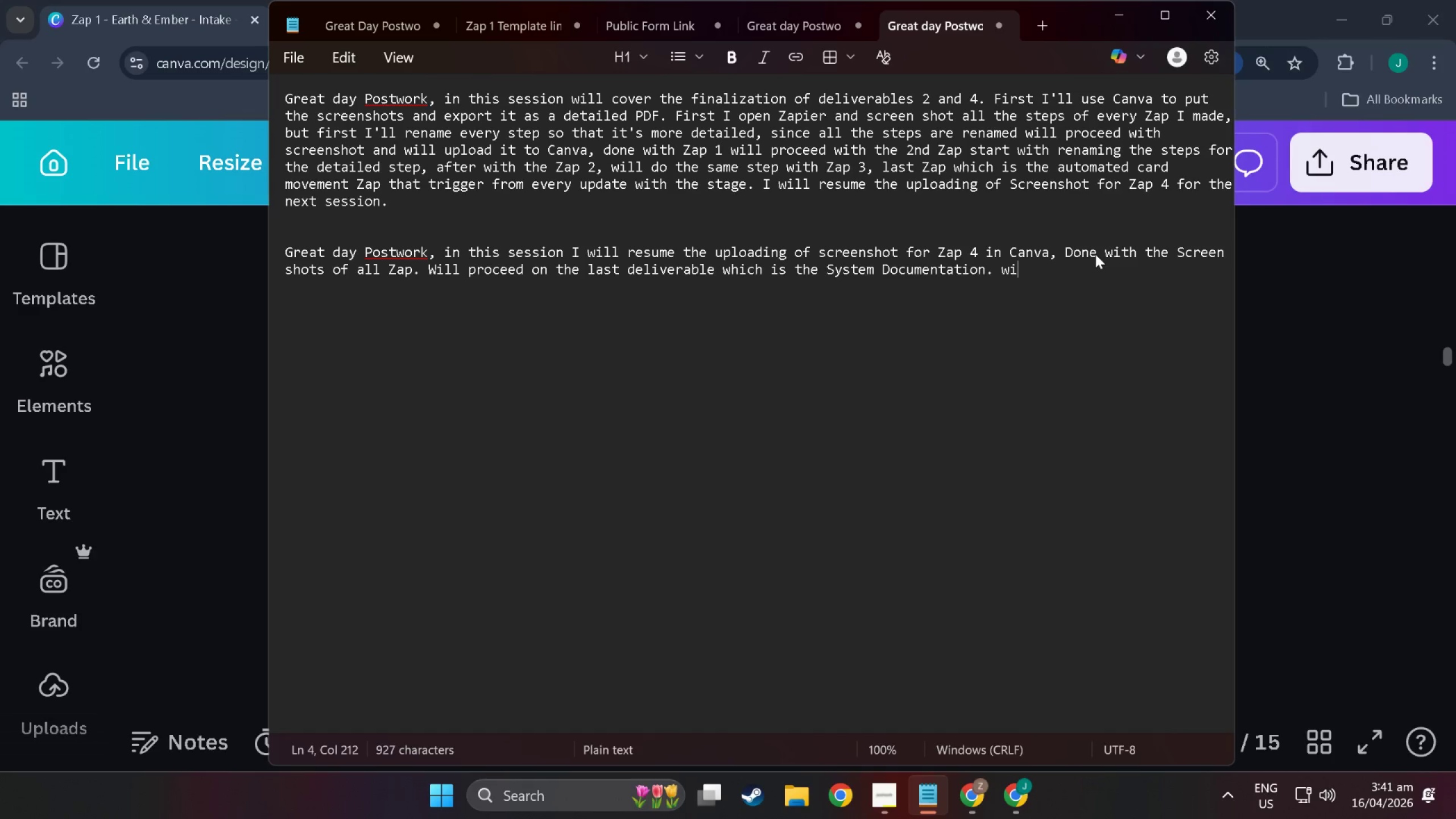 
key(Control+Backspace)
 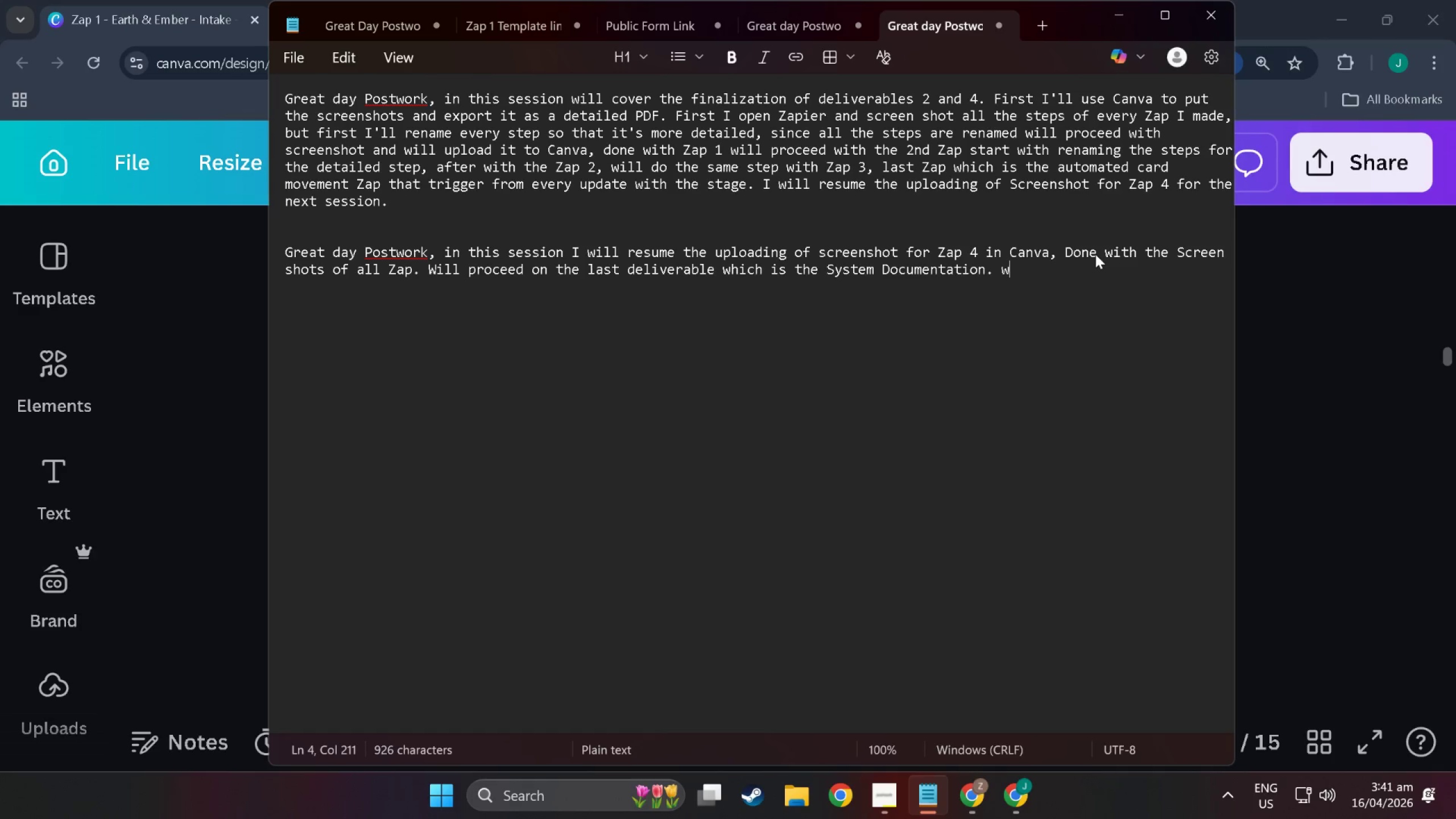 
key(Control+Backspace)
 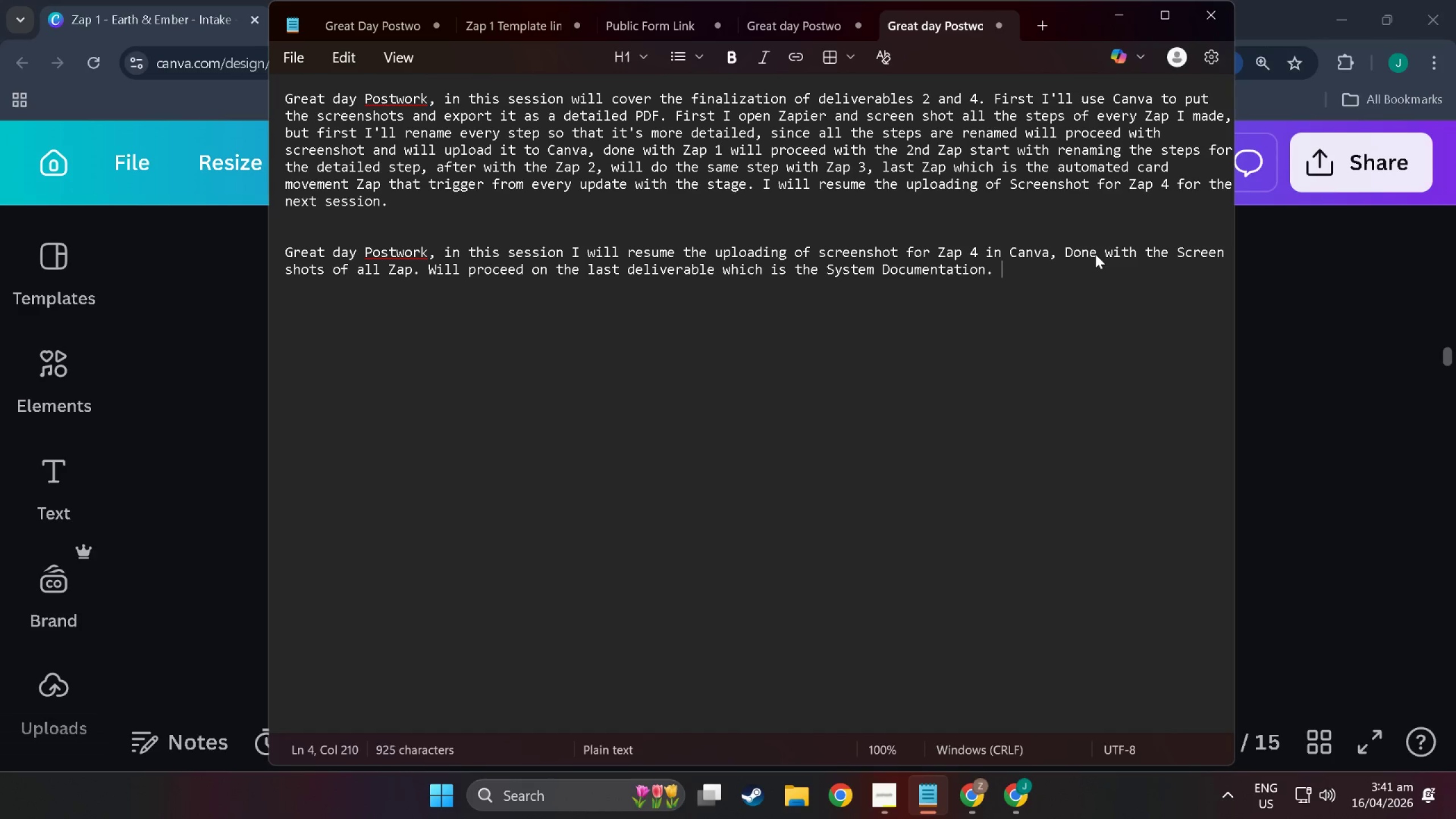 
key(Control+Shift+ShiftLeft)
 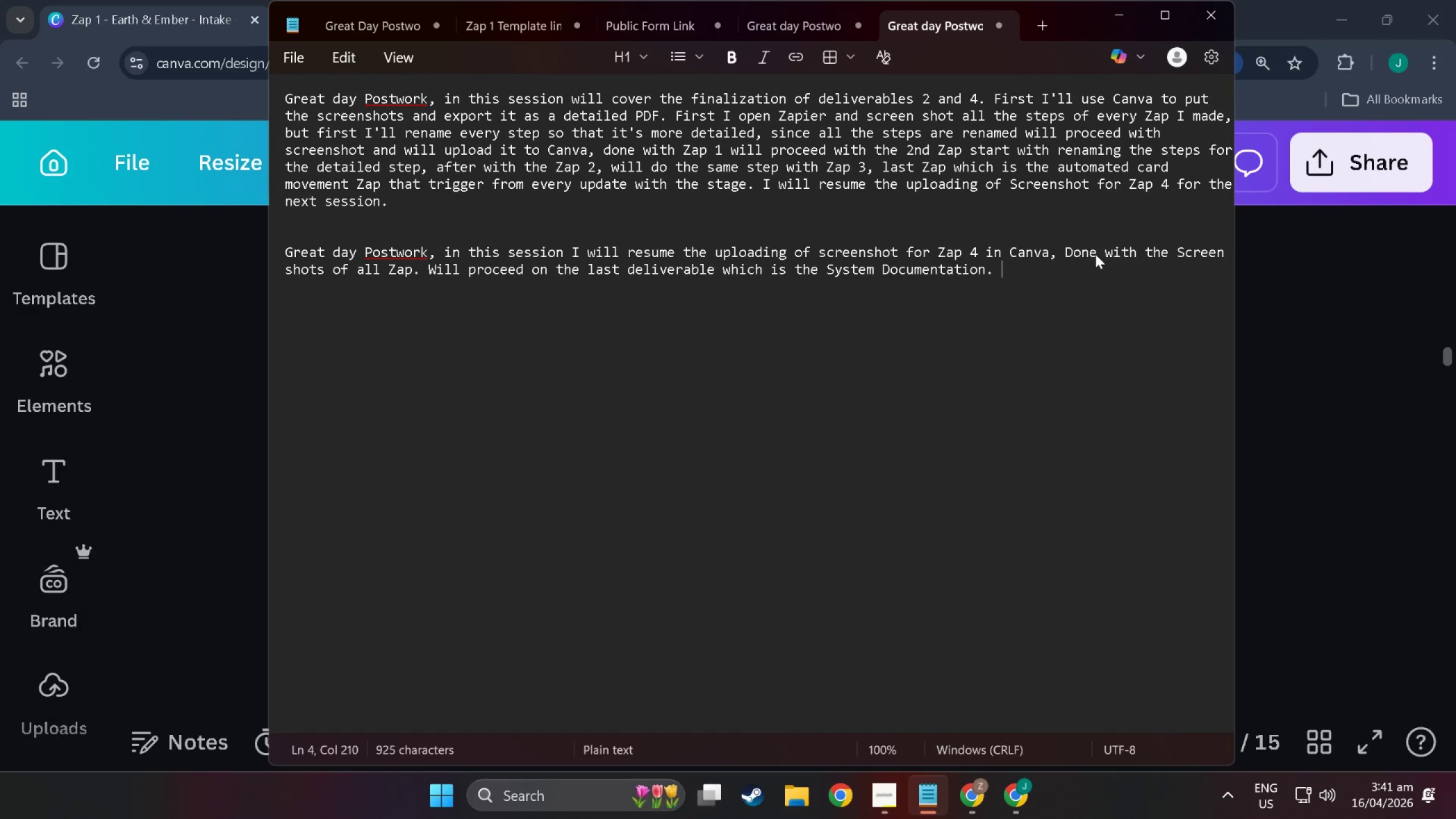 
key(Control+Shift+W)
 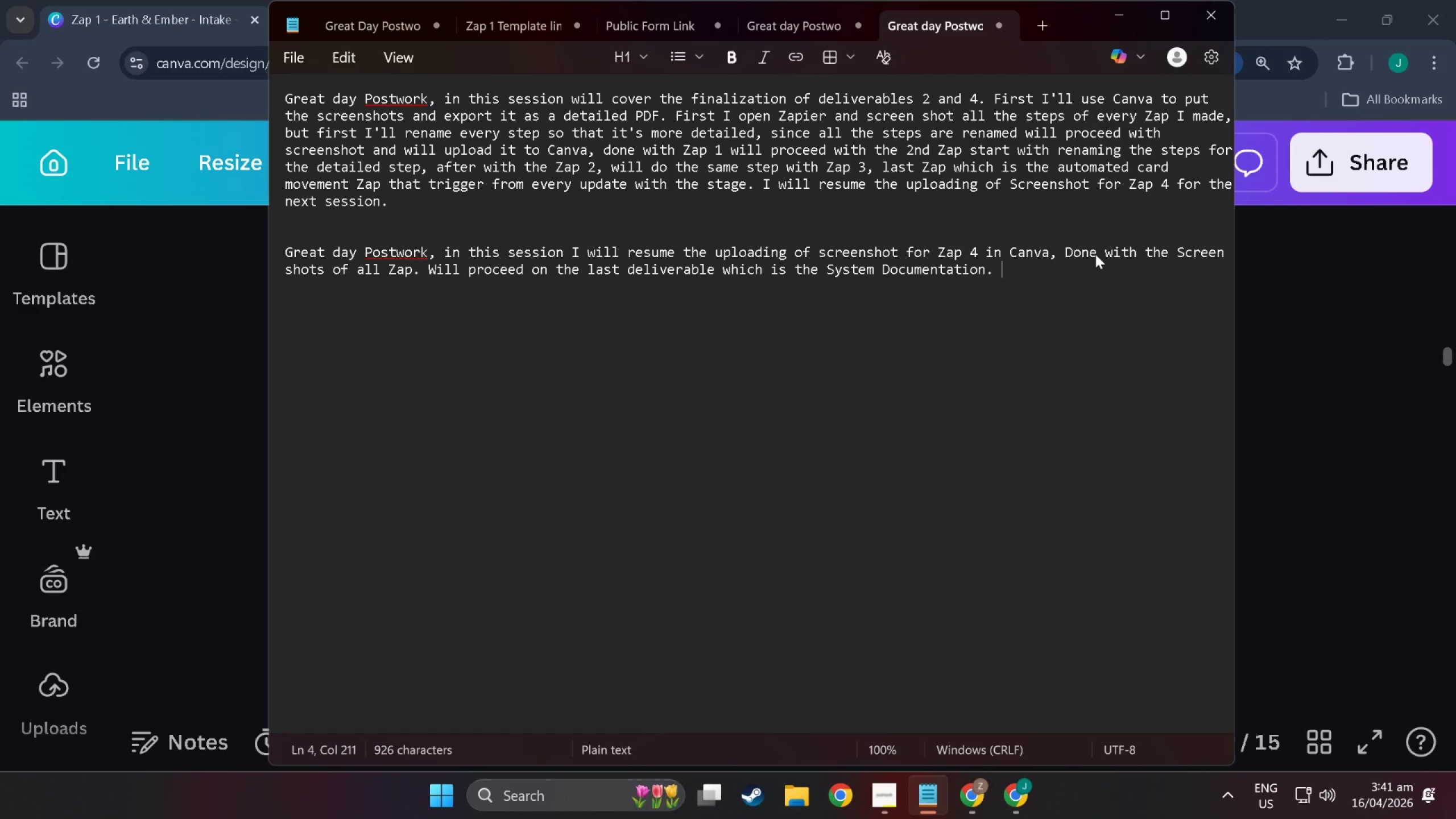 
key(Control+Backspace)
 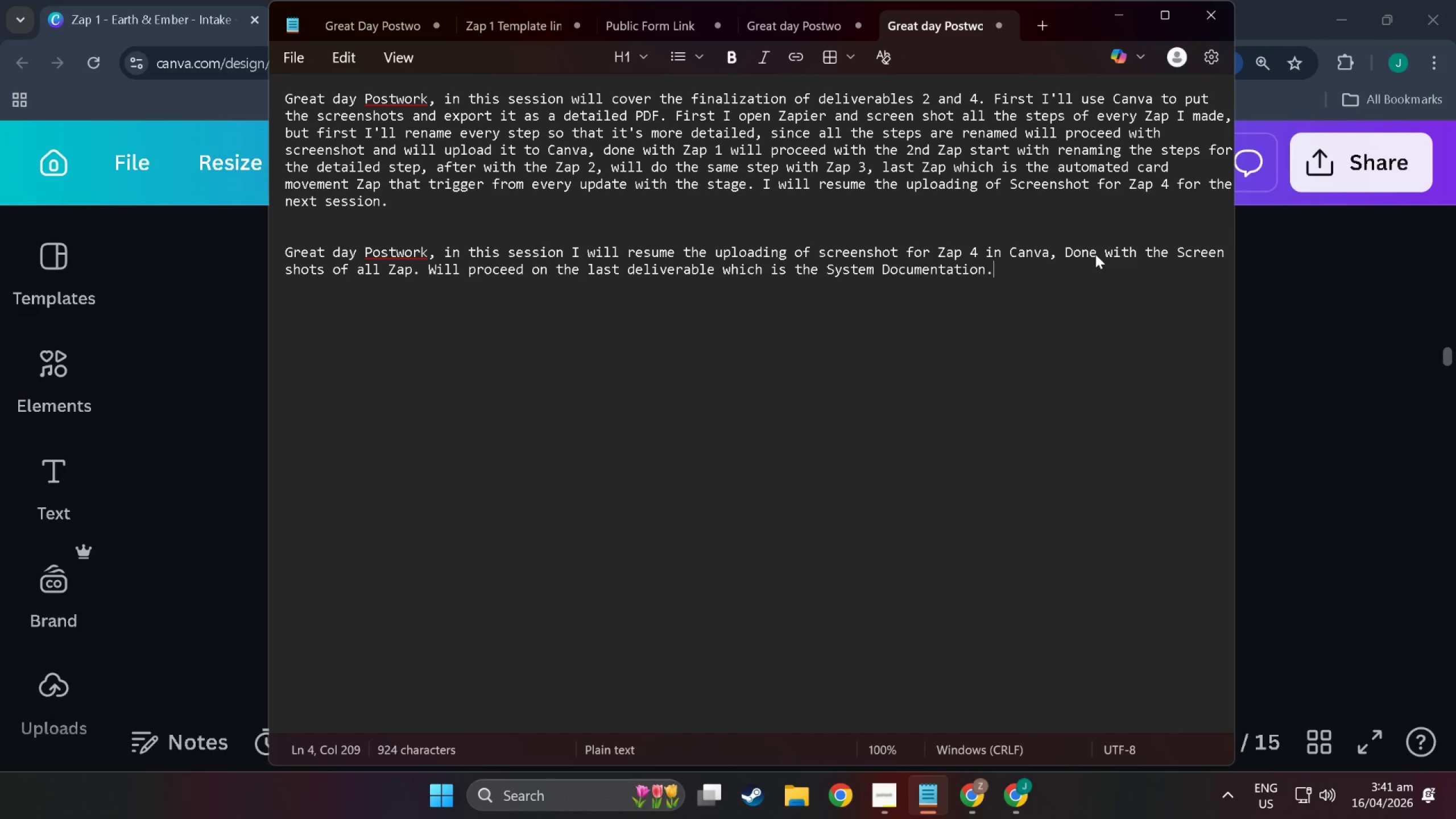 
key(Control+Backspace)
 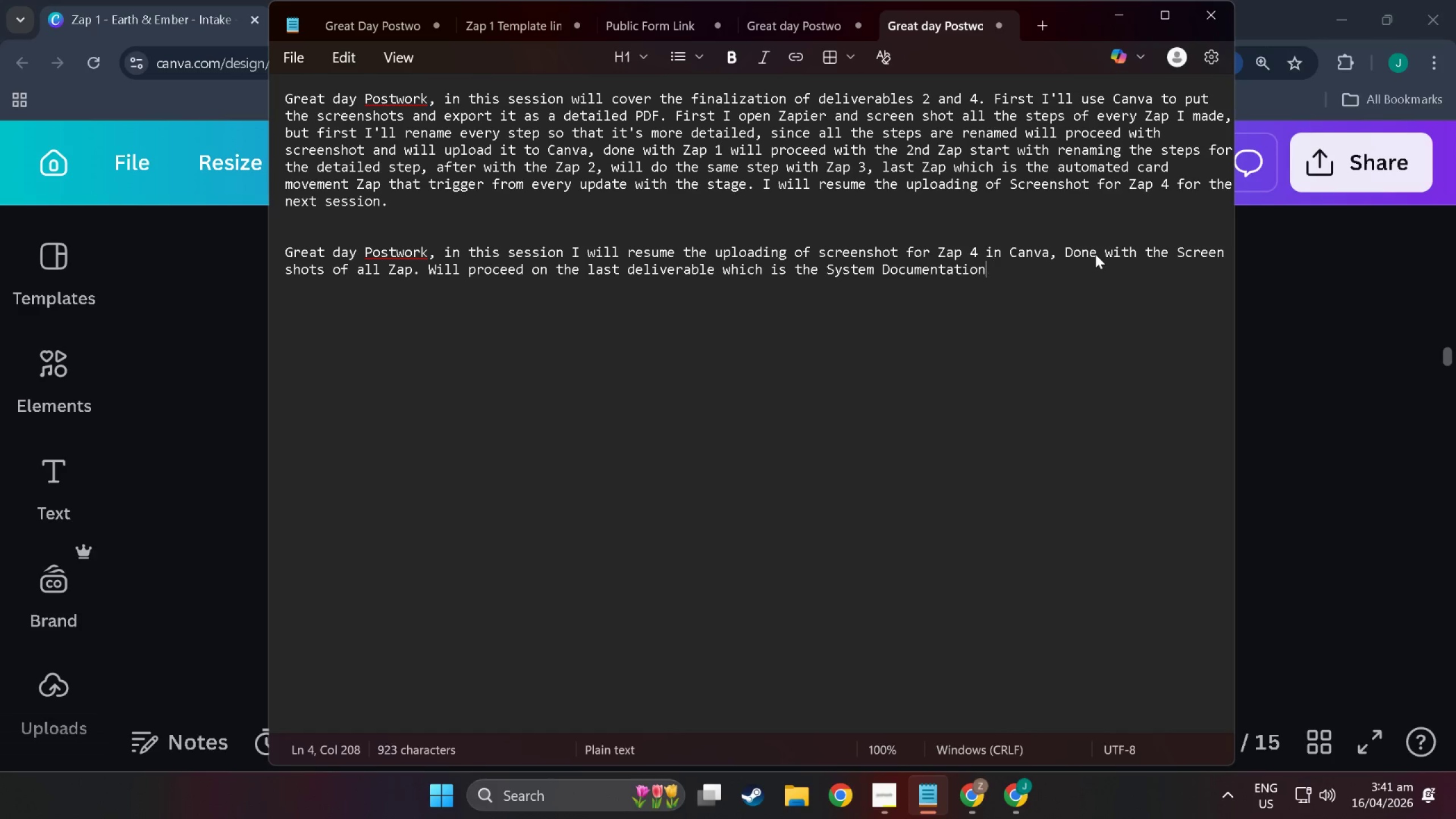 
key(Control+Backspace)
 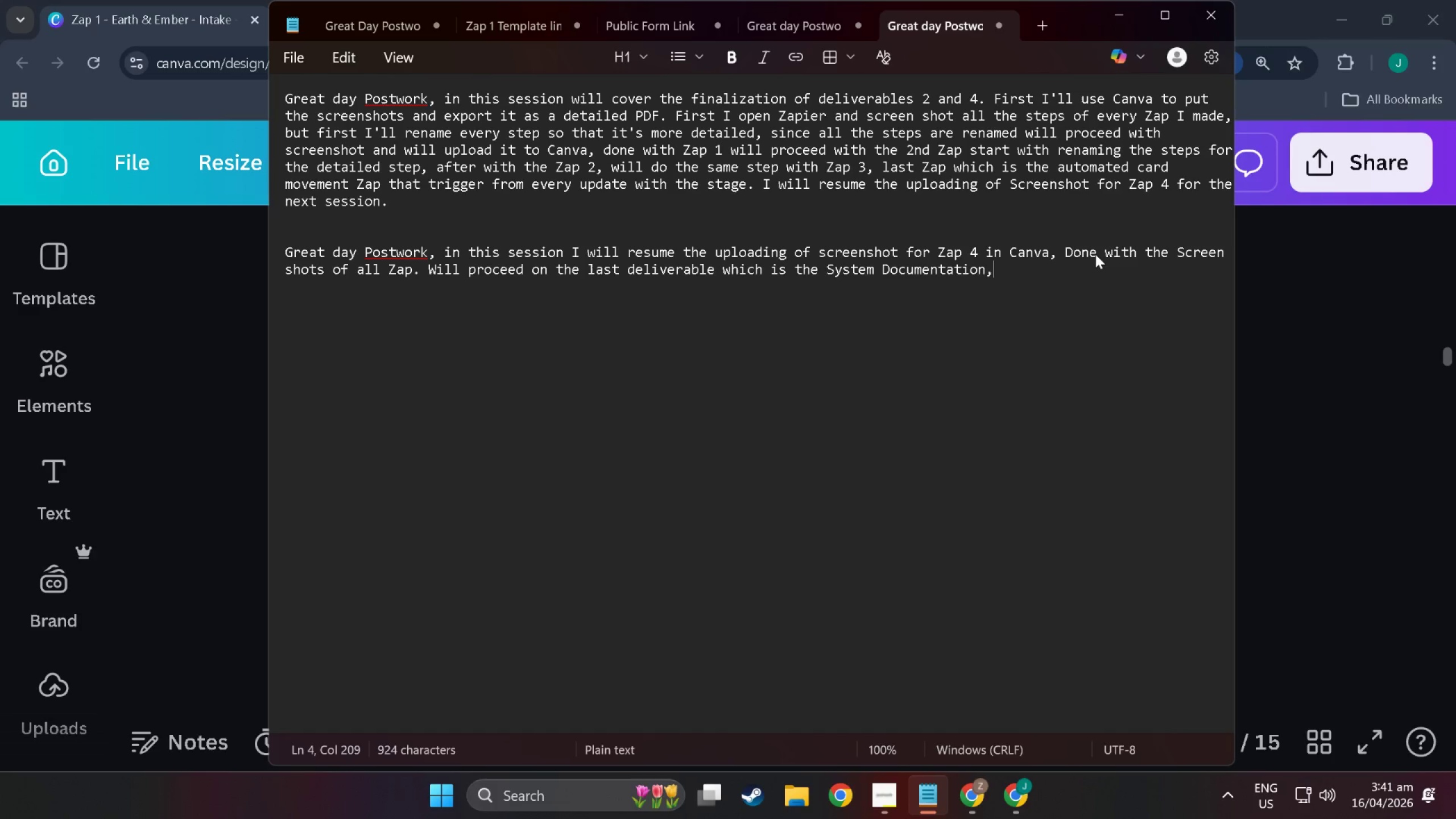 
key(Control+Comma)
 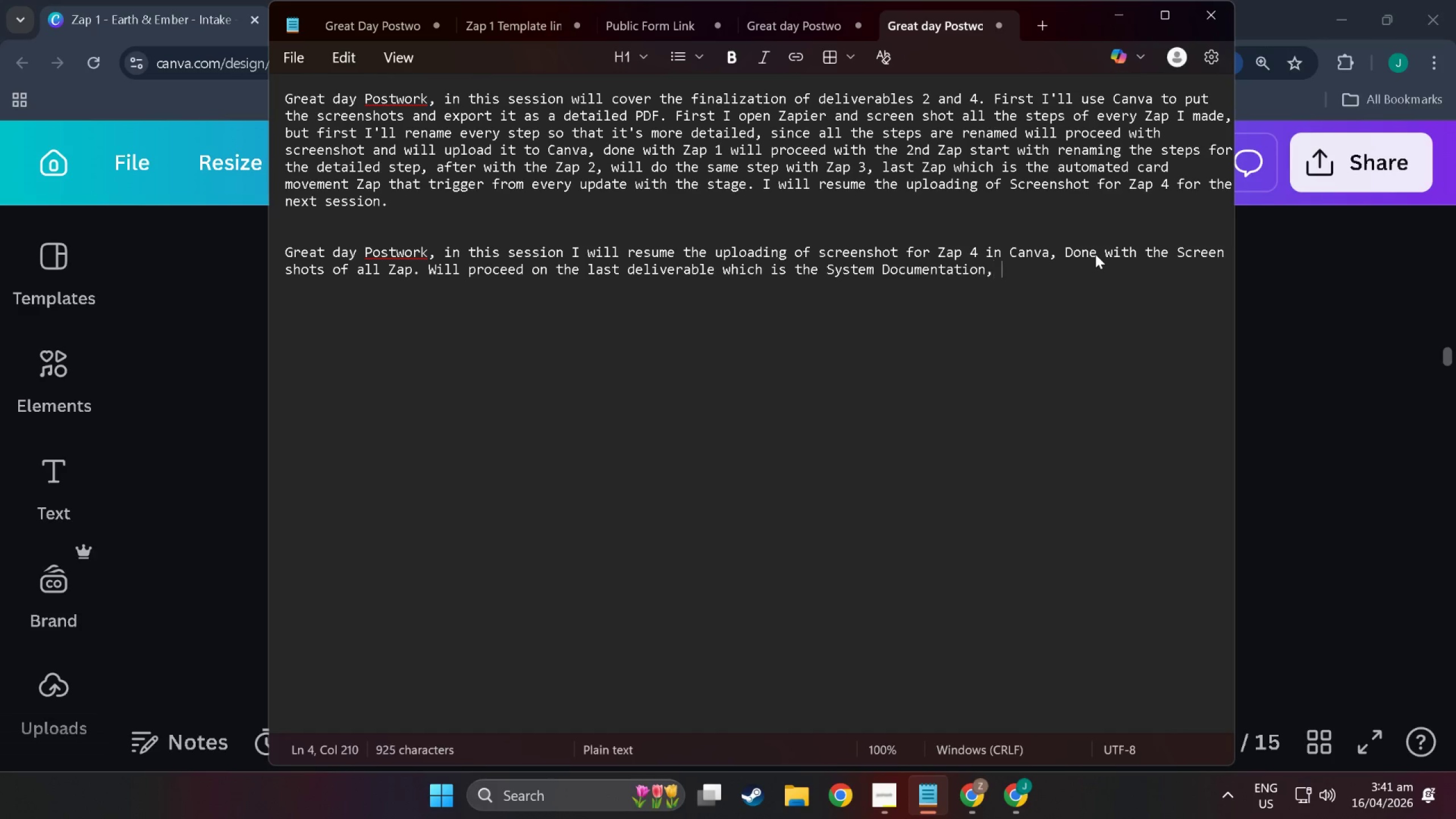 
key(Control+Space)
 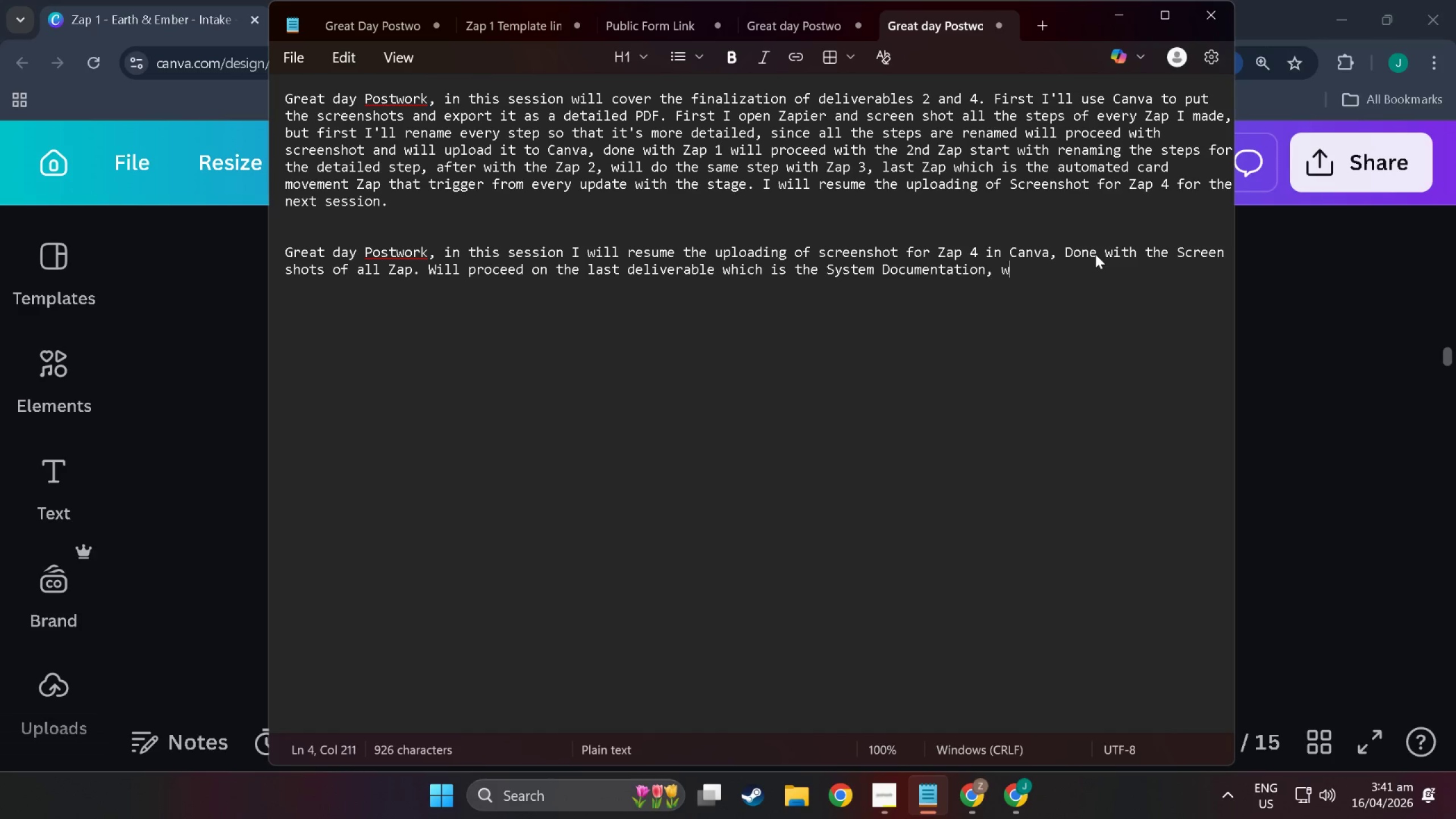 
key(Control+W)
 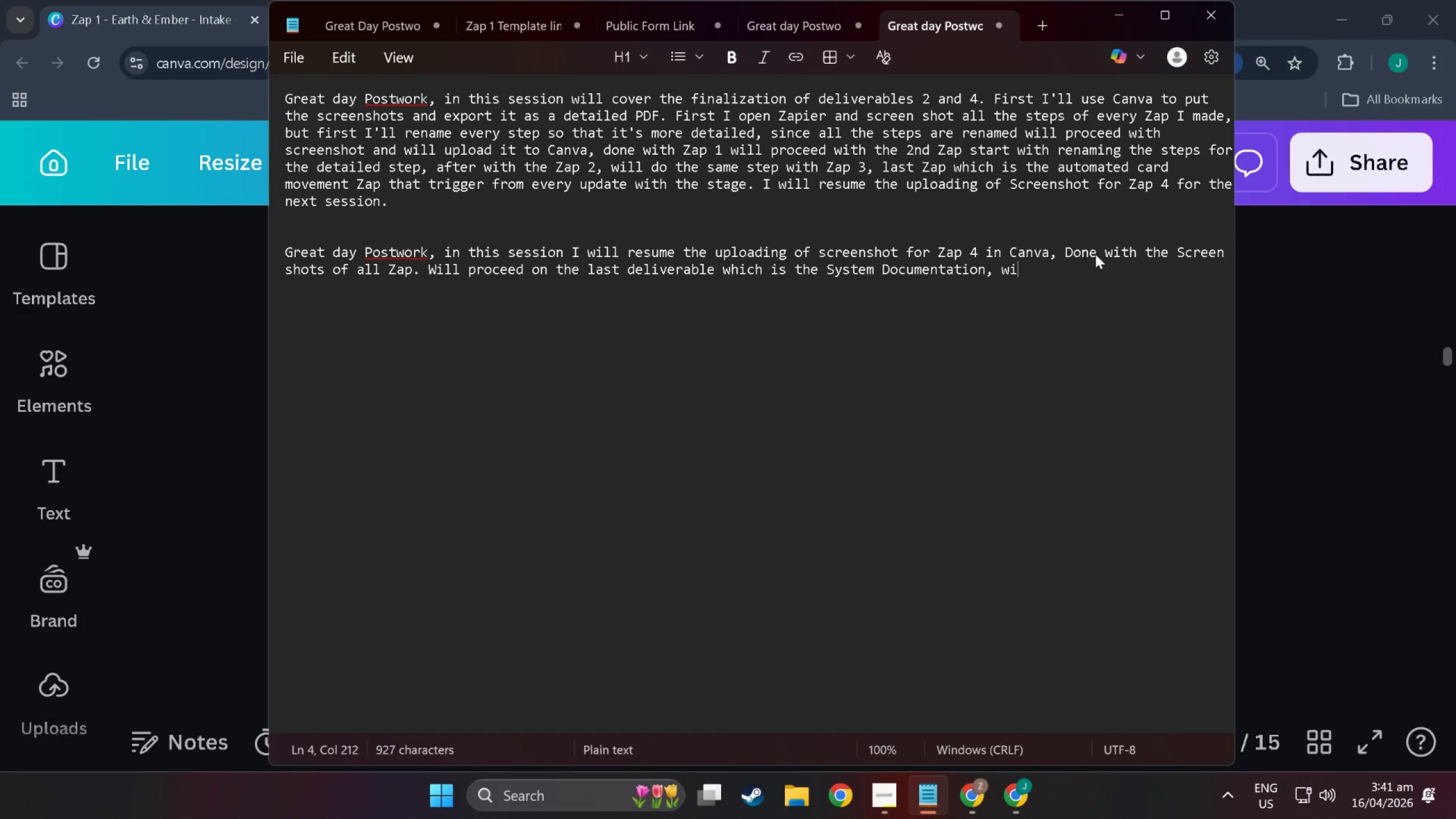 
key(Control+I)
 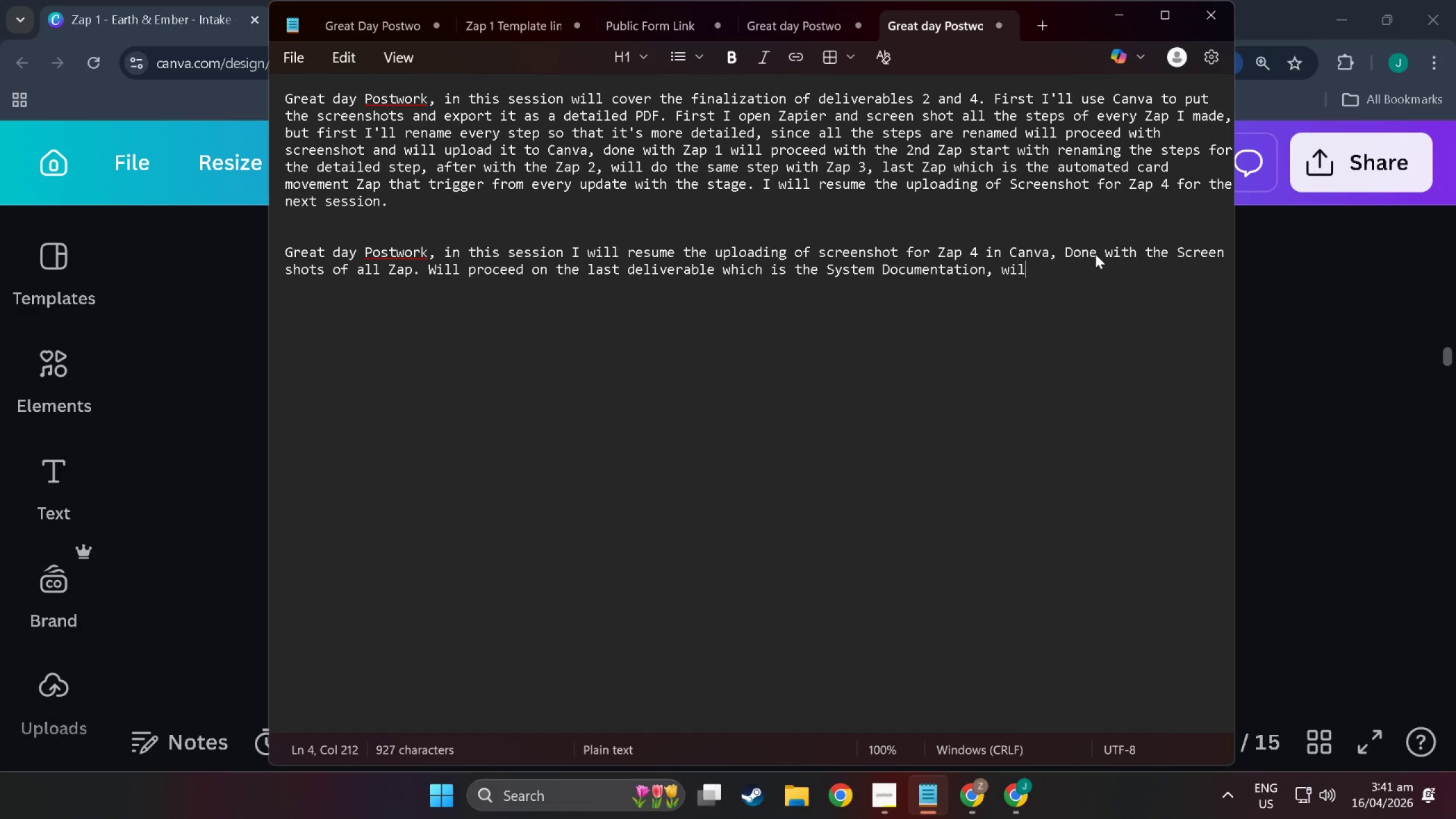 
key(Control+L)
 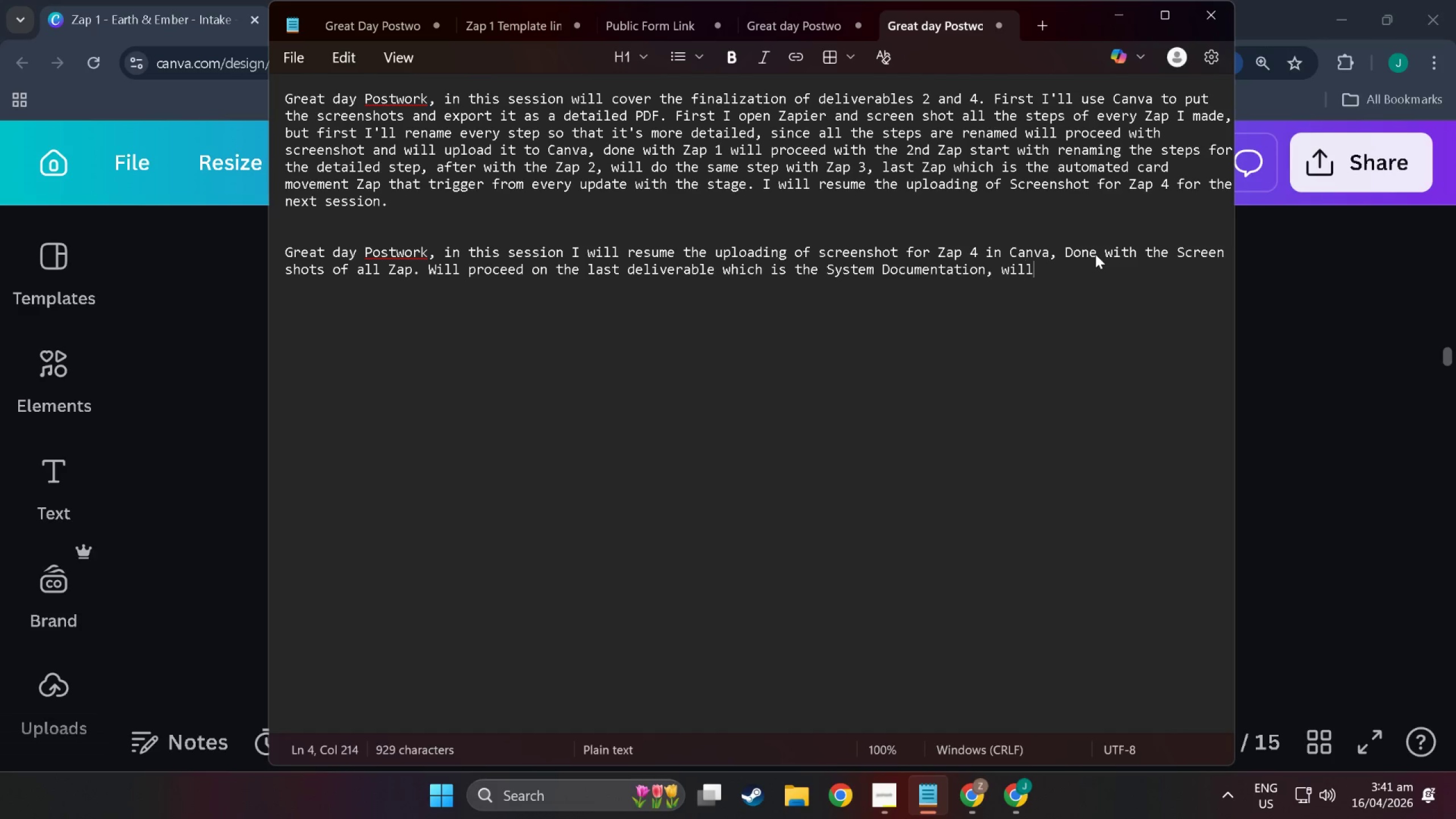 
key(Control+L)
 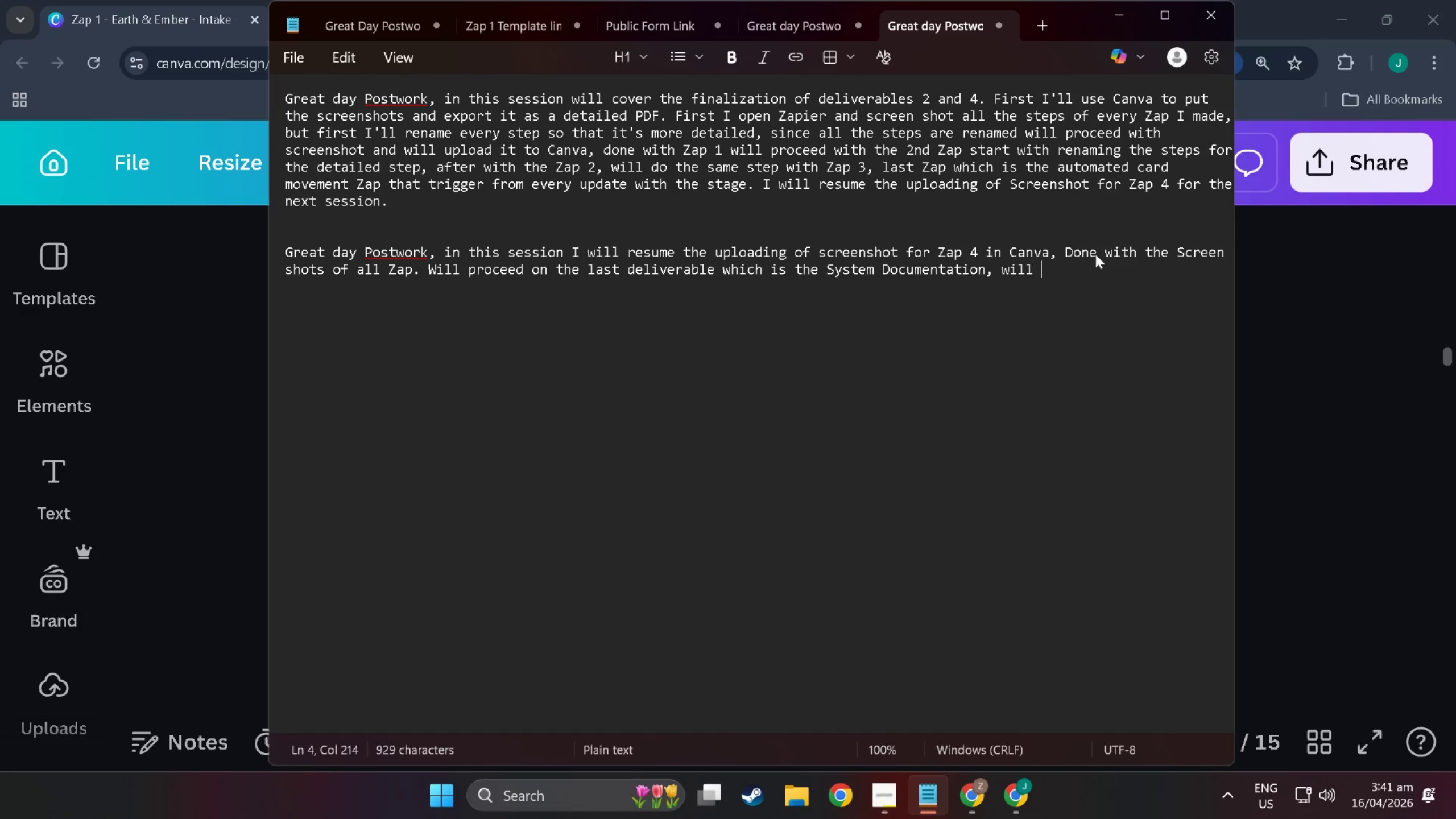 
key(Control+Space)
 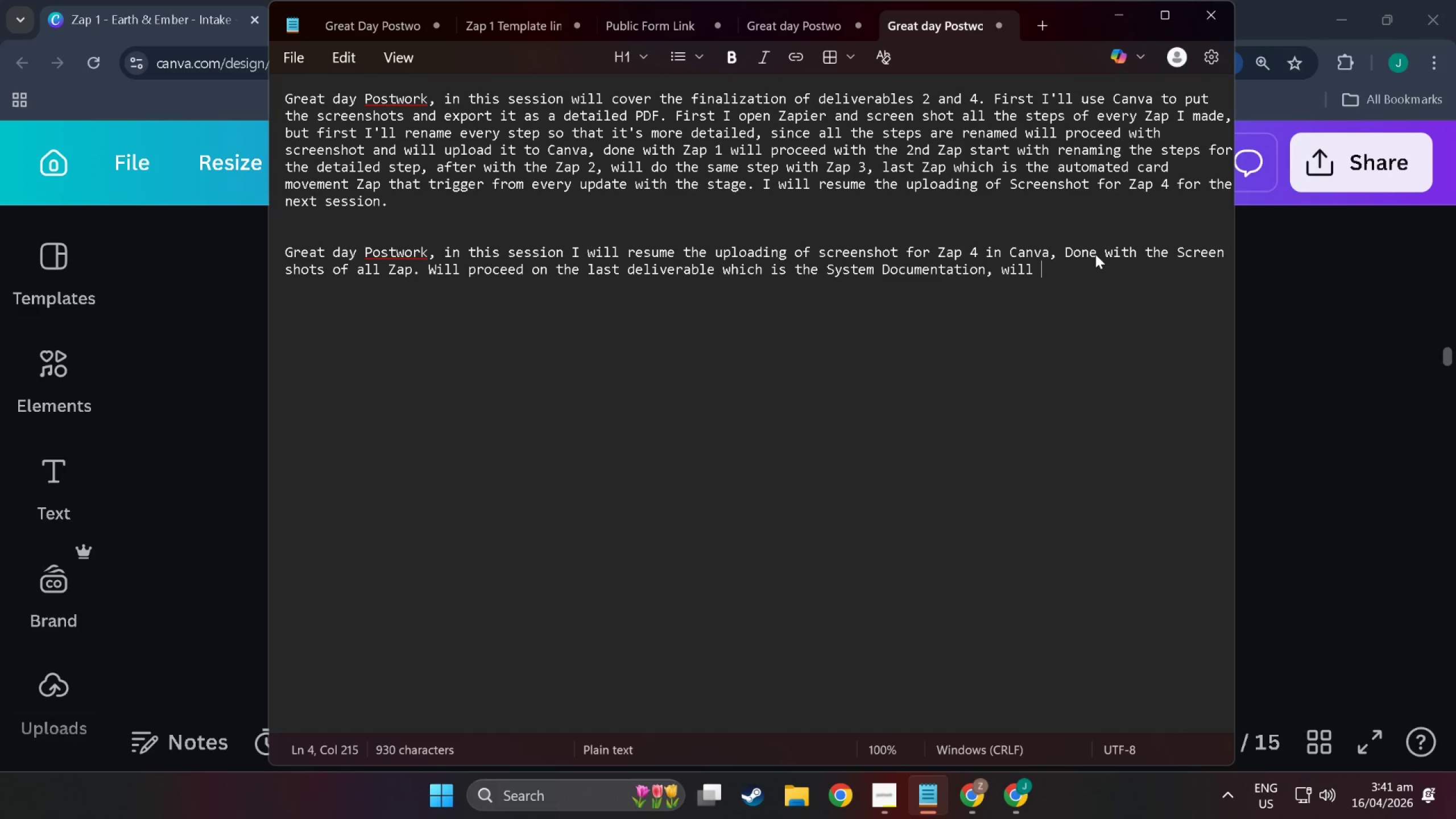 
key(Control+S)
 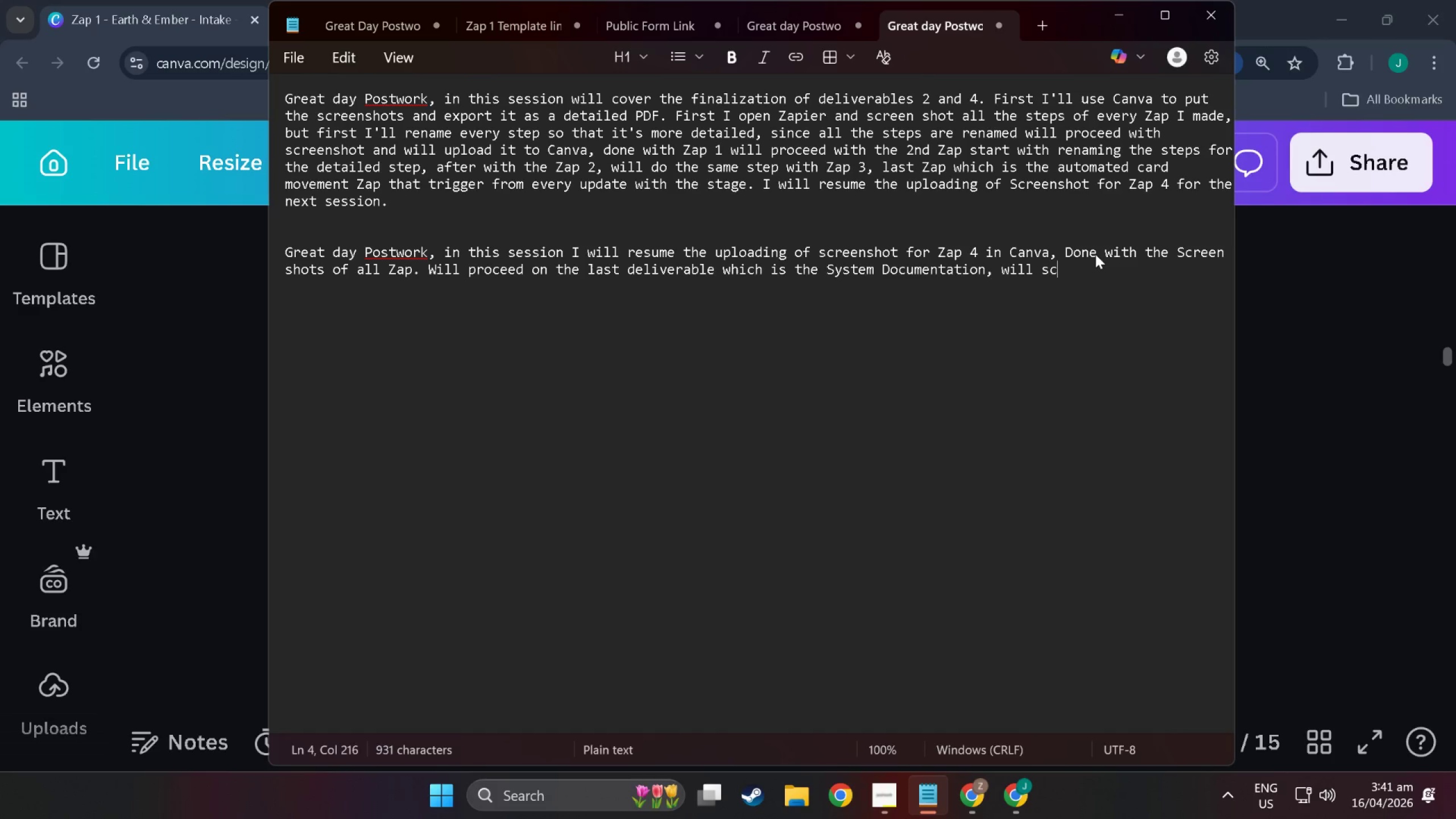 
key(Control+C)
 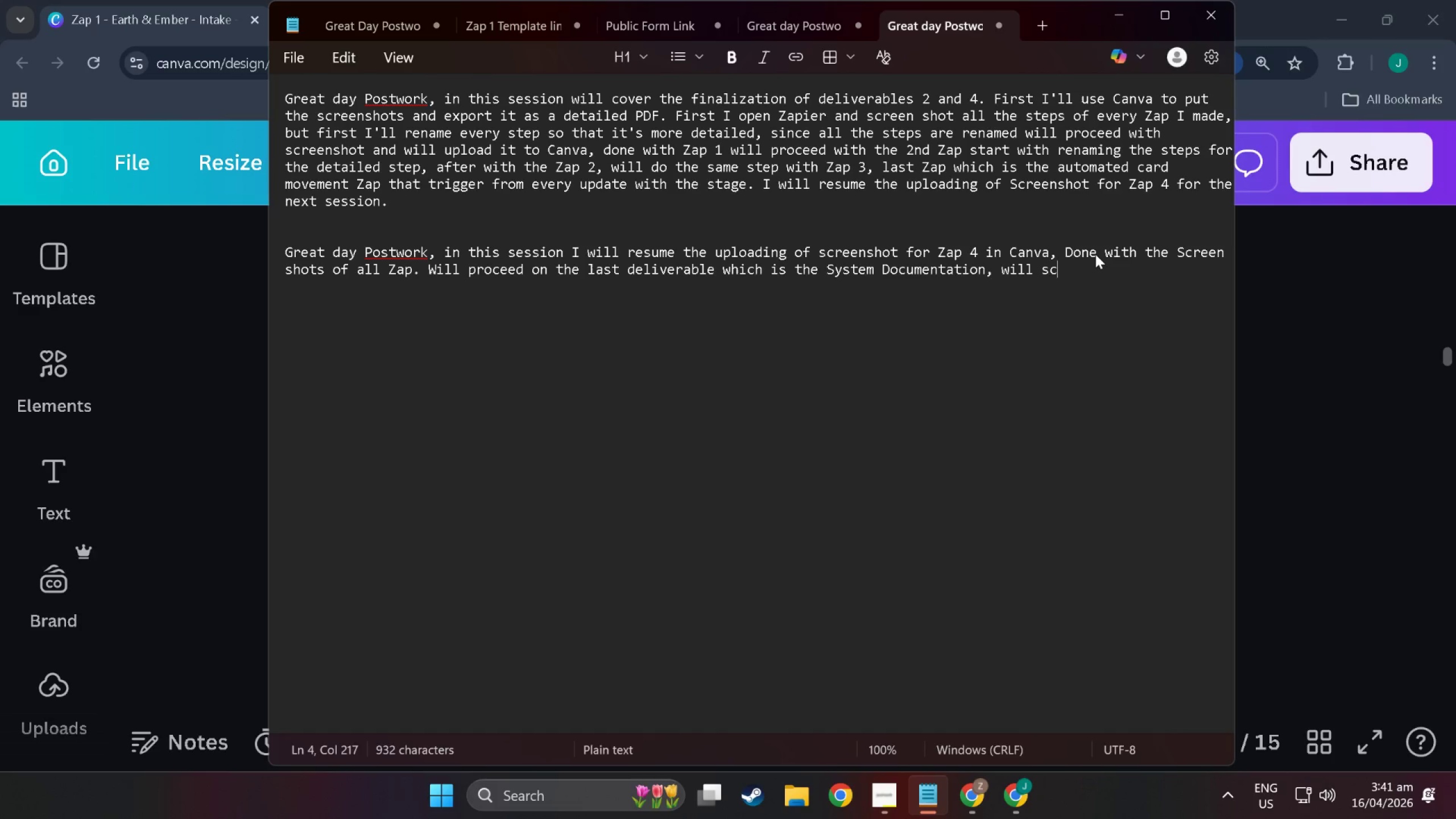 
key(Control+R)
 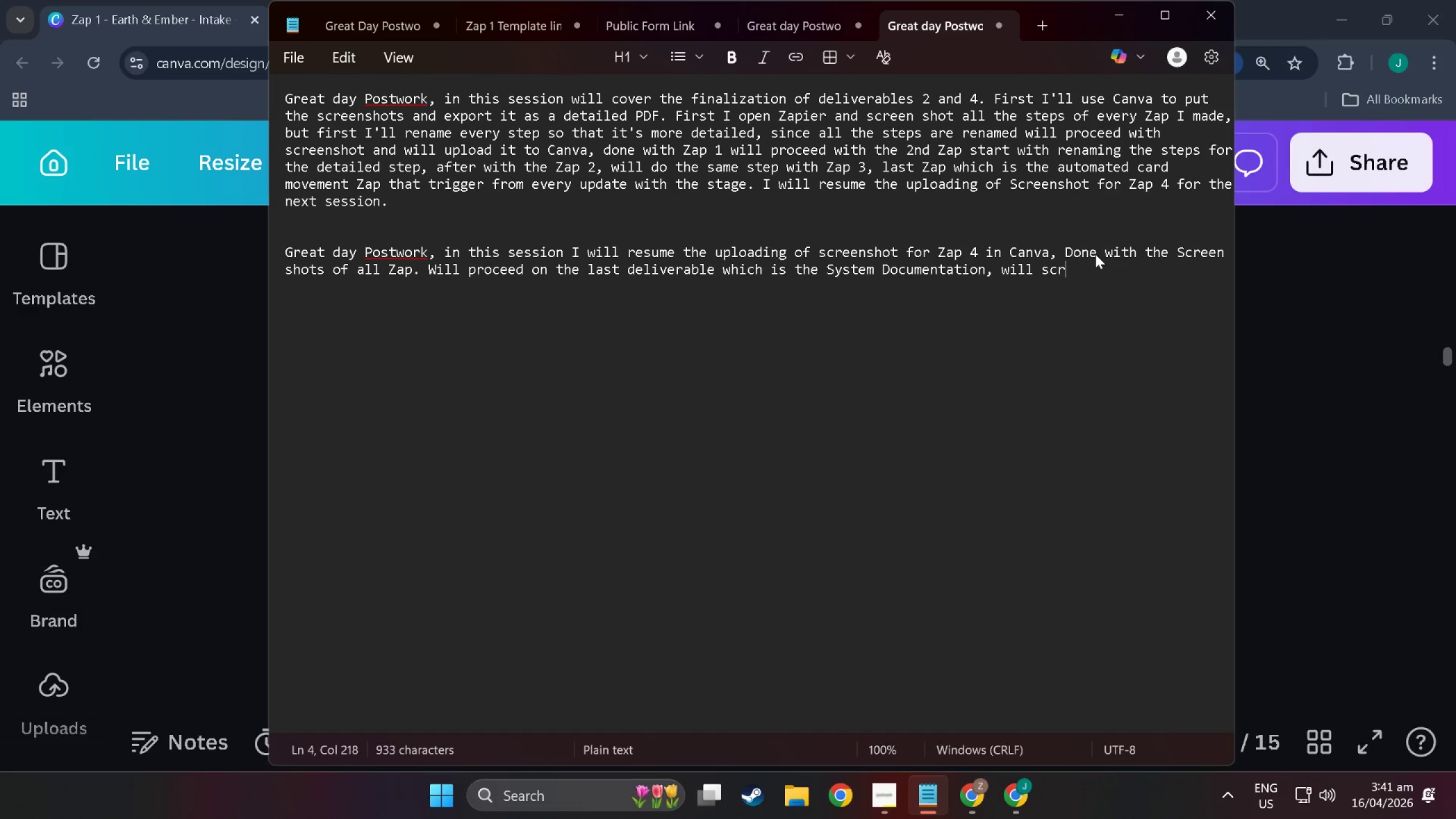 
key(Control+E)
 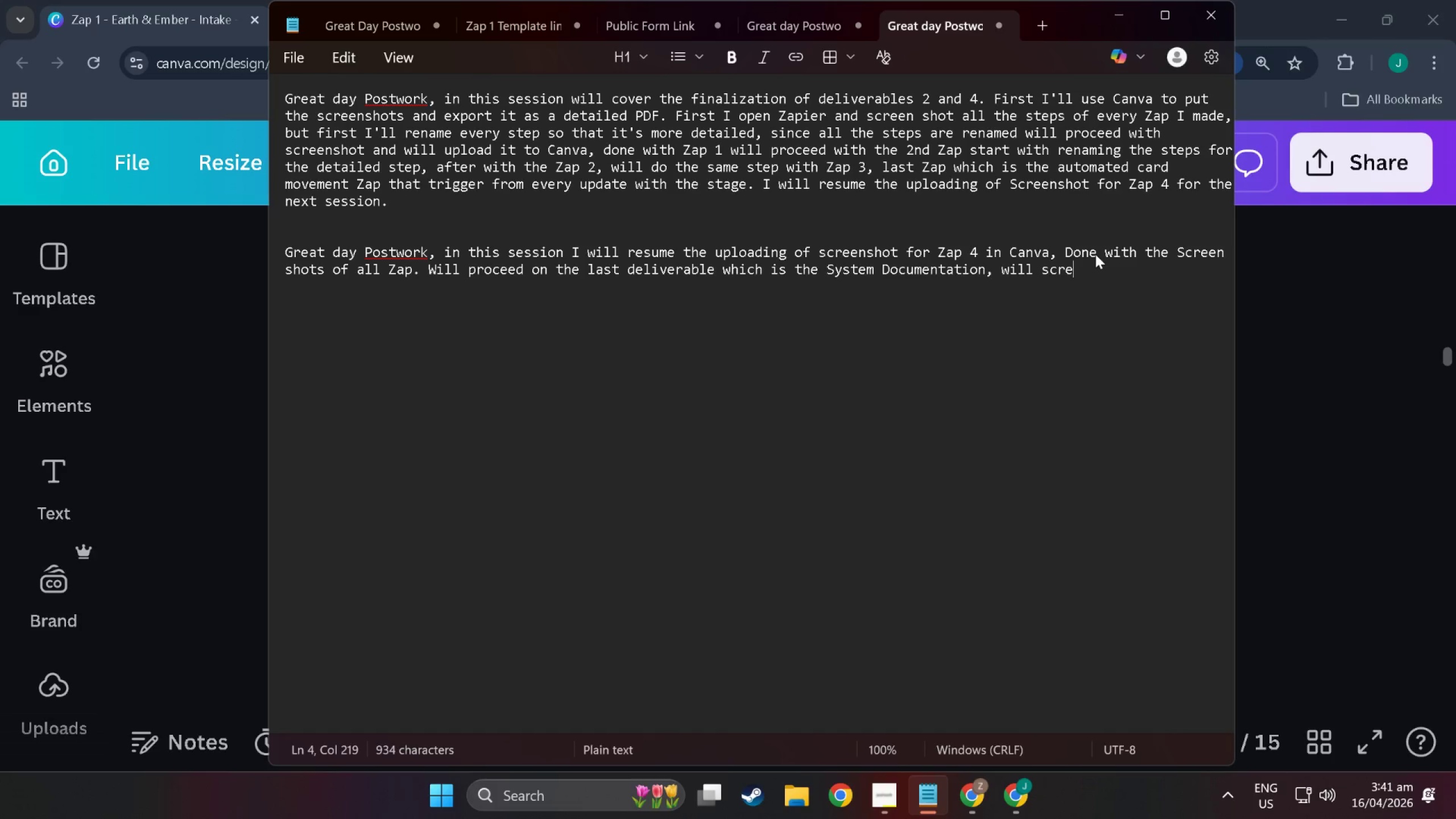 
key(Control+E)
 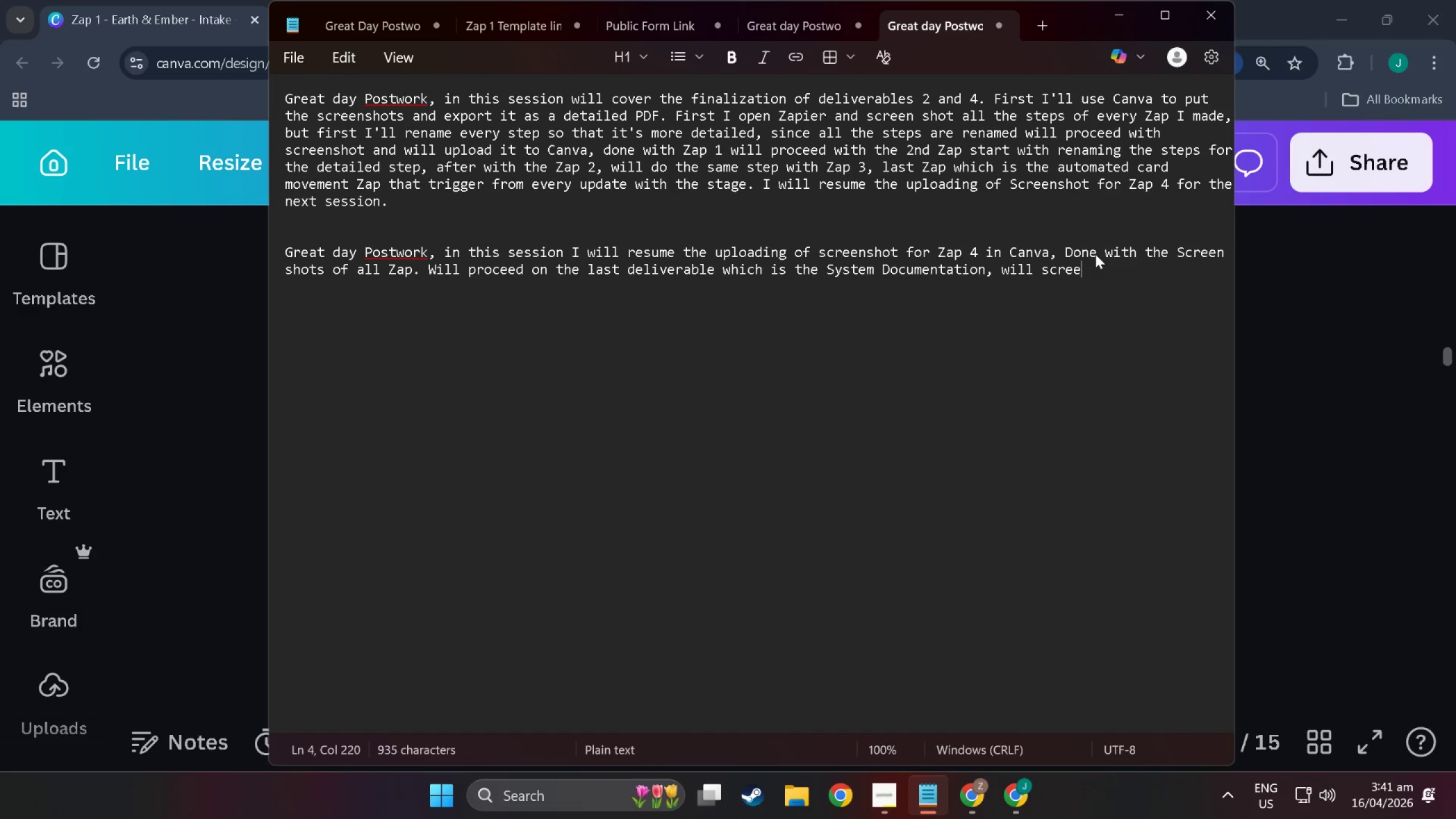 
key(Control+N)
 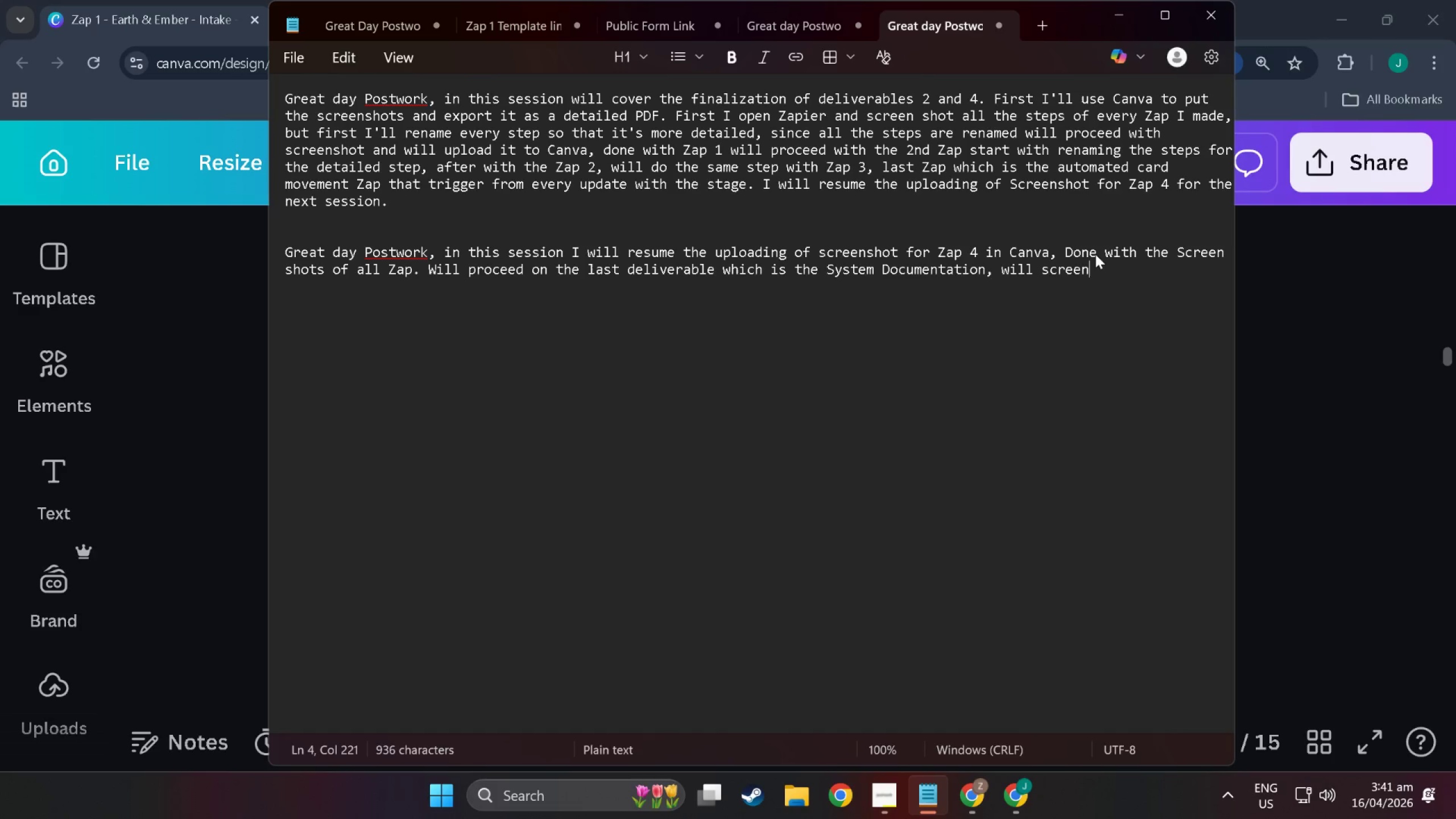 
key(Control+S)
 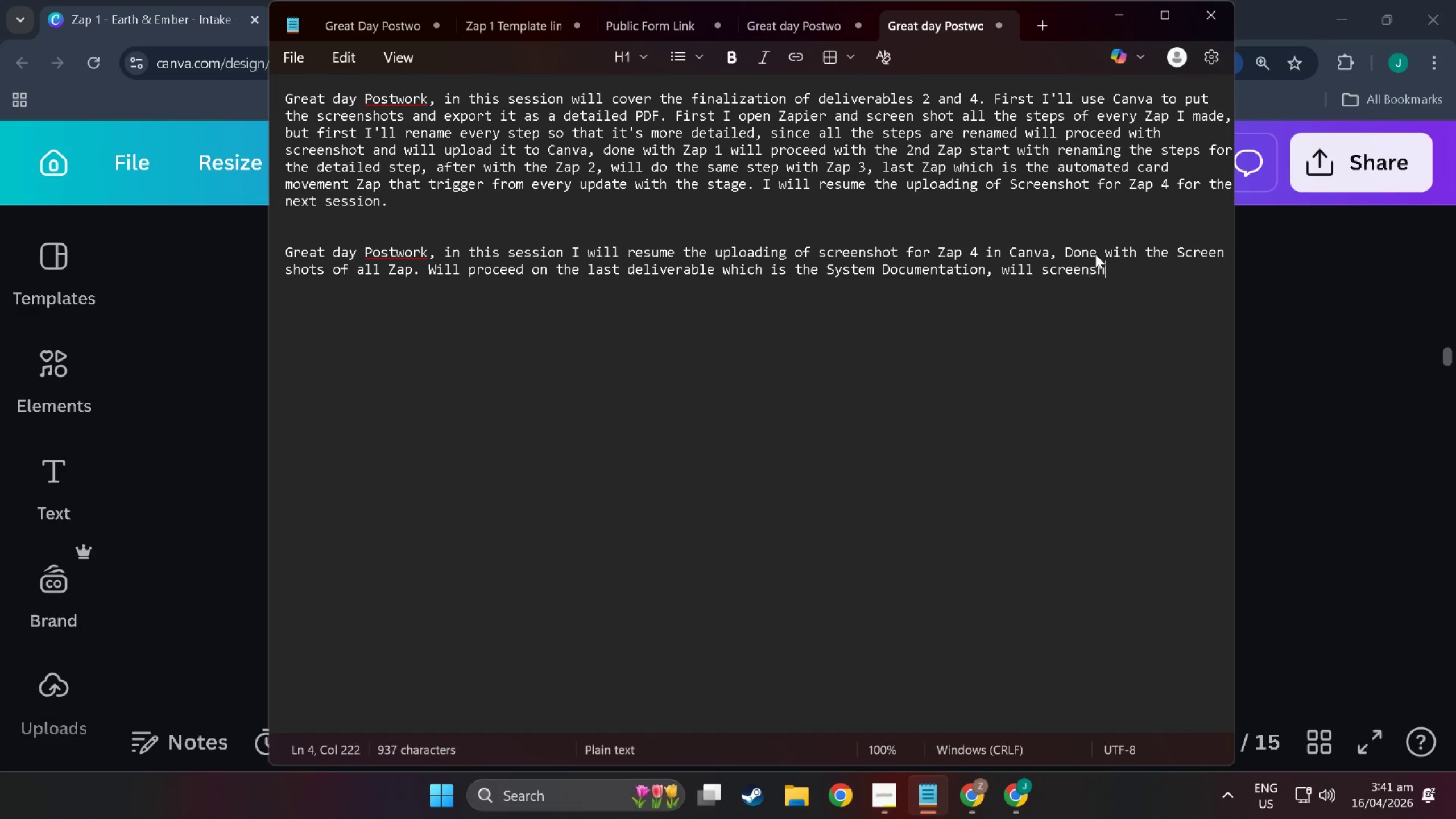 
key(Control+H)
 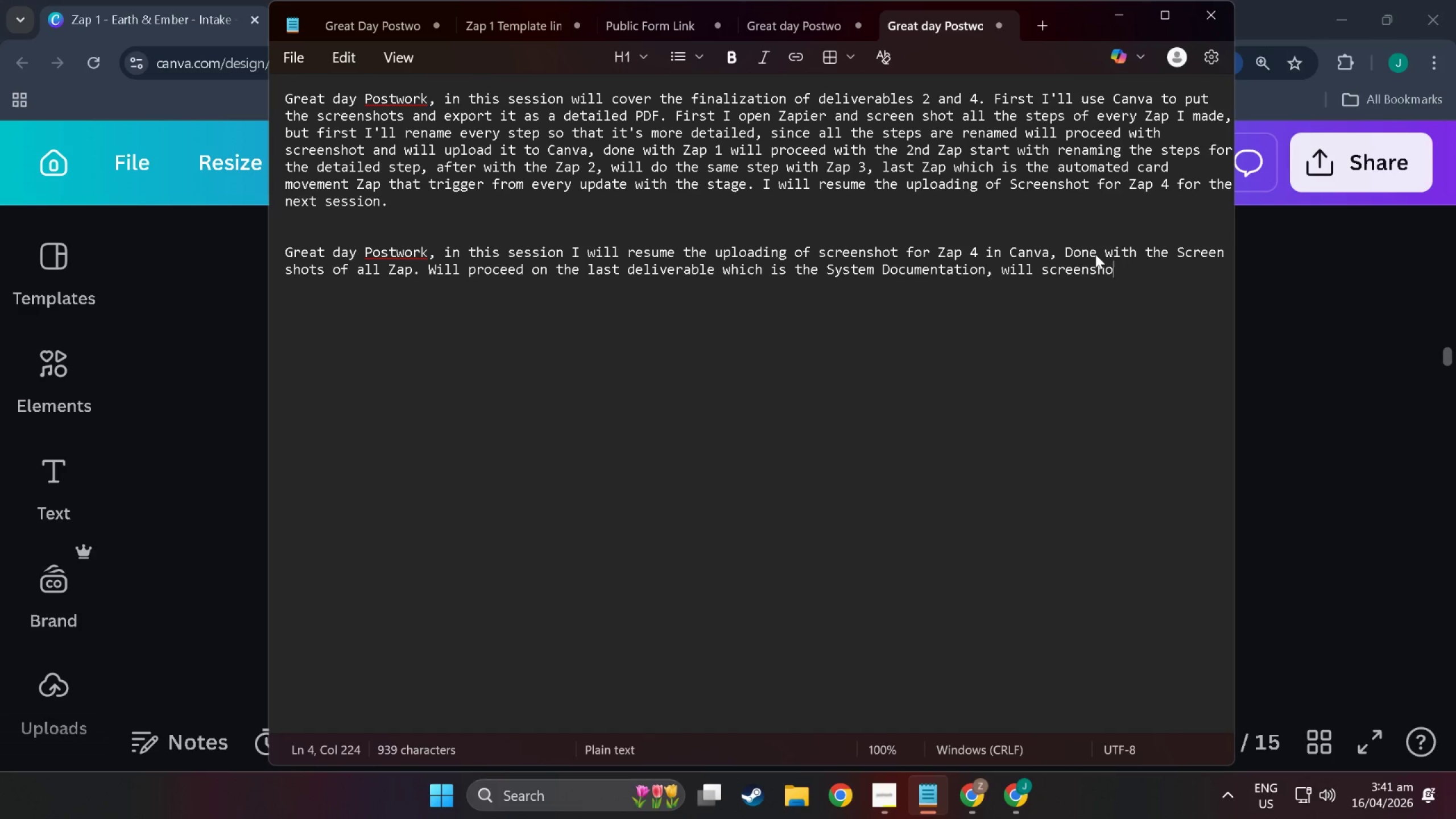 
key(Control+O)
 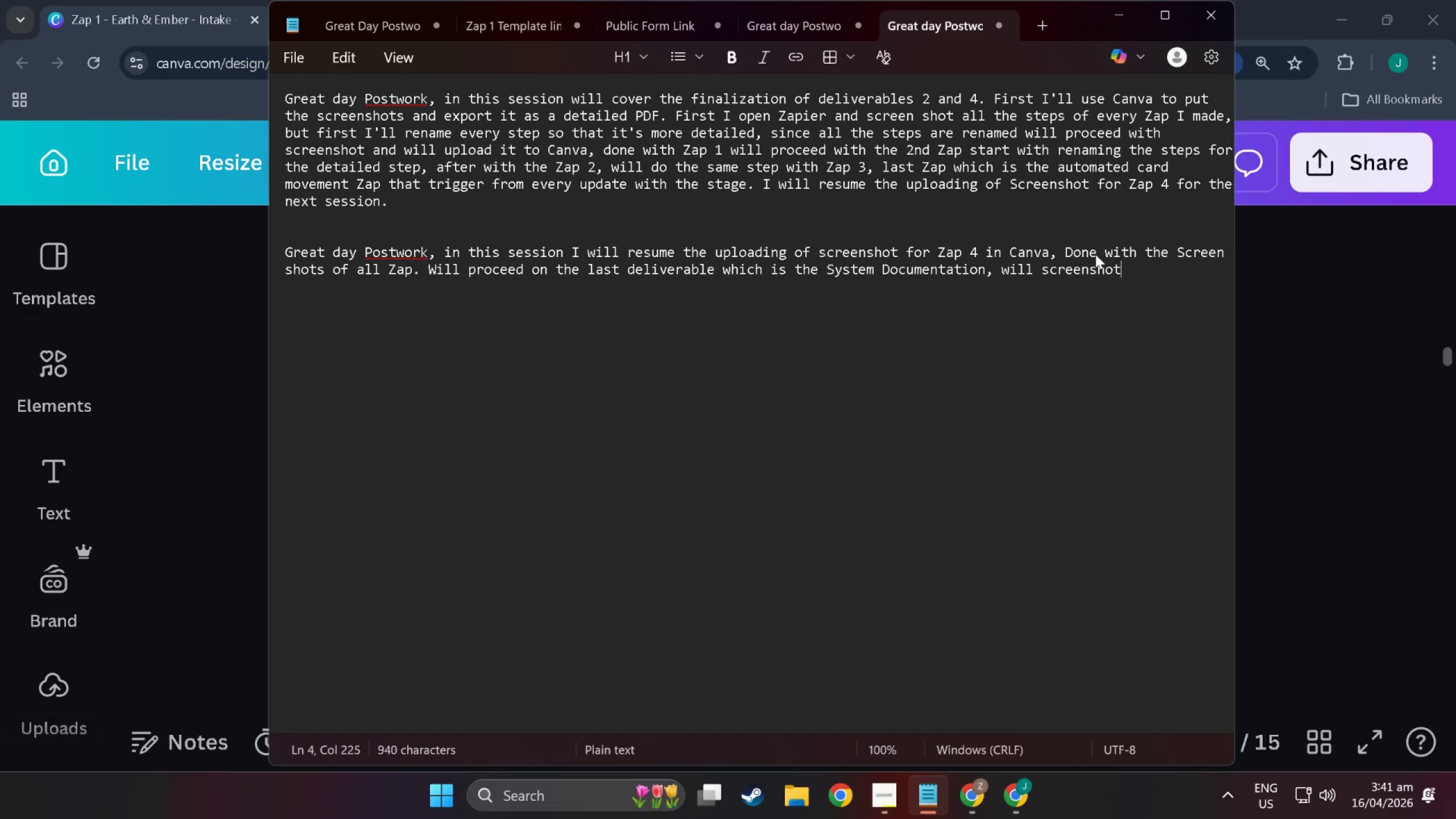 
key(Control+T)
 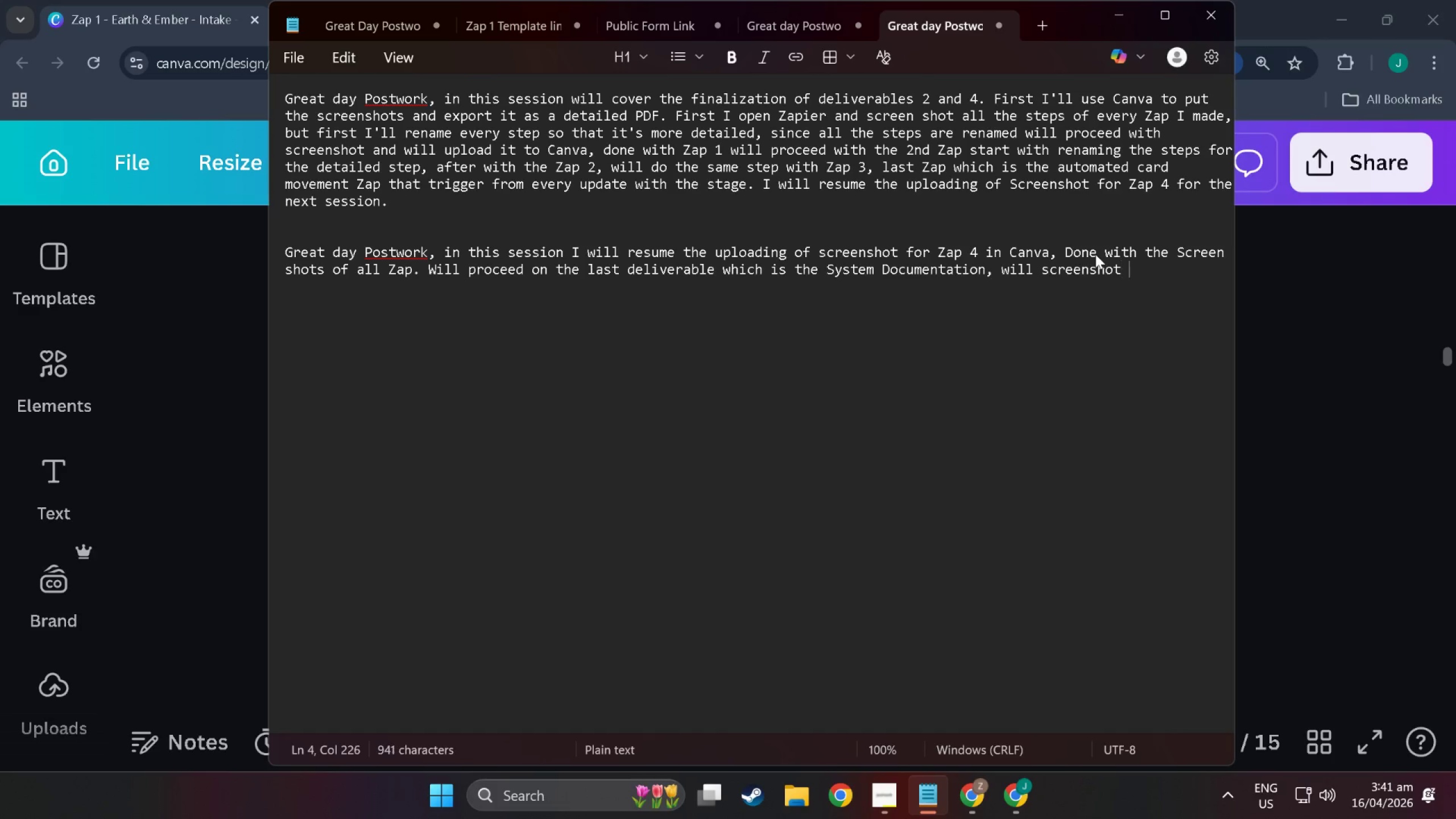 
key(Control+Space)
 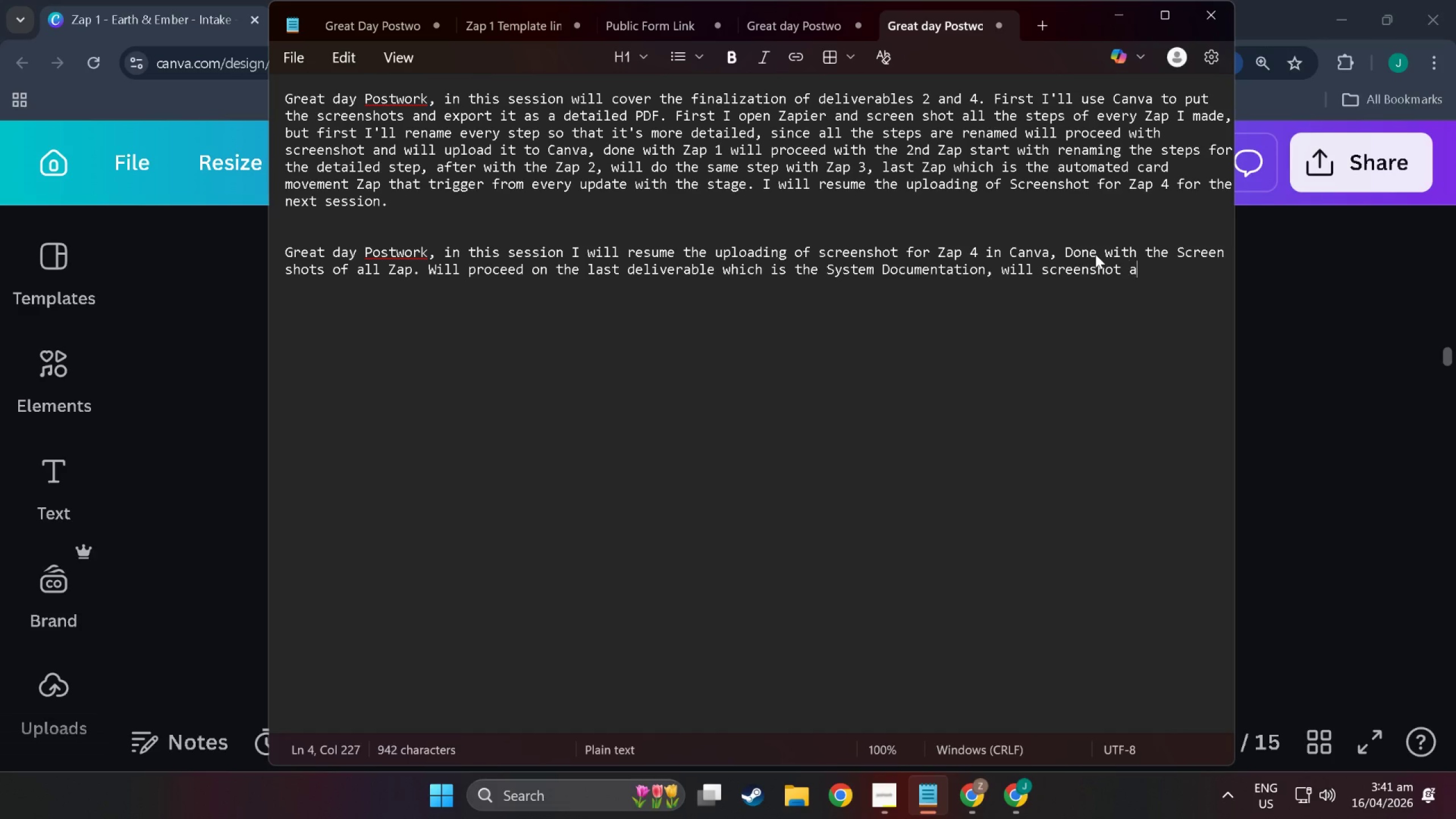 
key(Control+A)
 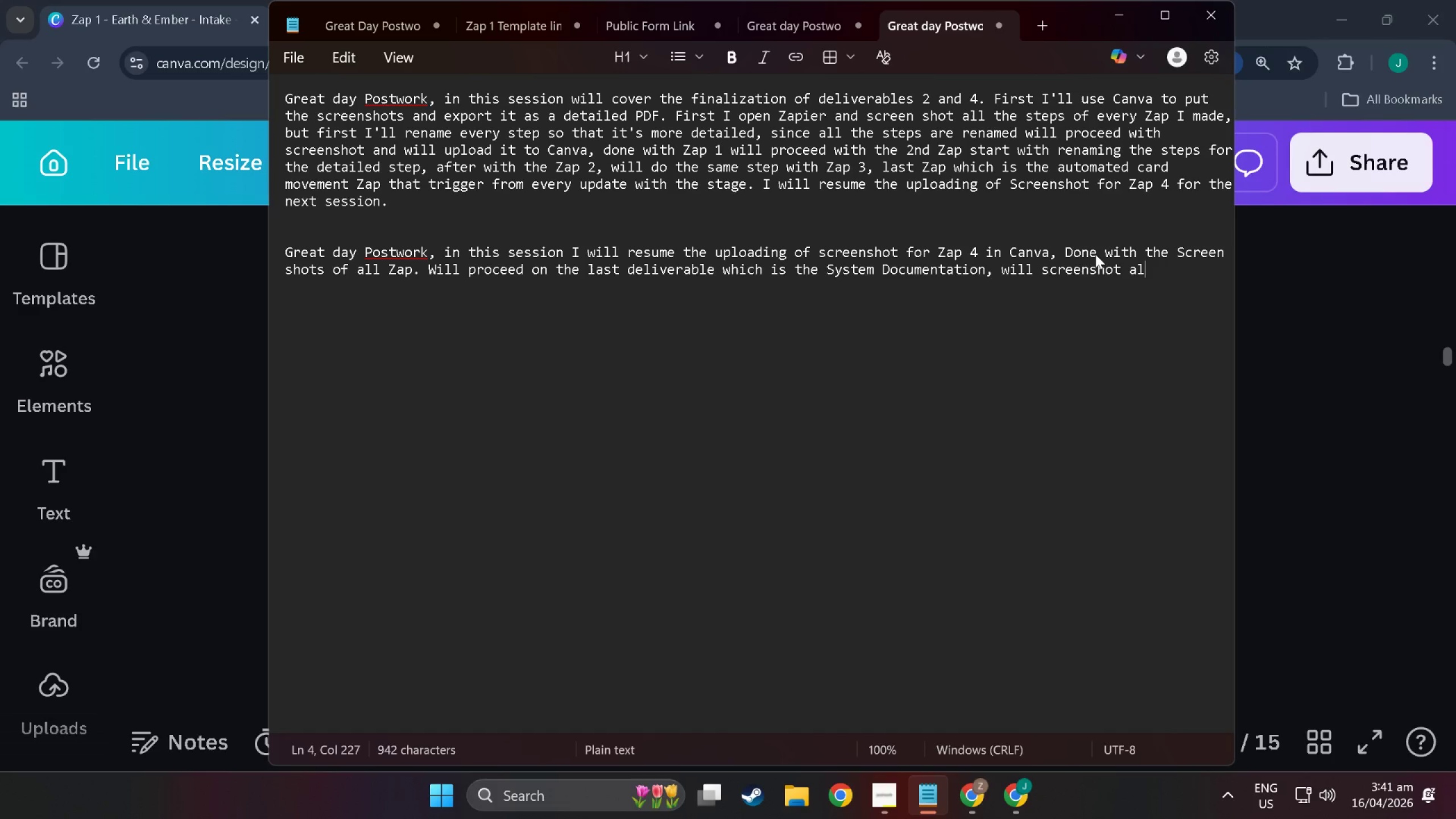 
key(Control+L)
 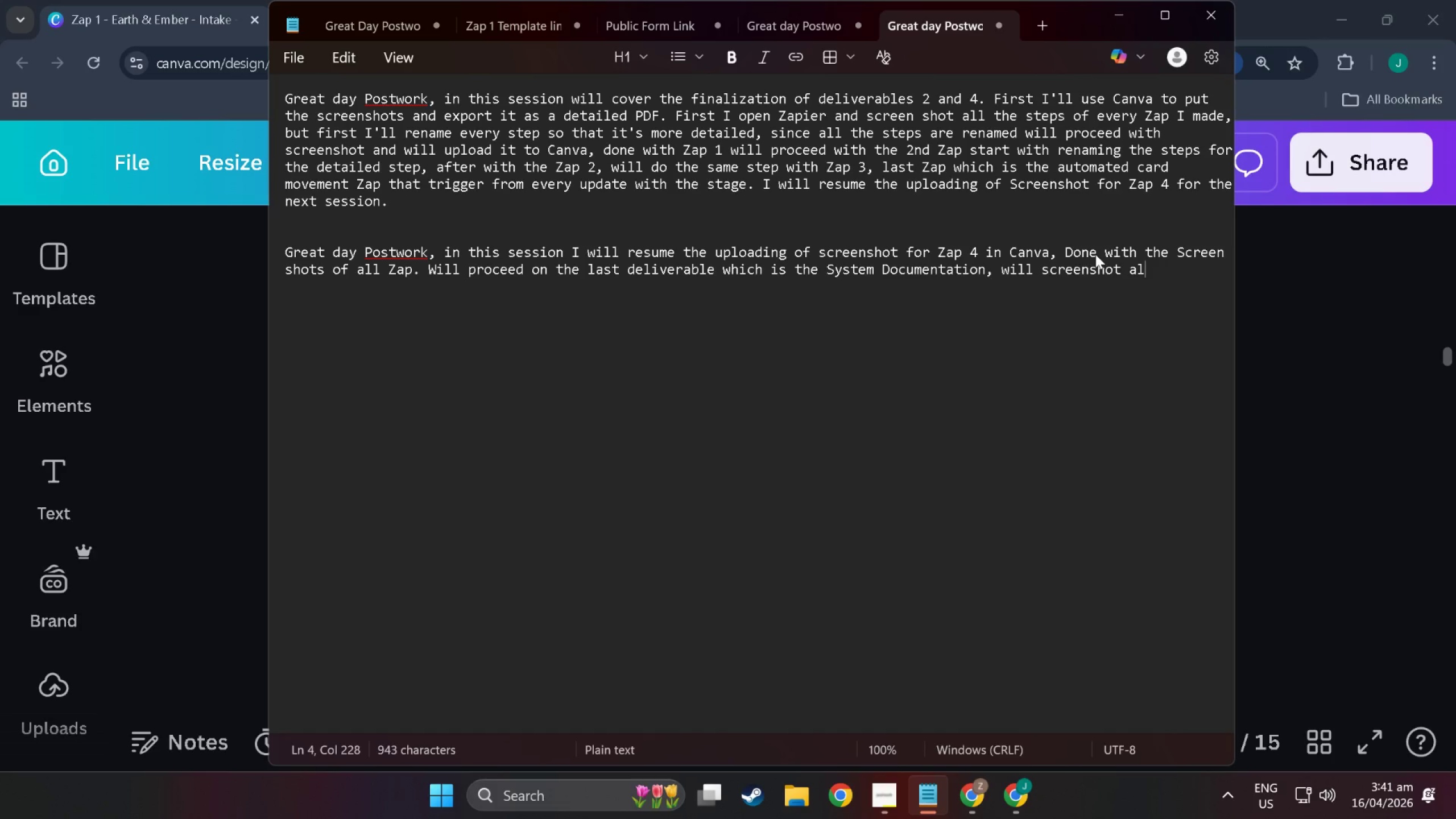 
key(Control+L)
 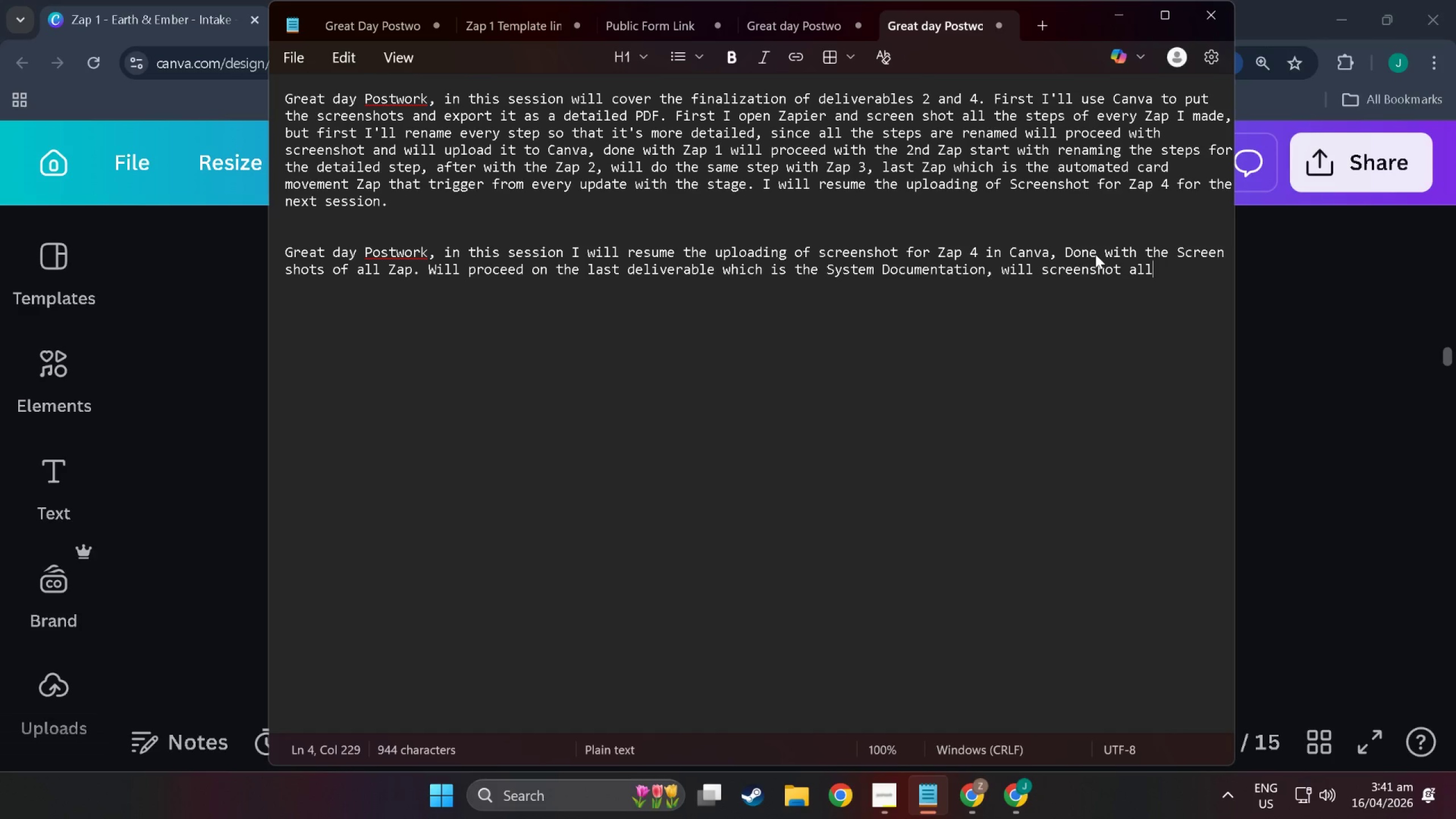 
key(Control+Space)
 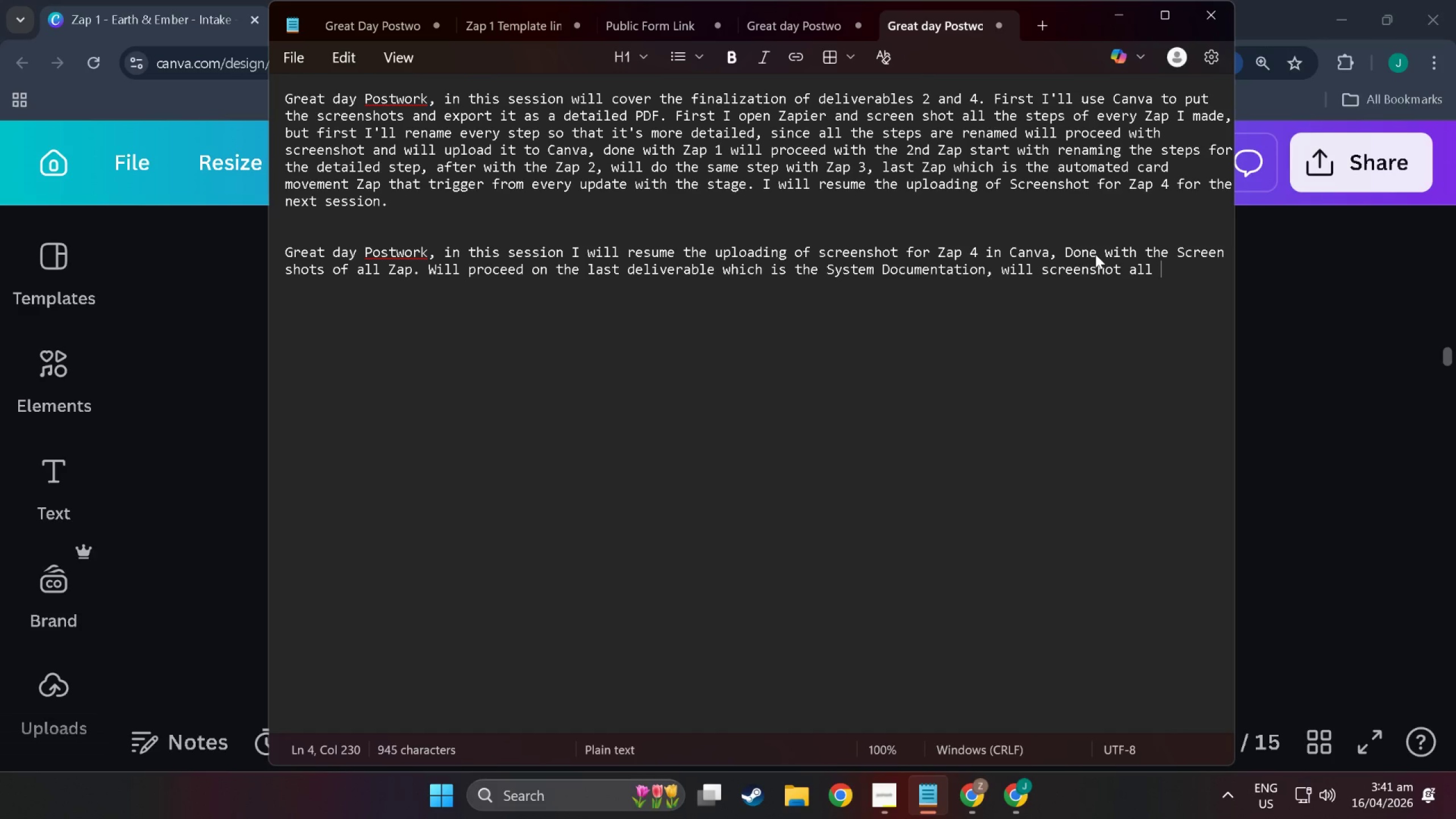 
key(Control+T)
 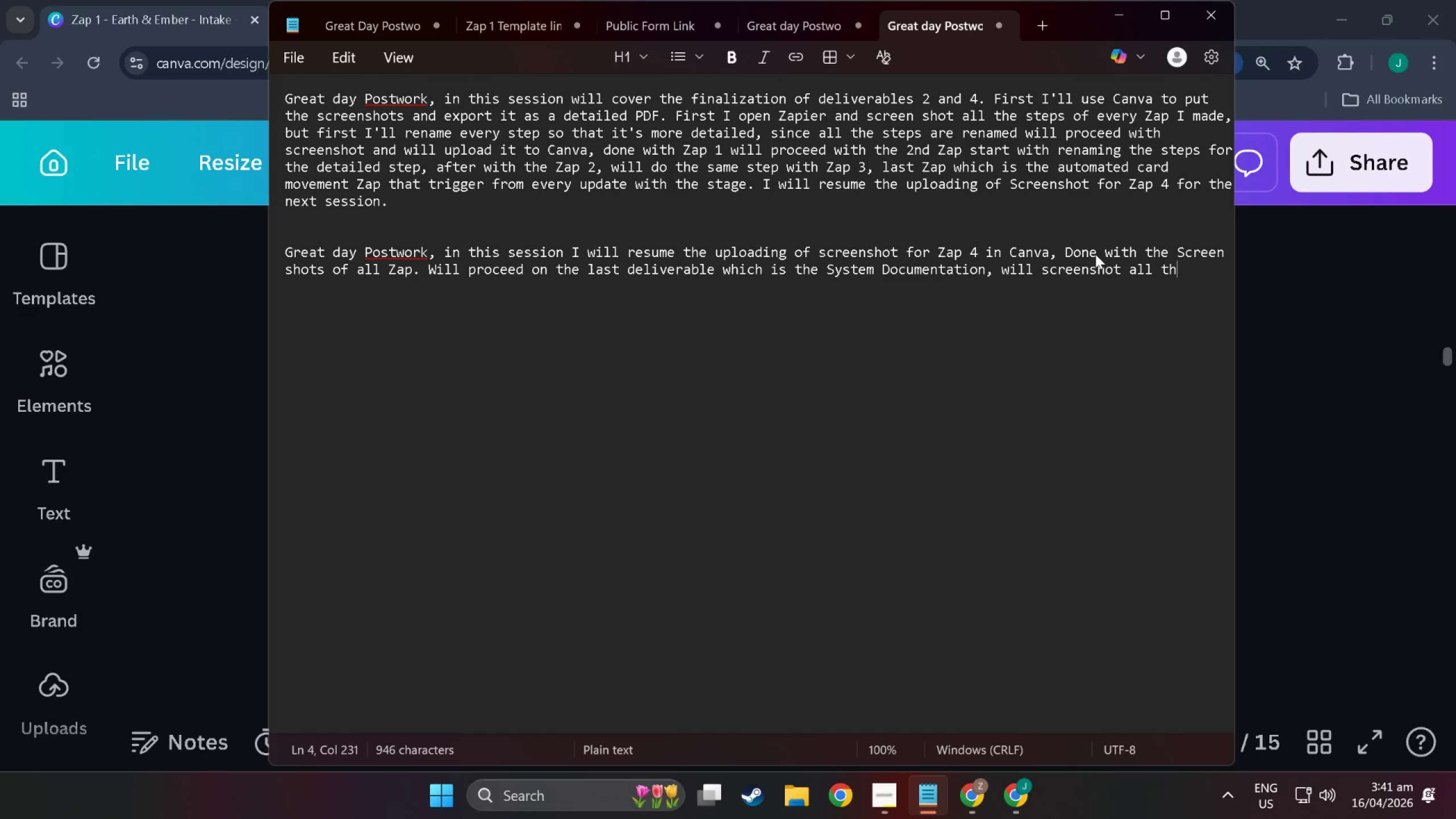 
key(Control+H)
 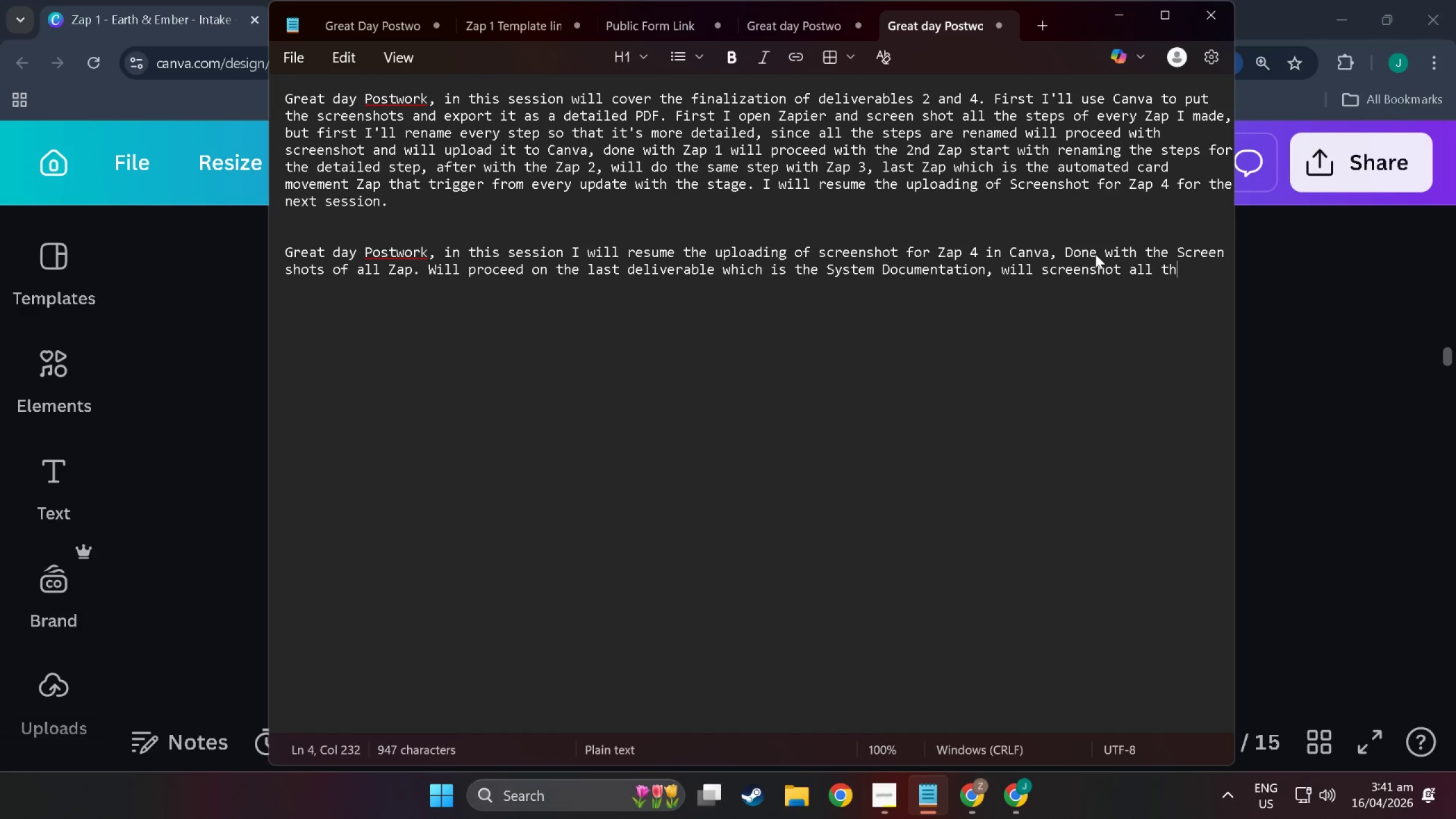 
key(Control+E)
 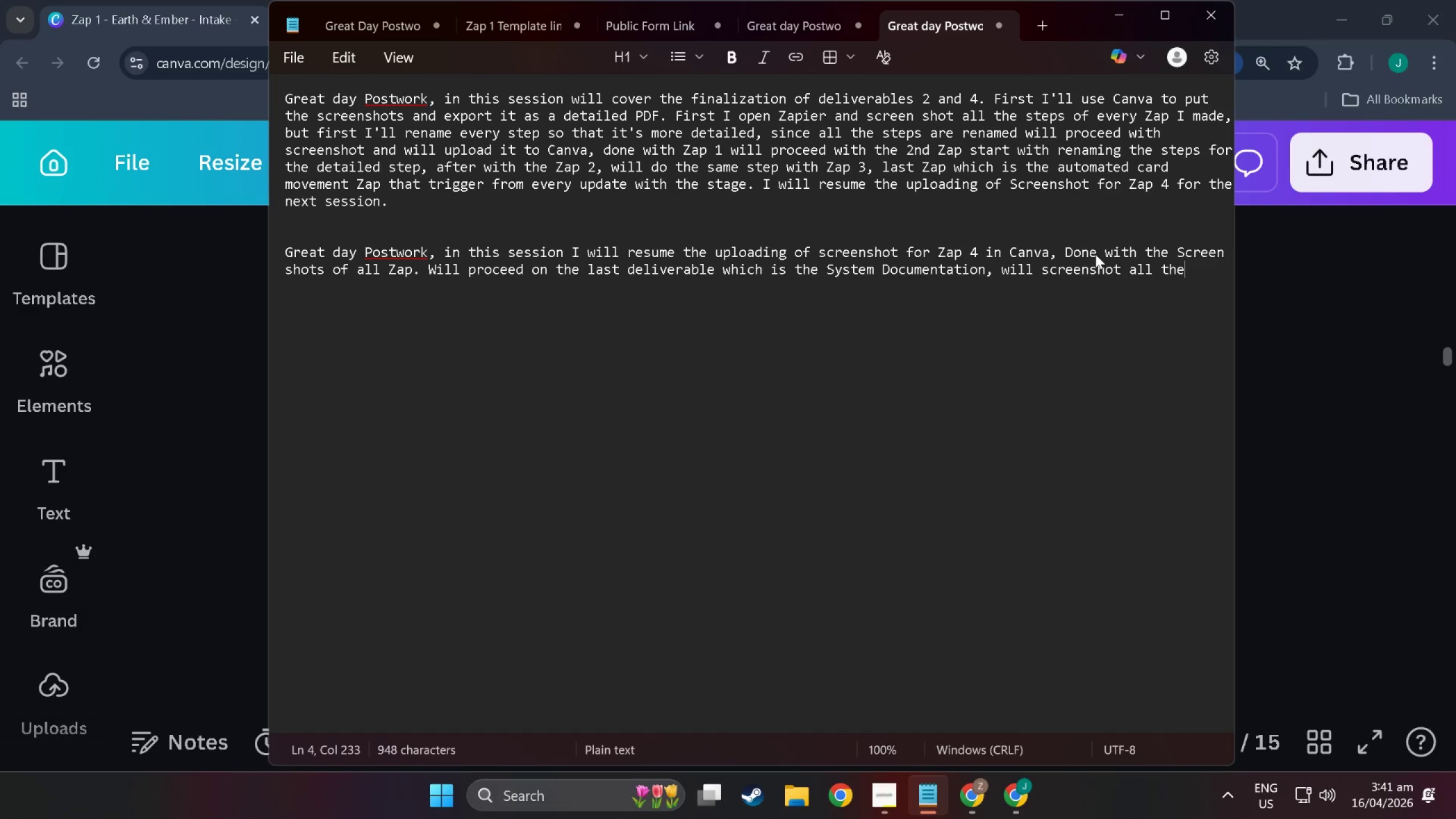 
key(Control+Space)
 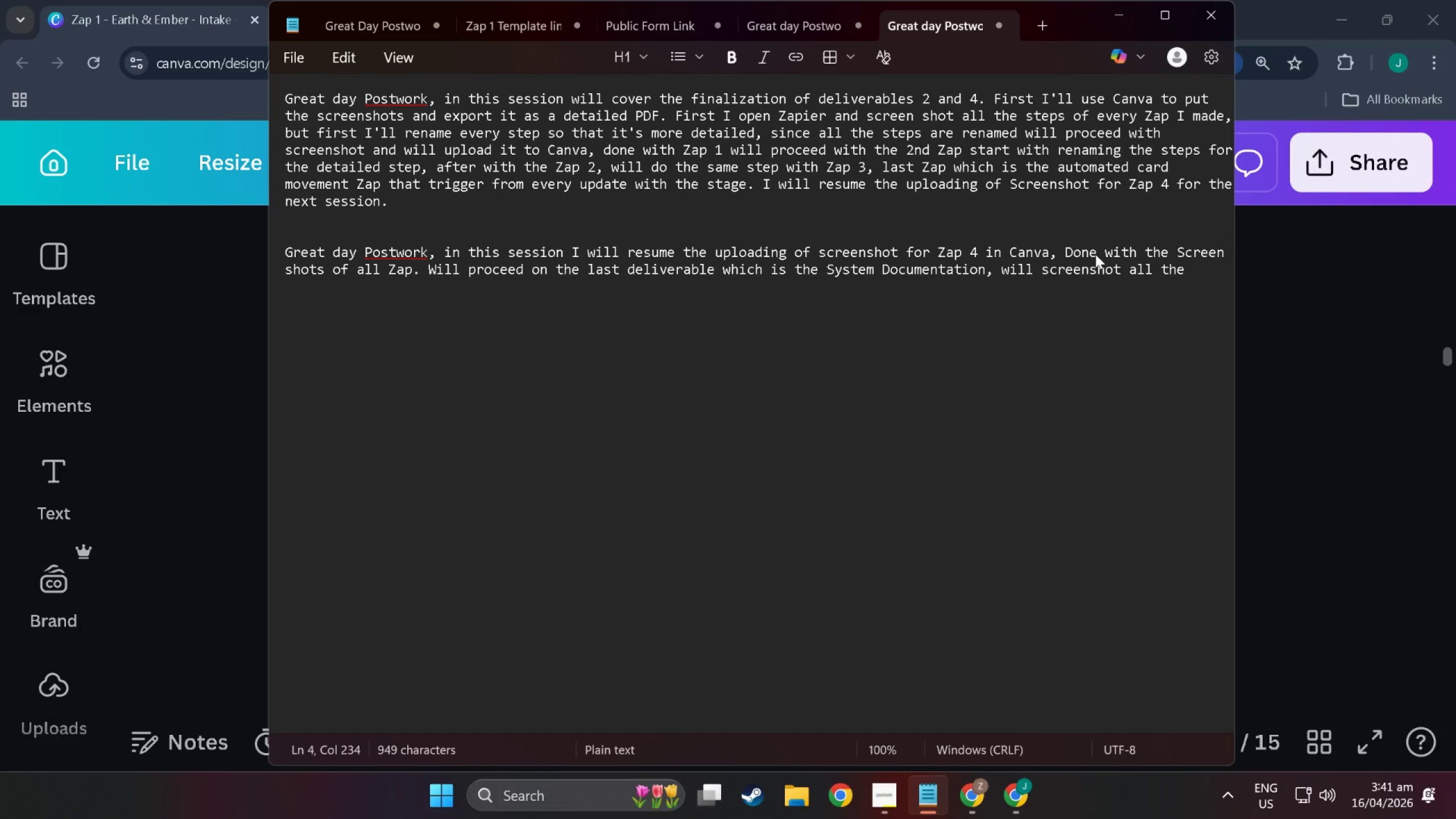 
key(Control+R)
 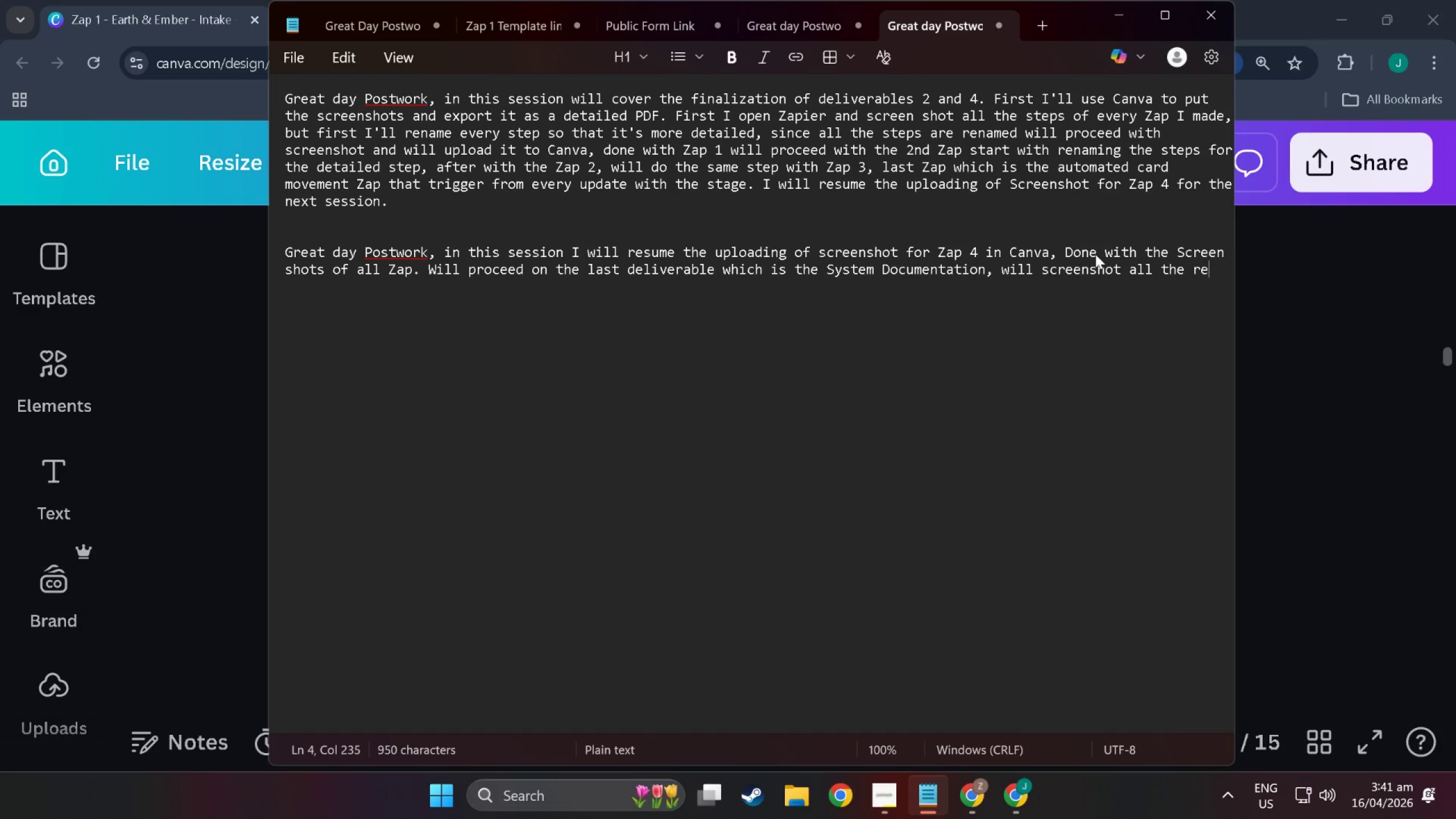 
key(Control+E)
 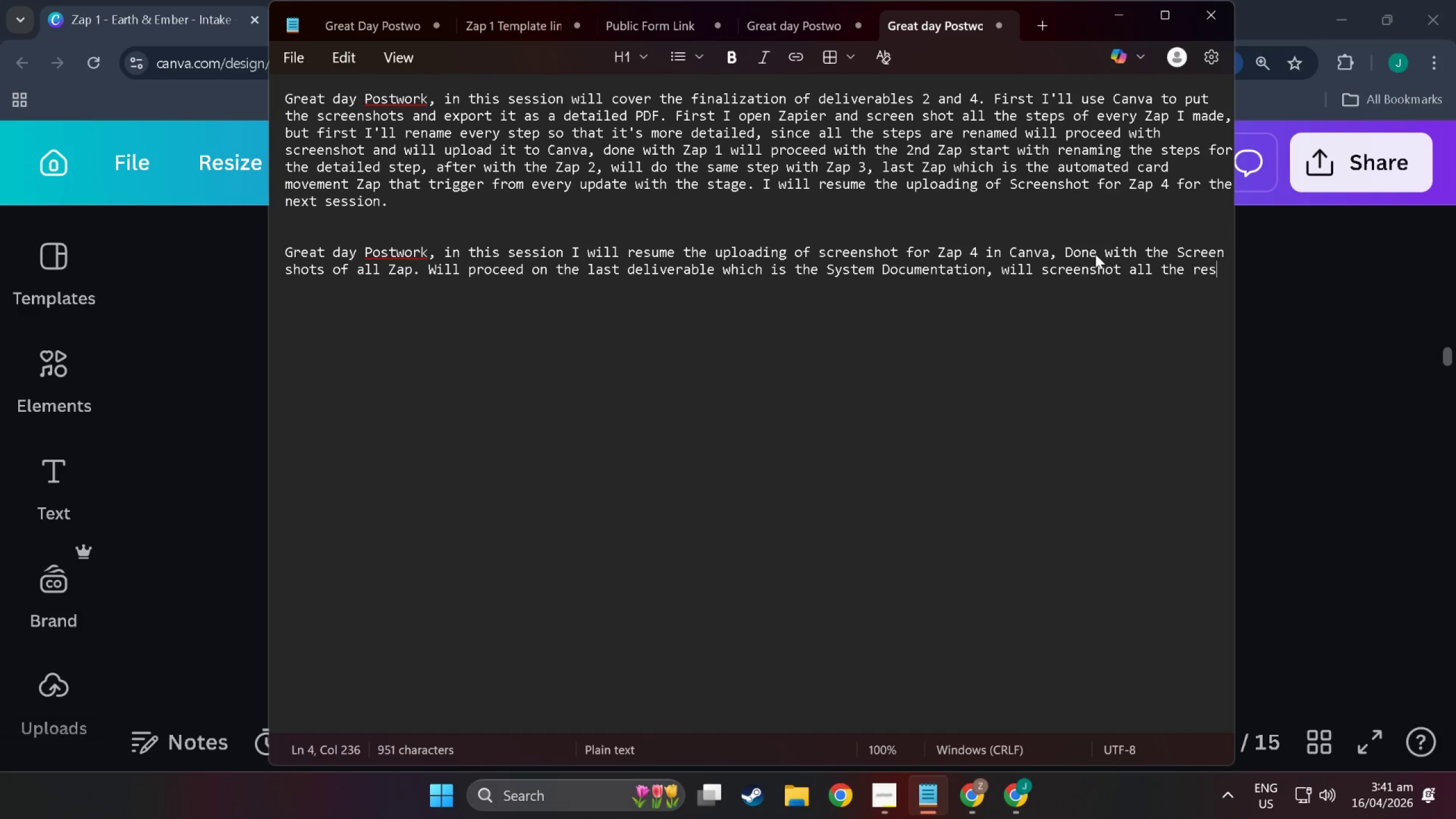 
key(Control+S)
 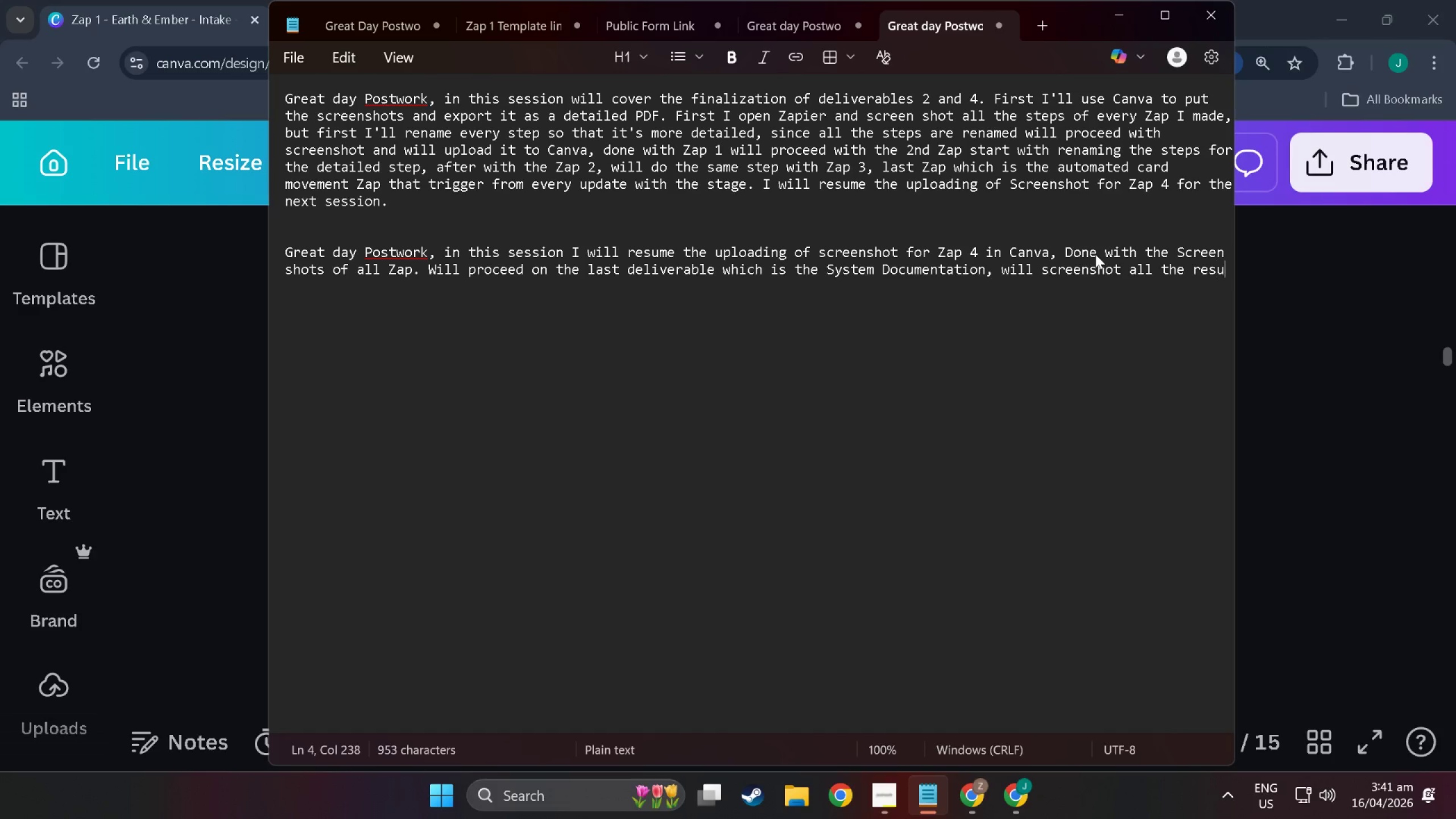 
key(Control+U)
 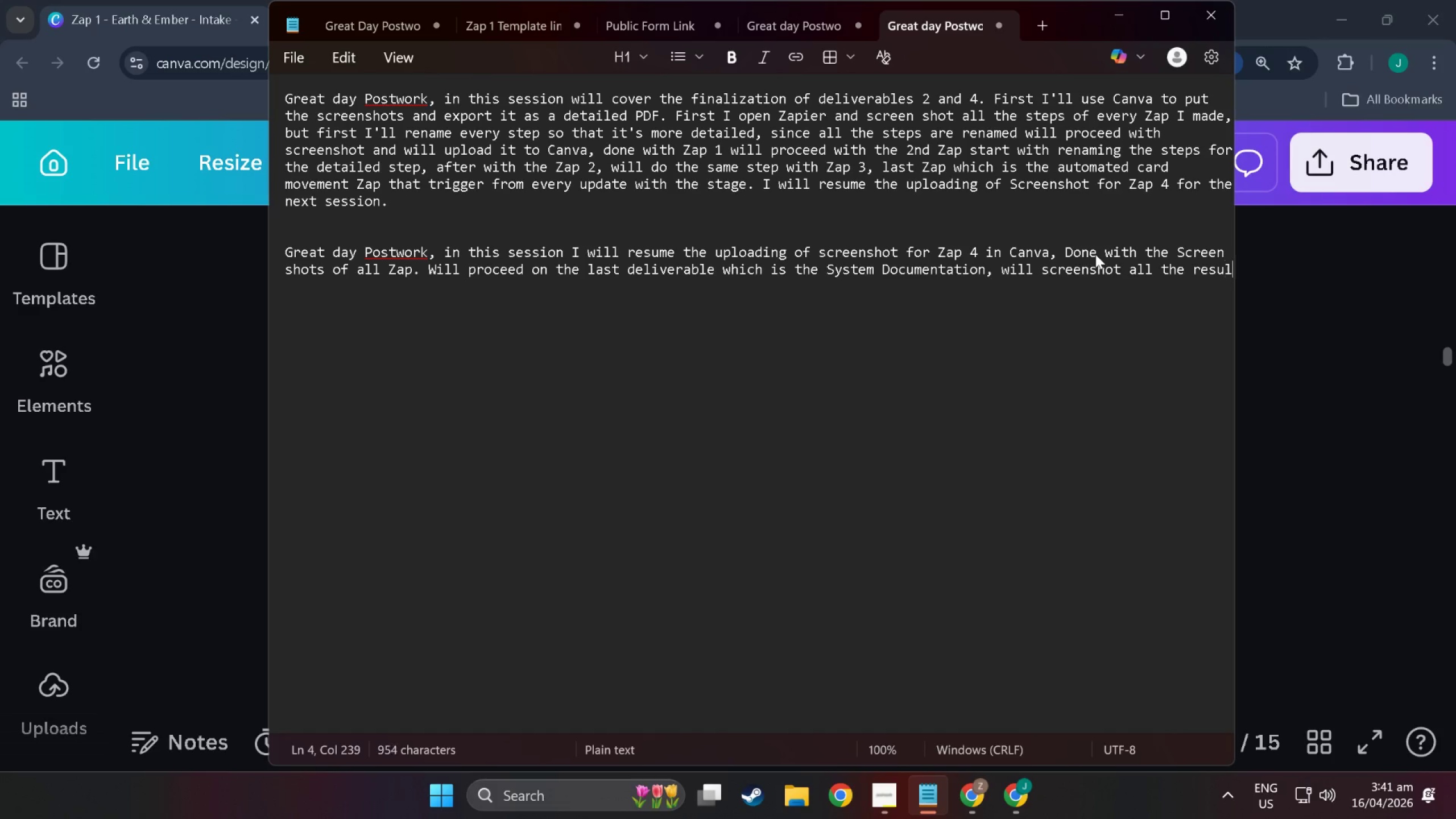 
key(Control+L)
 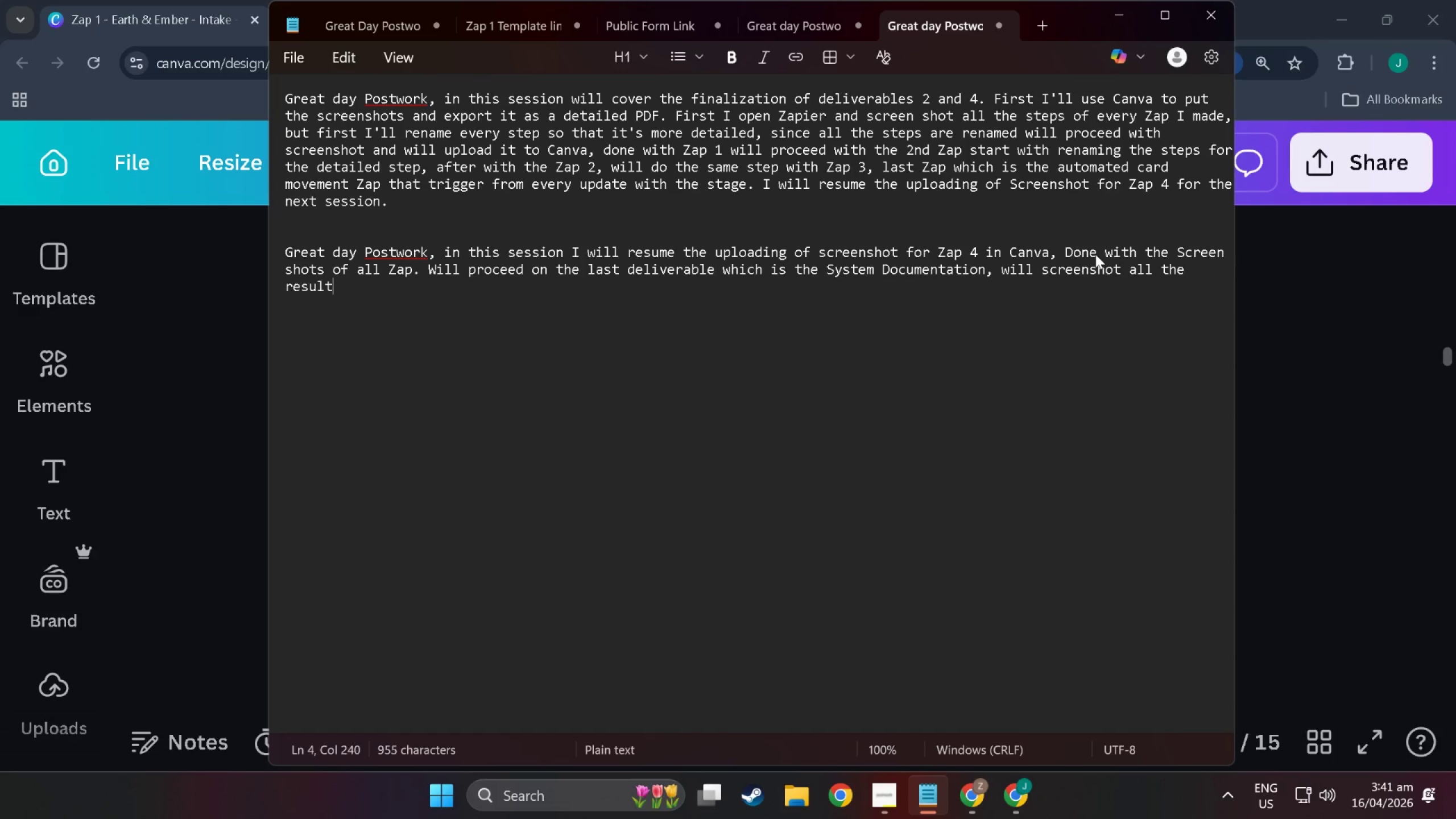 
key(Control+T)
 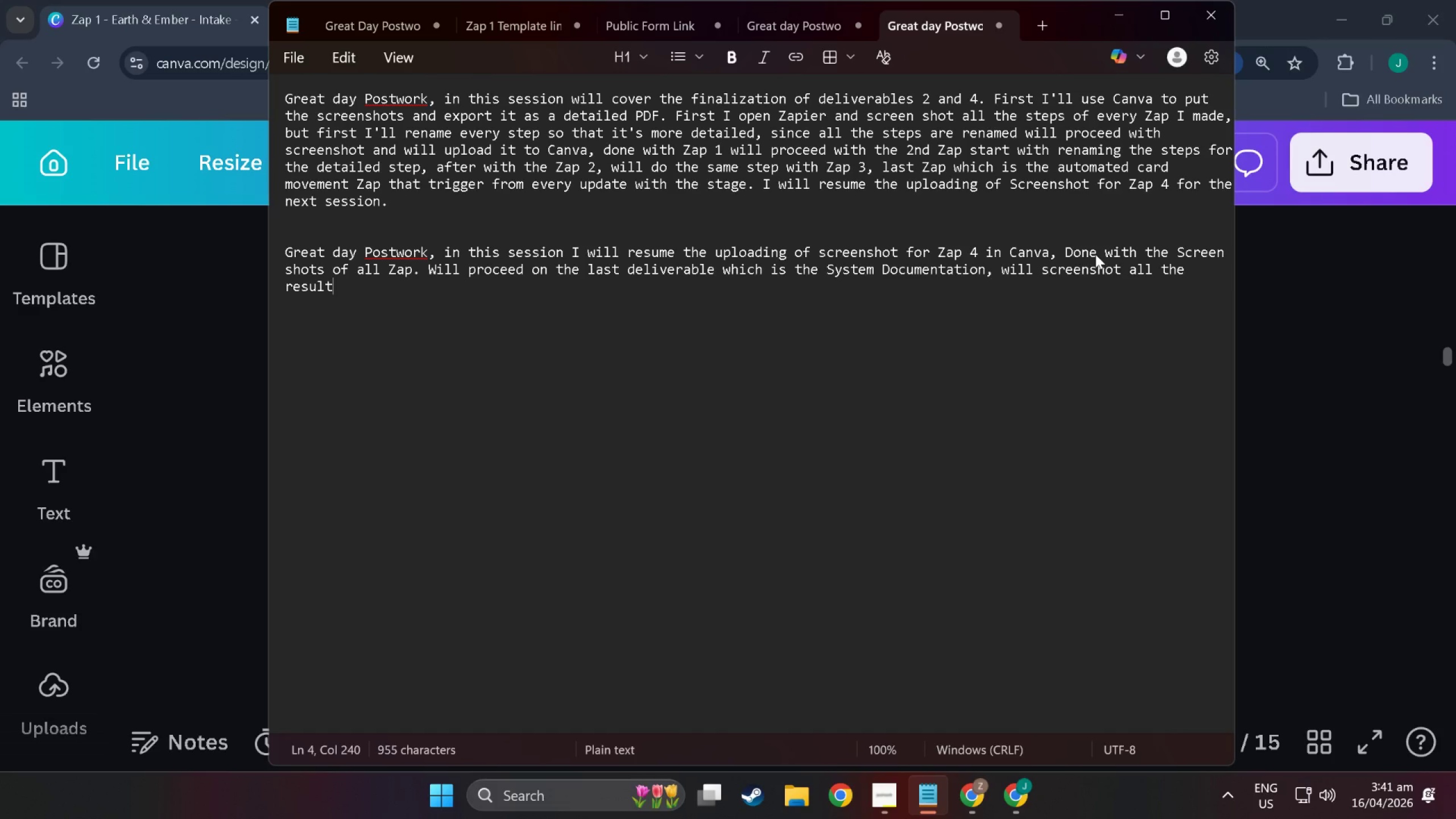 
key(Control+S)
 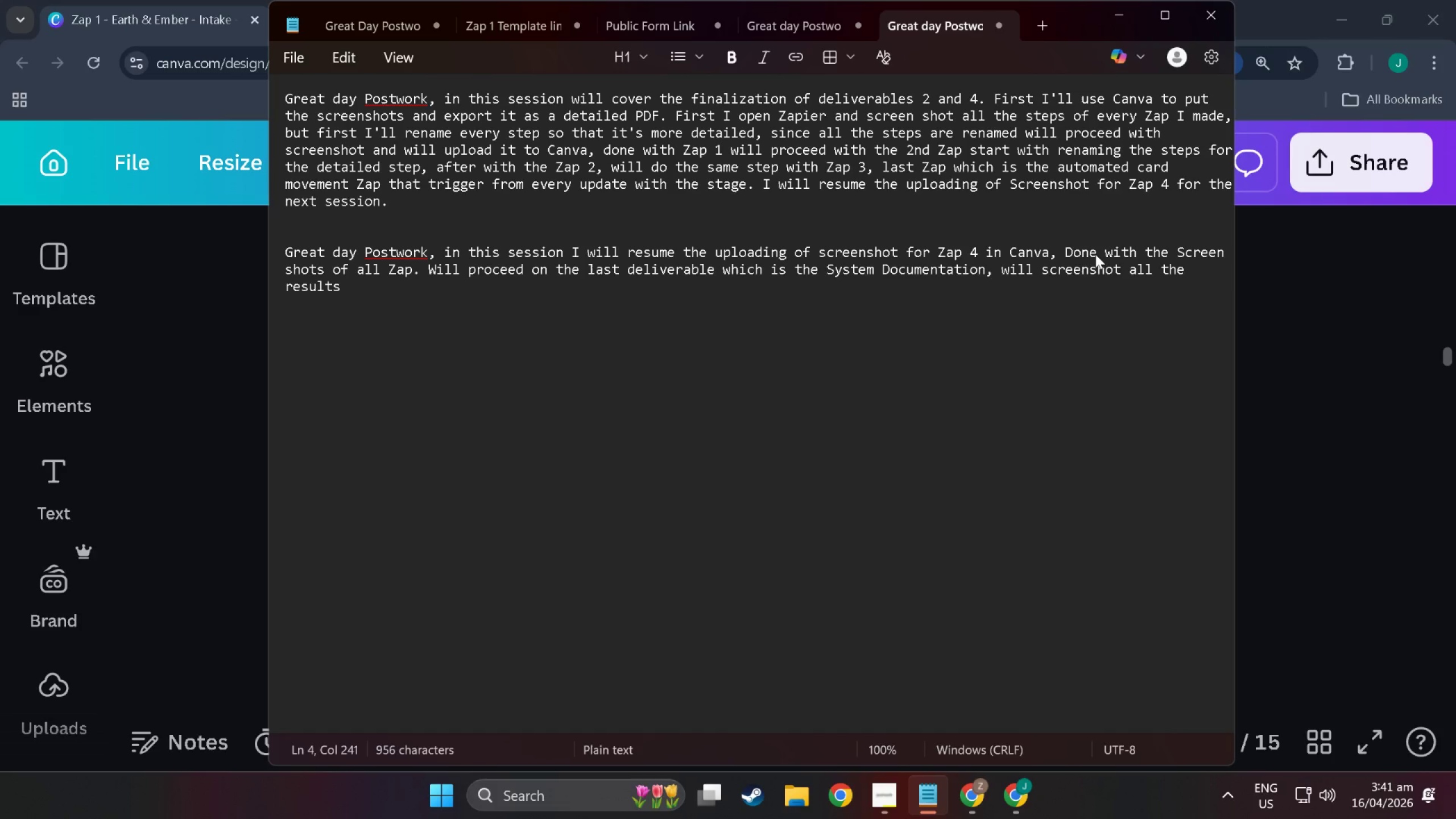 
key(Control+Backspace)
 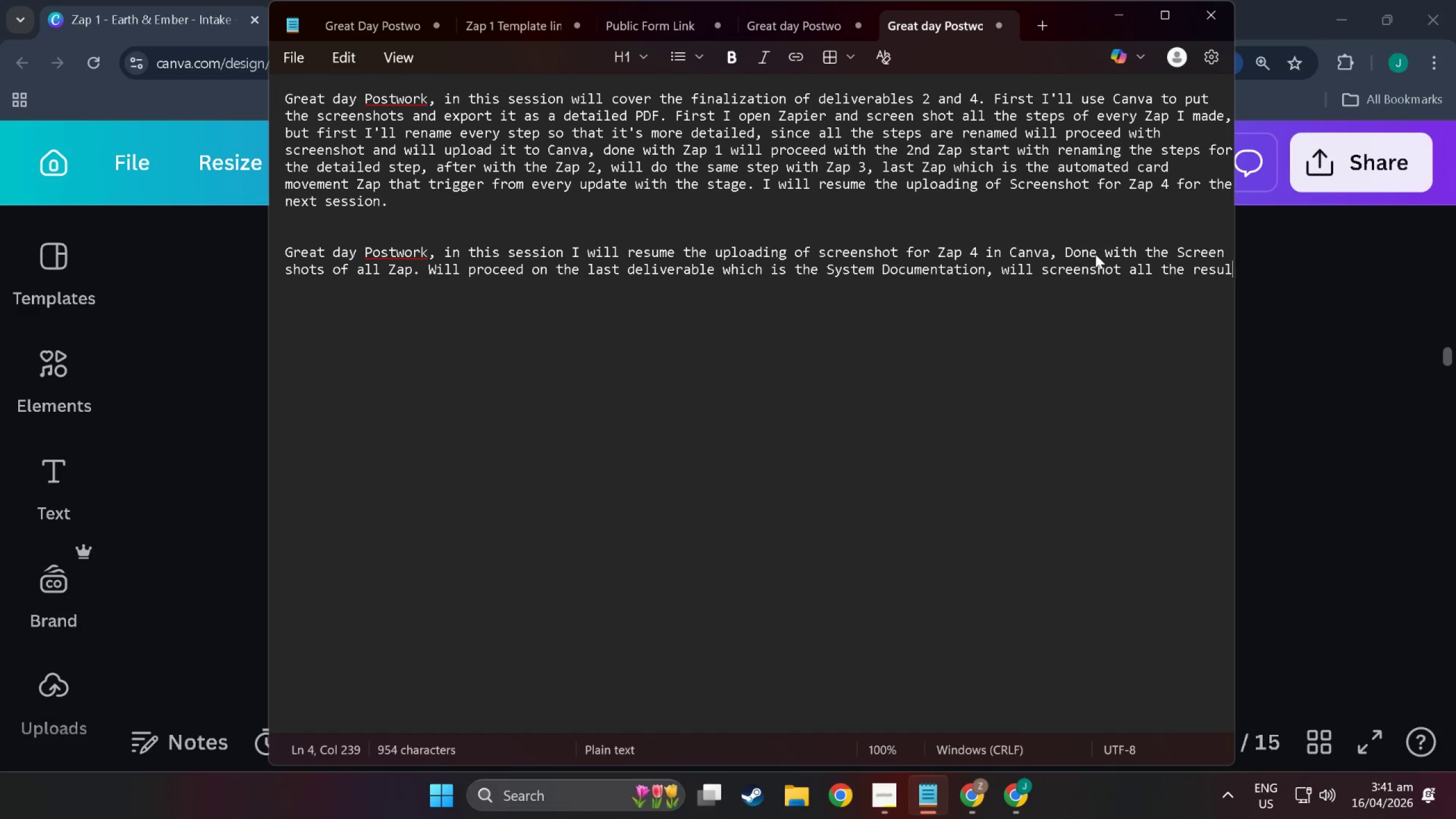 
key(Control+Backspace)
 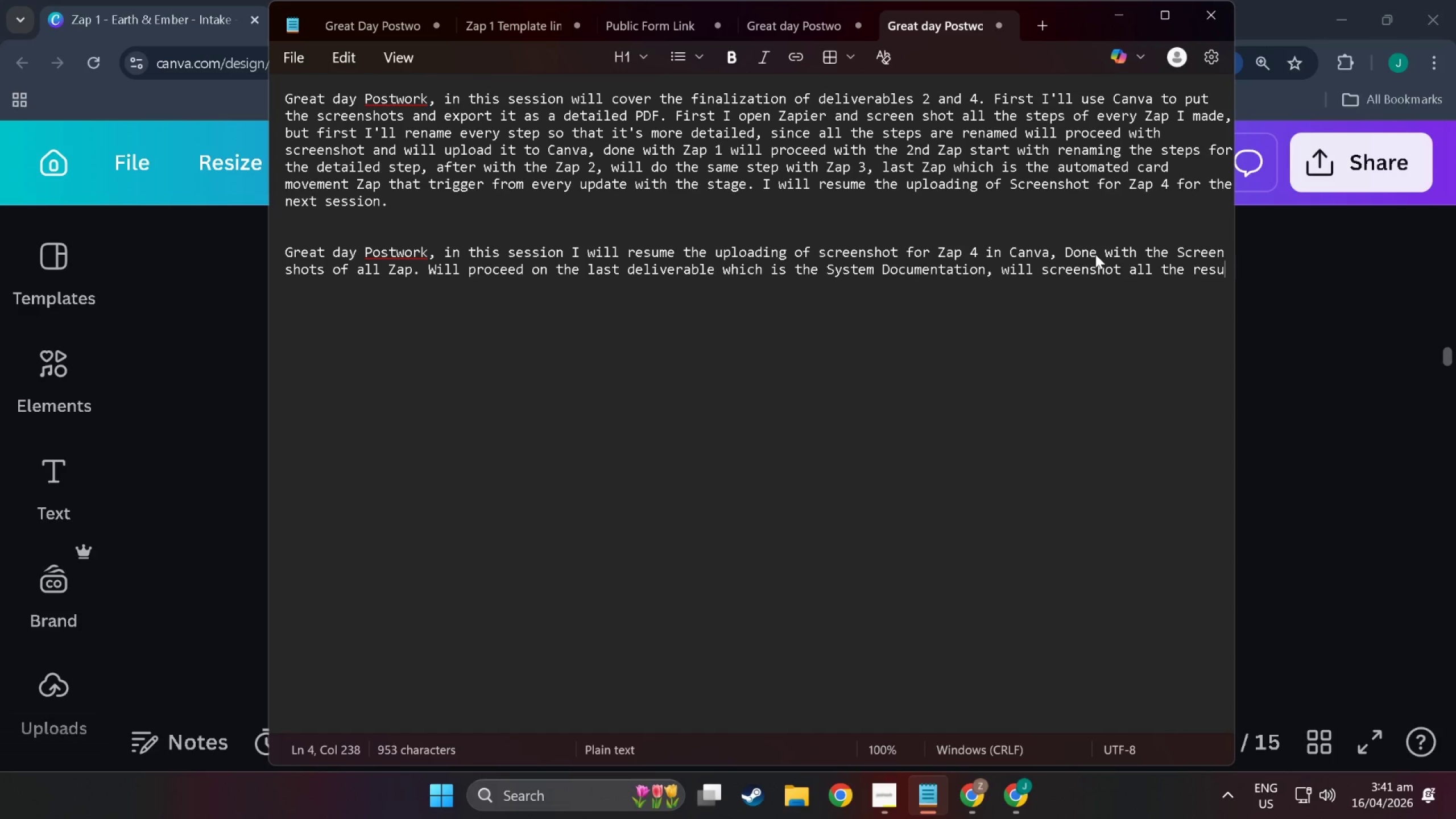 
key(Control+Backspace)
 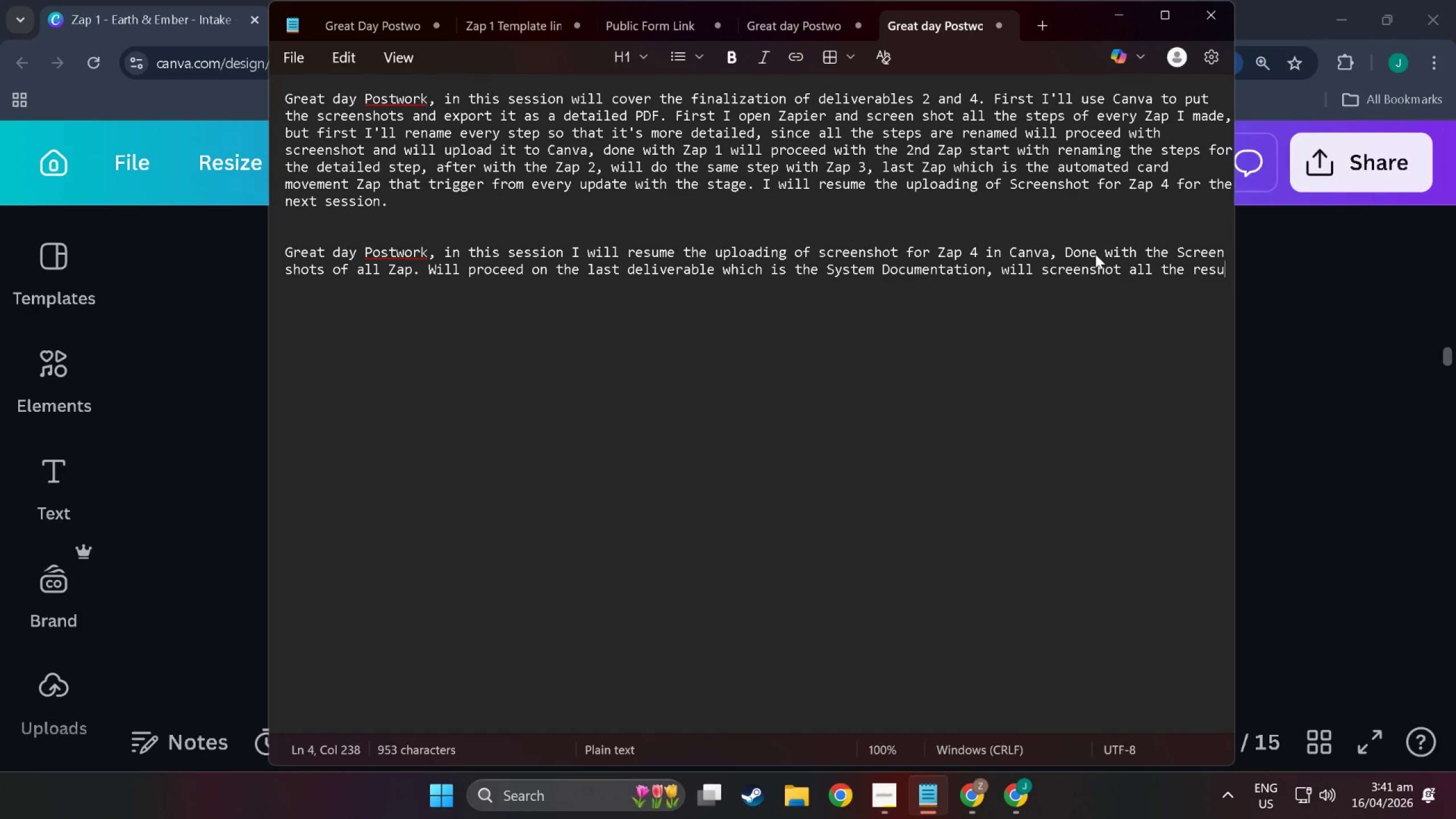 
key(Control+Backspace)
 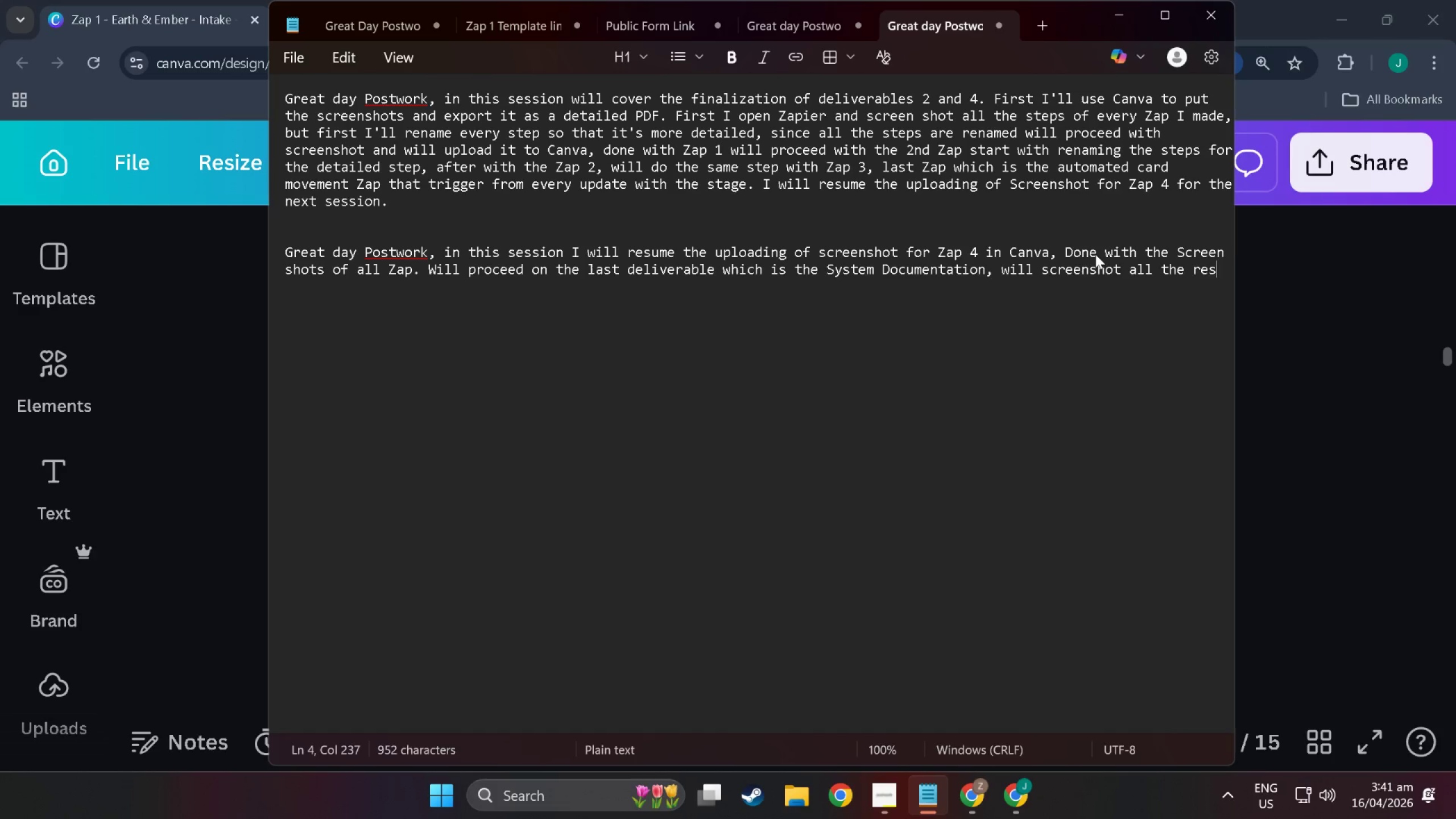 
key(Control+Backspace)
 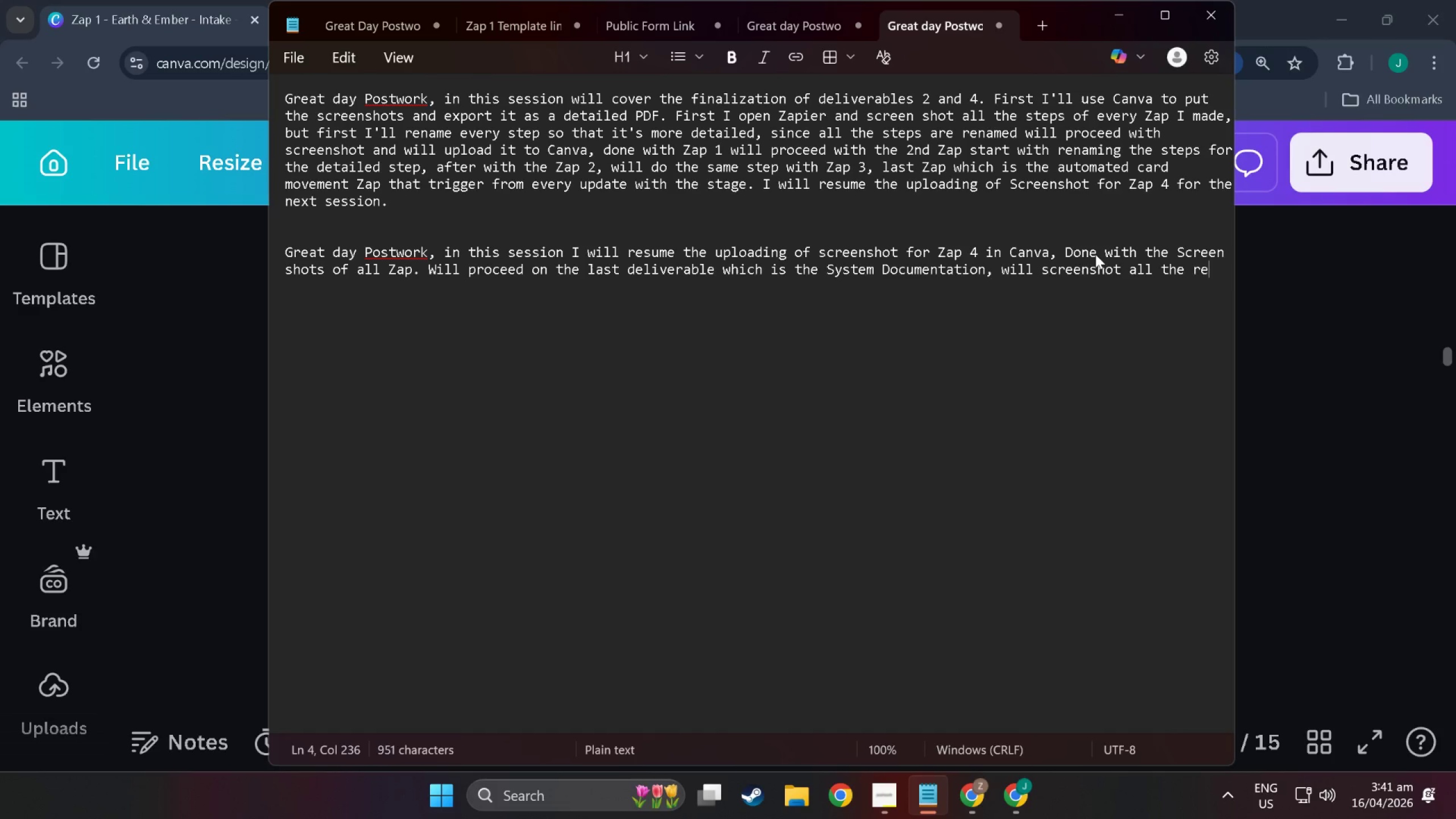 
key(Control+Backspace)
 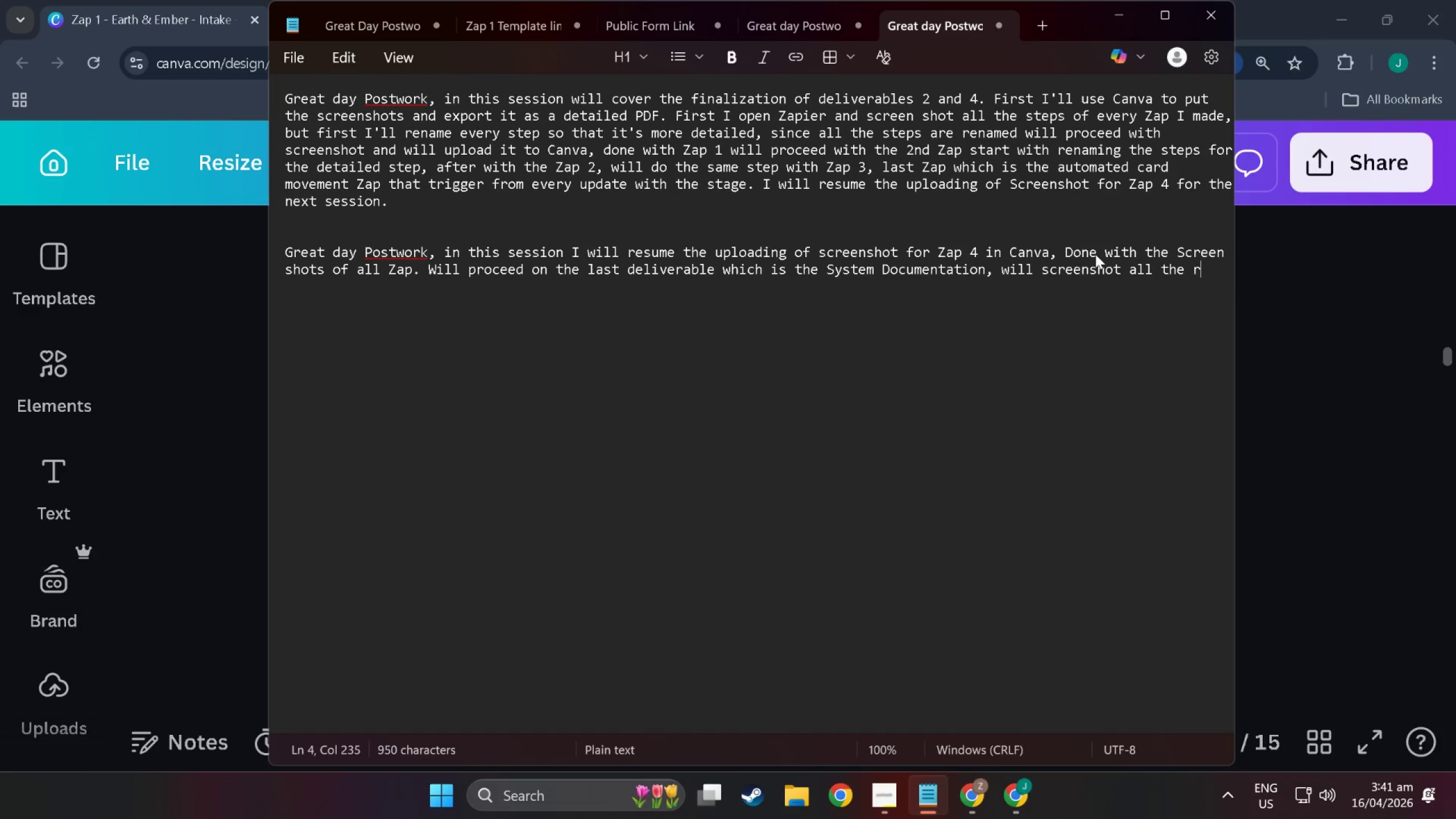 
key(Control+Backspace)
 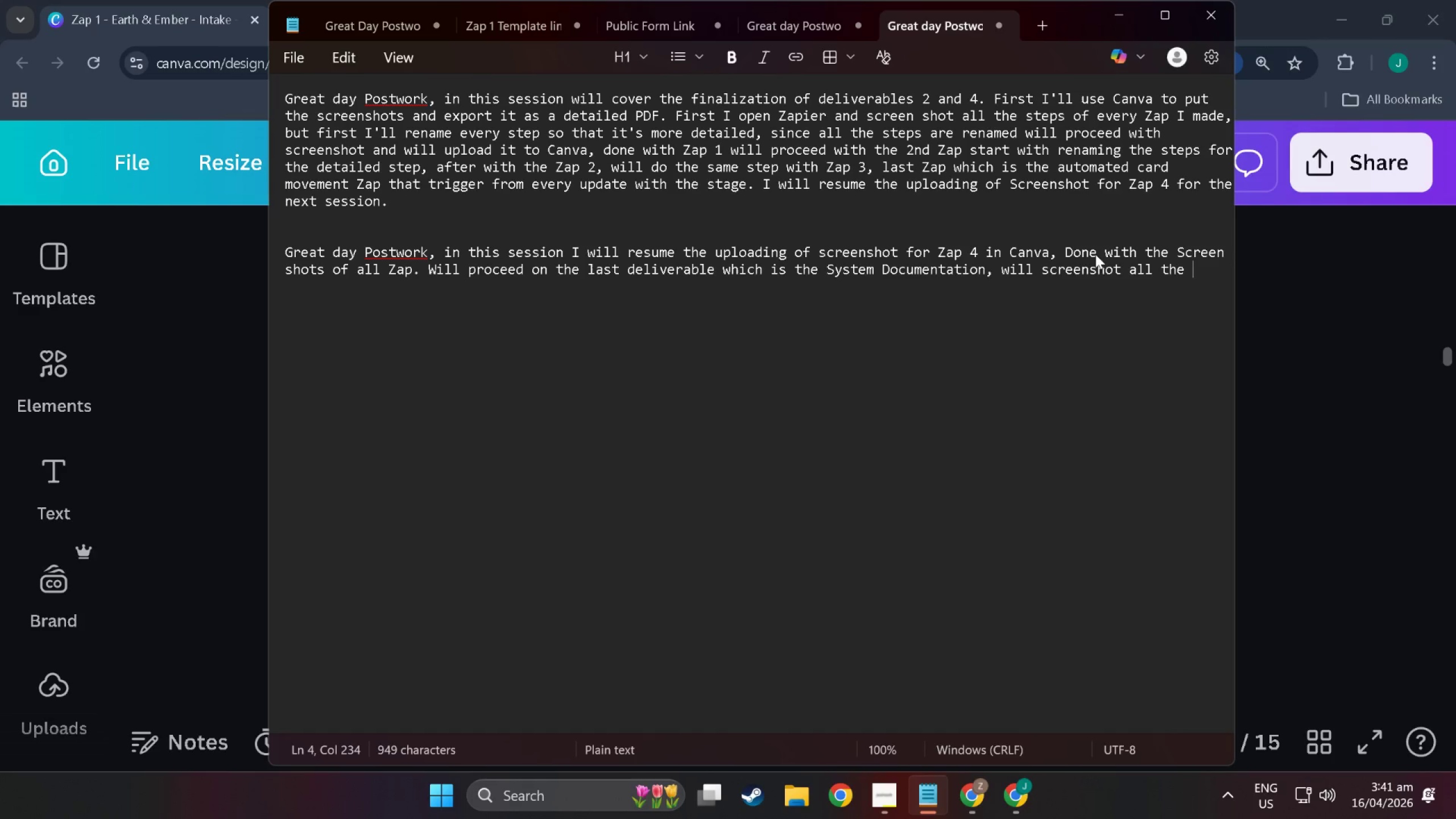 
key(Control+T)
 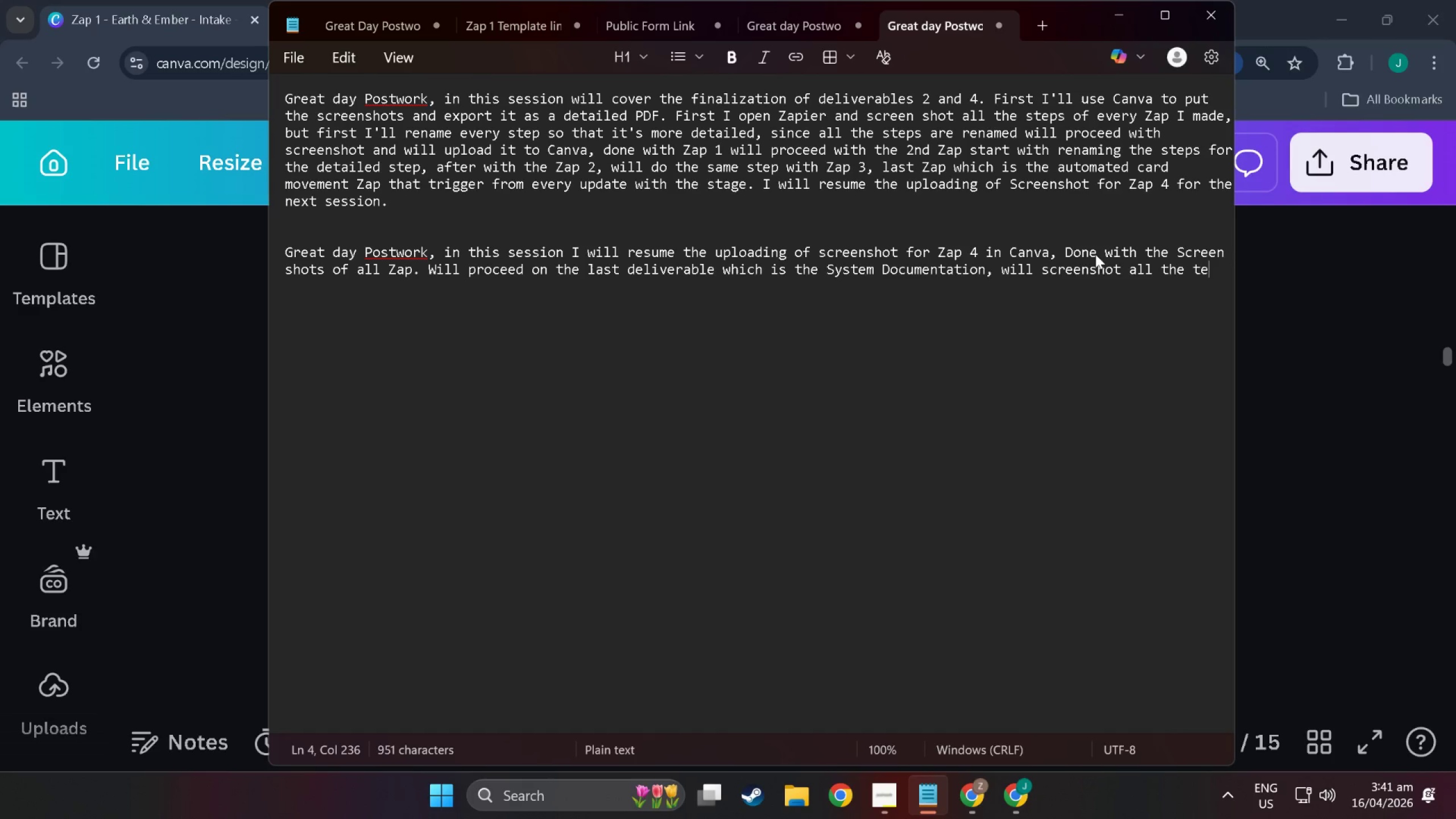 
key(Control+E)
 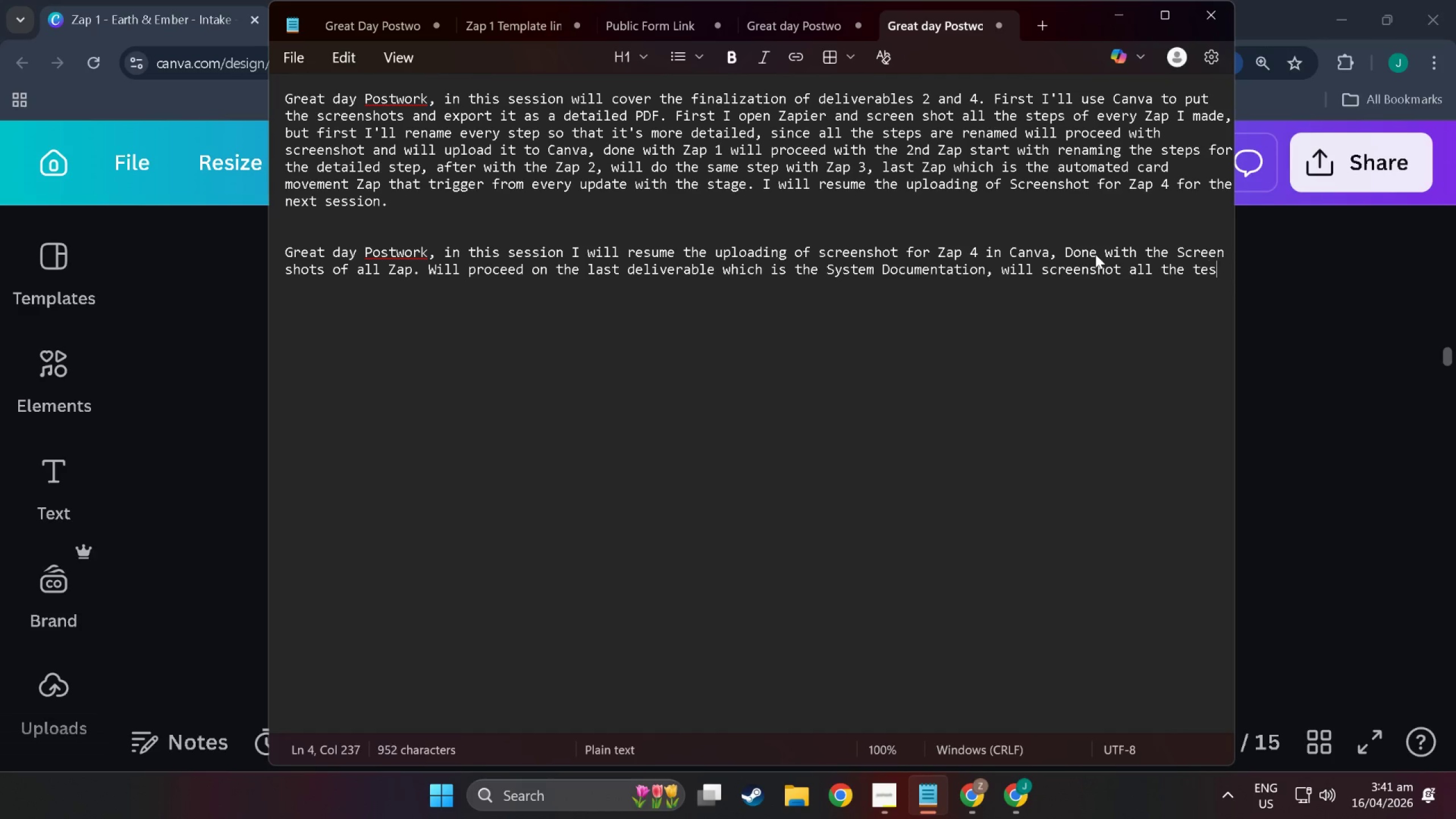 
key(Control+S)
 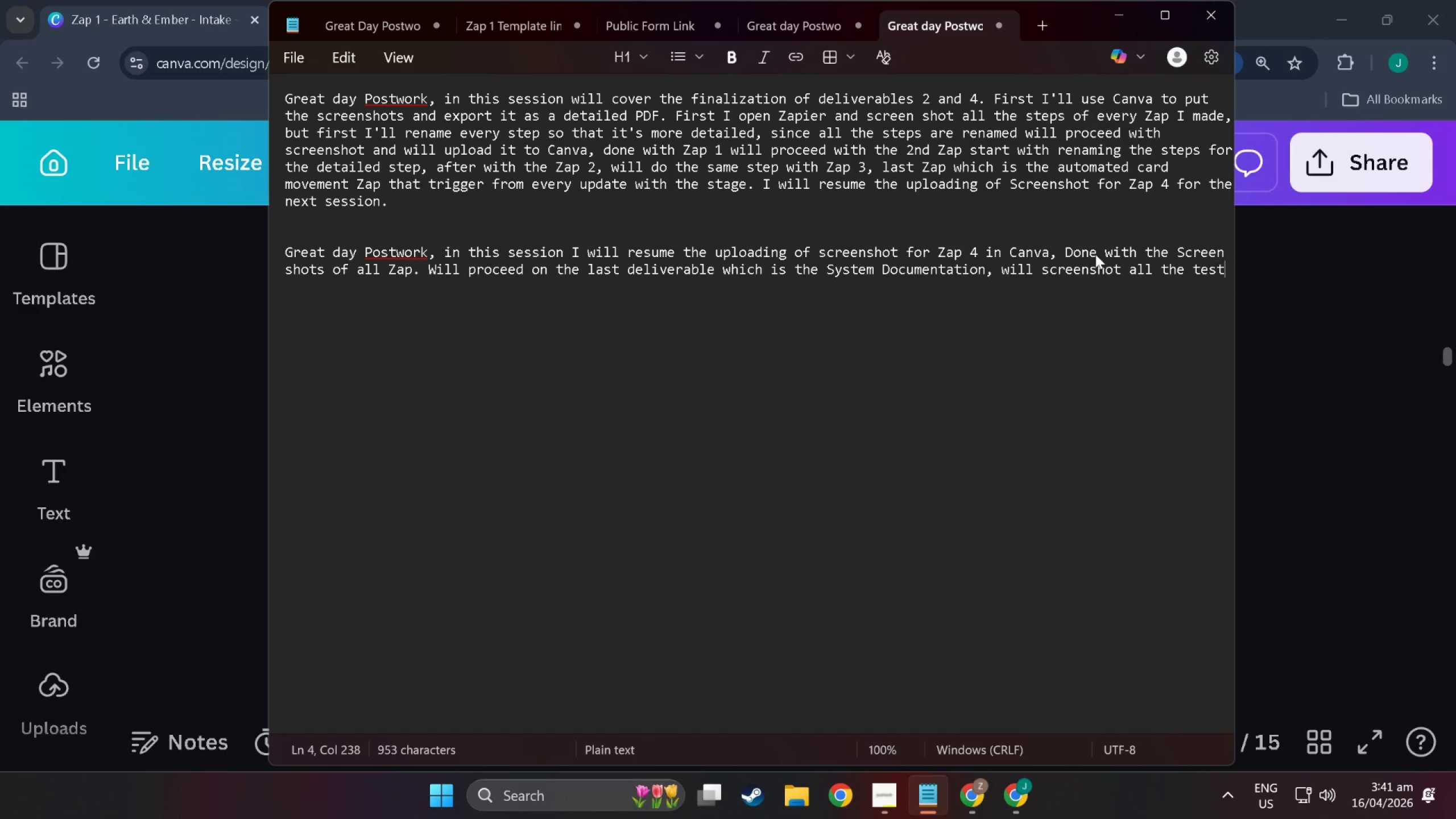 
key(Control+T)
 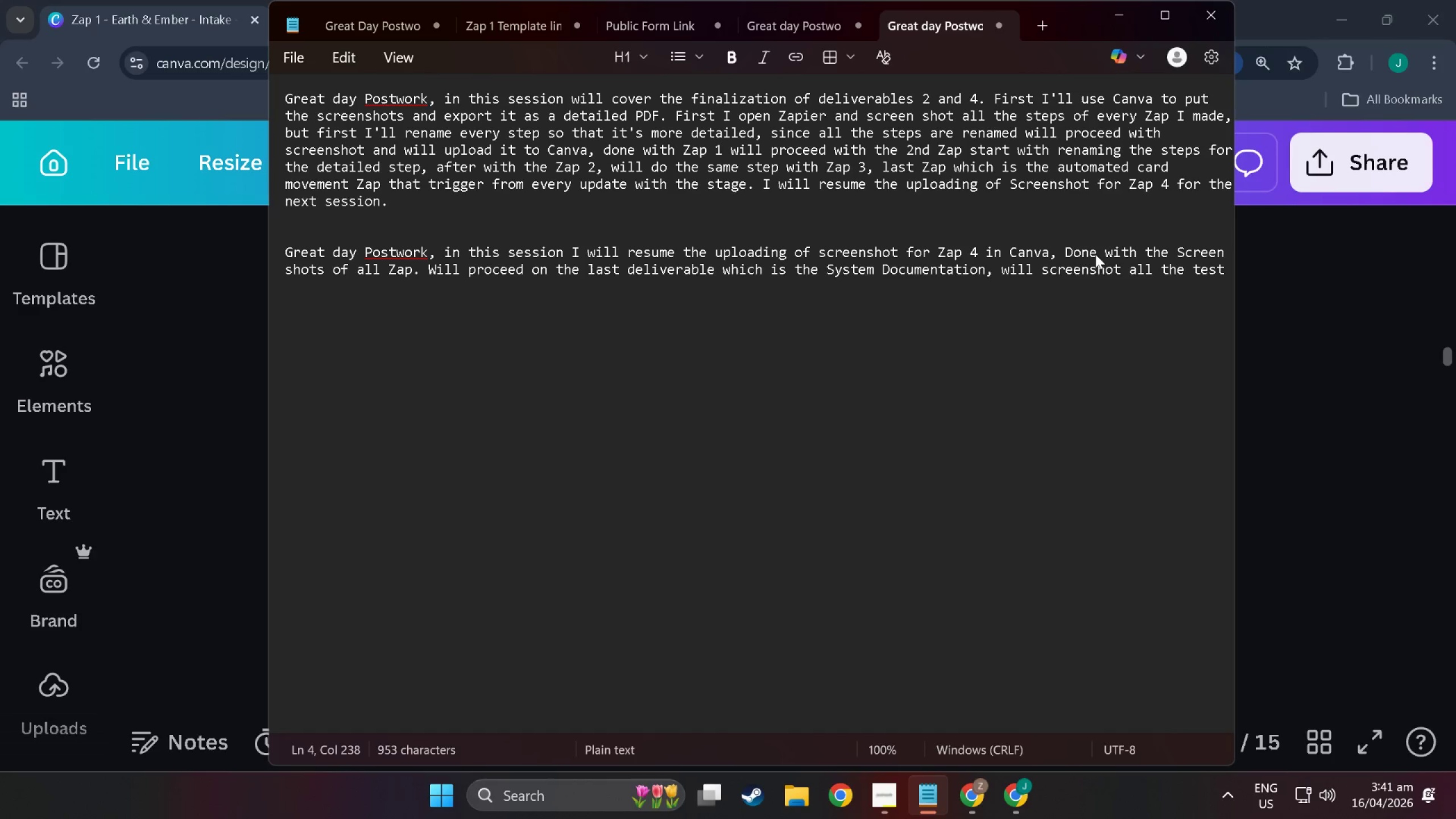 
key(Control+Space)
 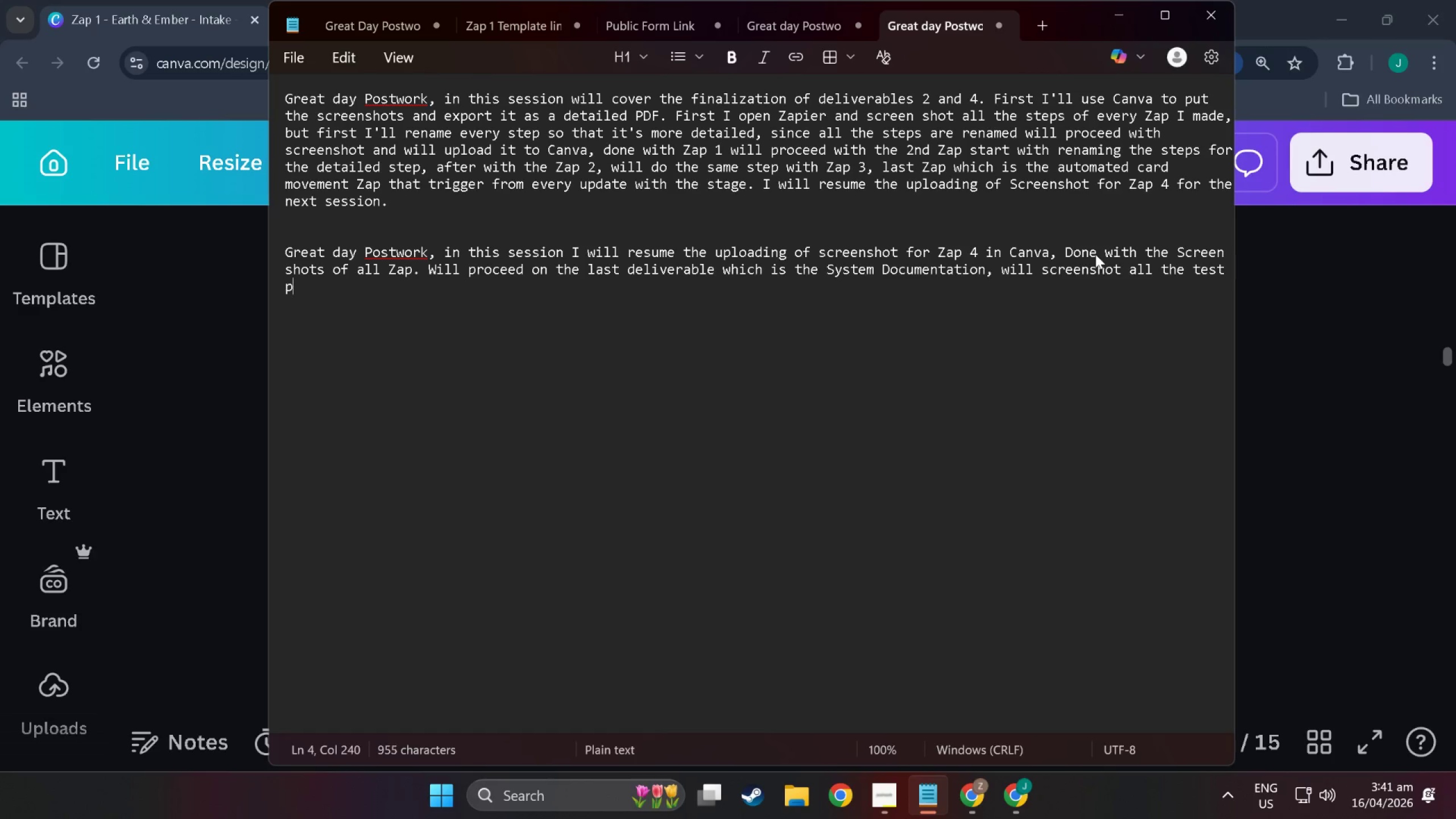 
key(Control+P)
 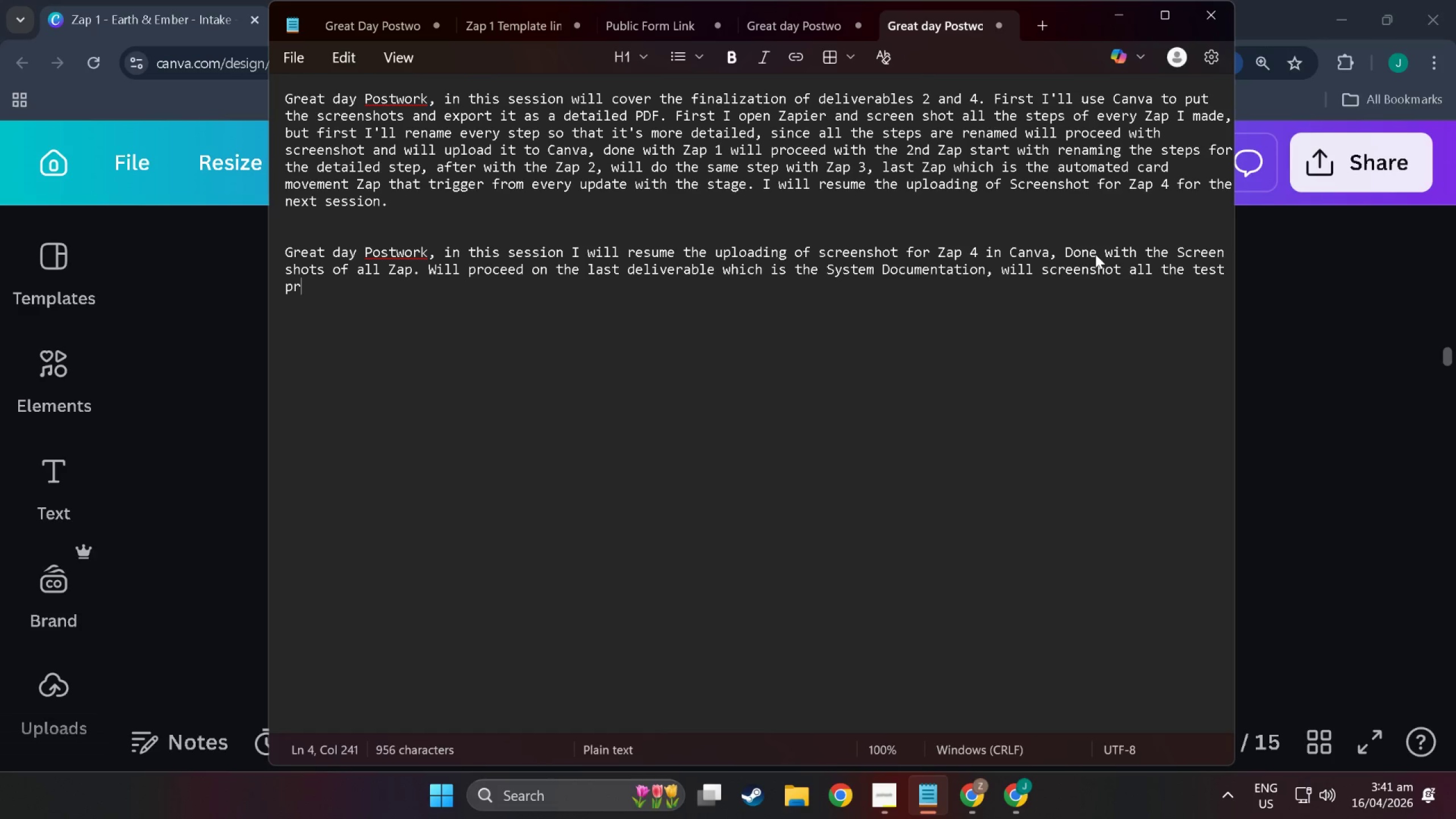 
key(Control+R)
 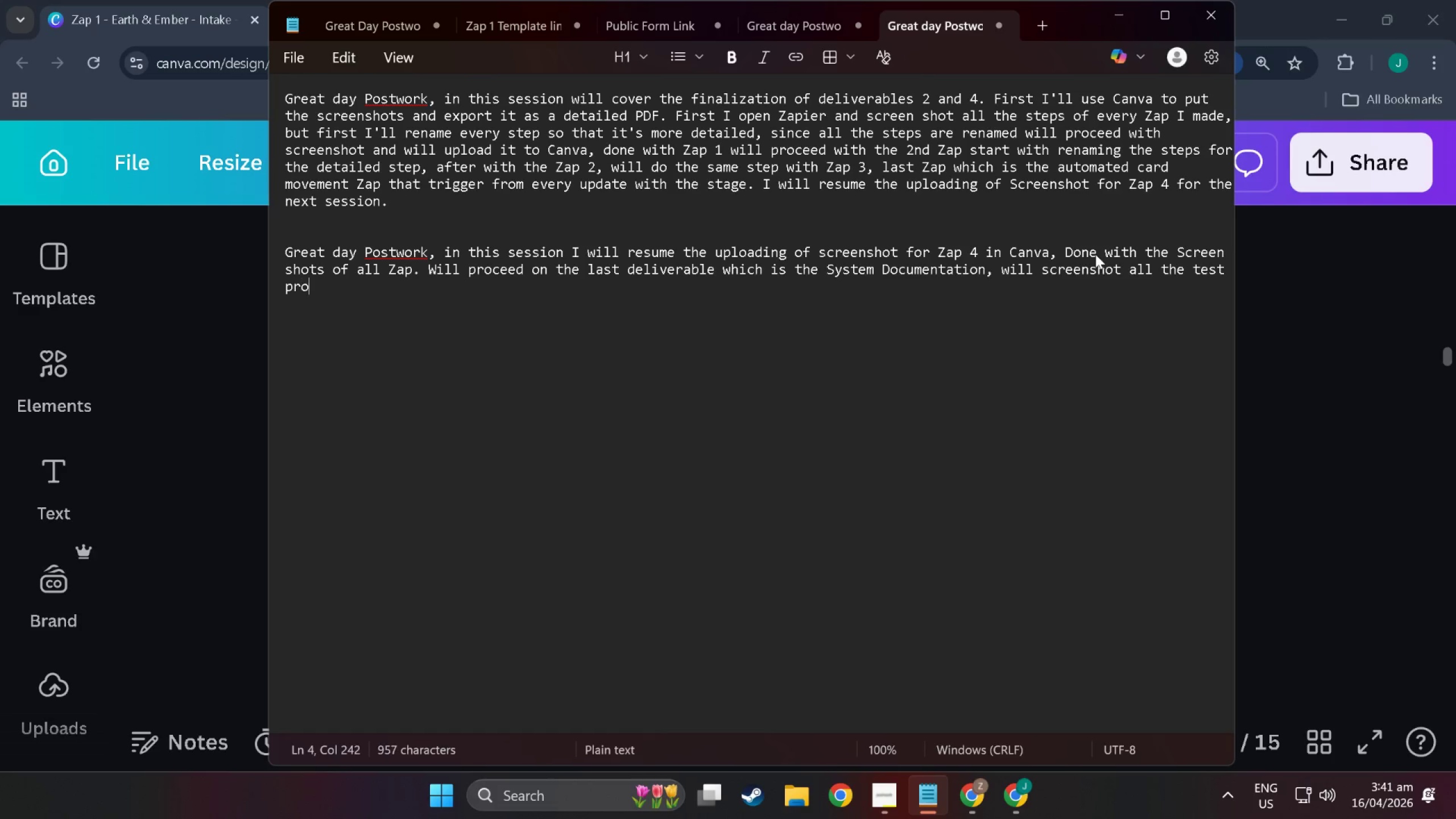 
key(Control+O)
 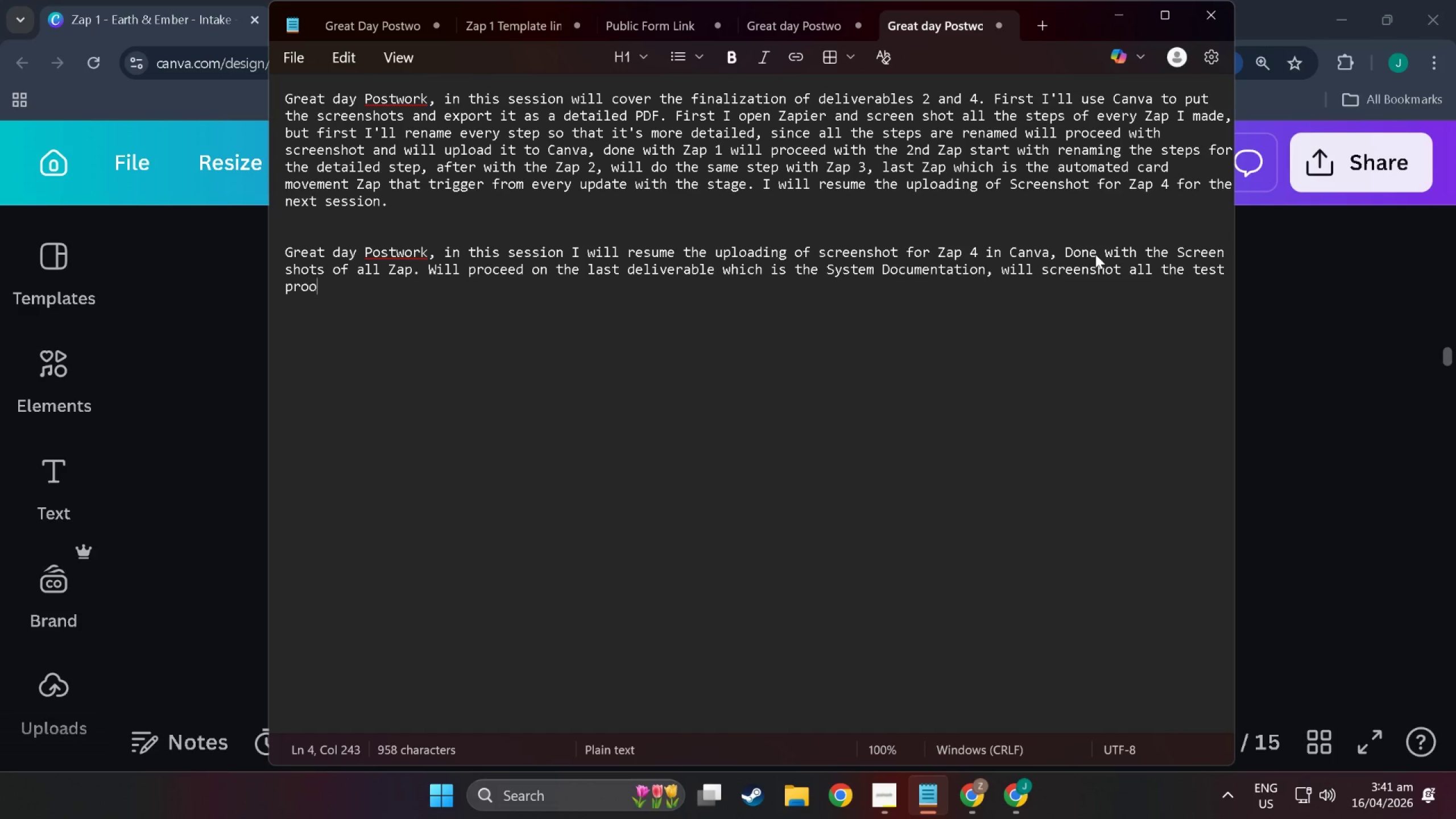 
key(Control+O)
 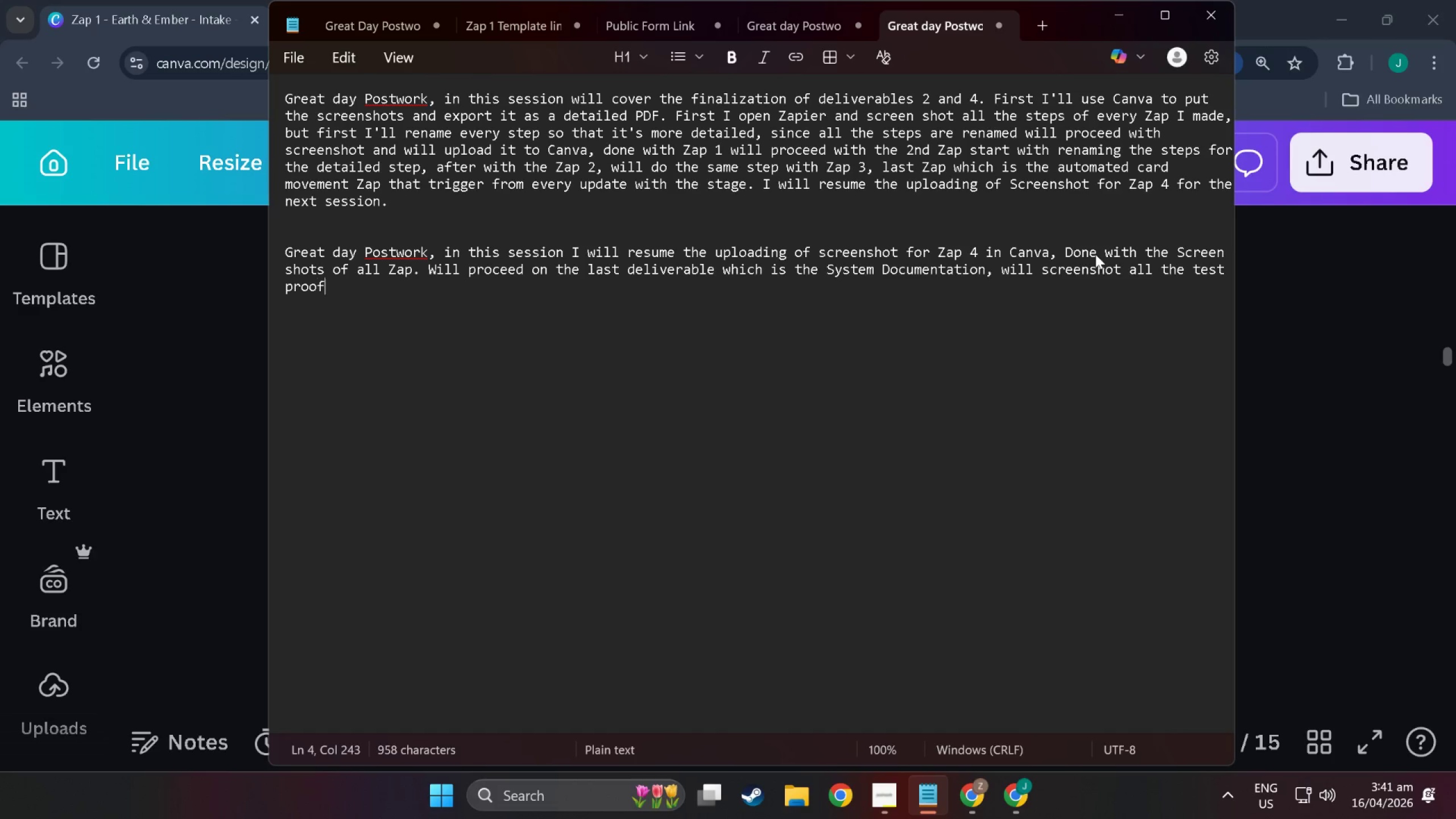 
key(Control+F)
 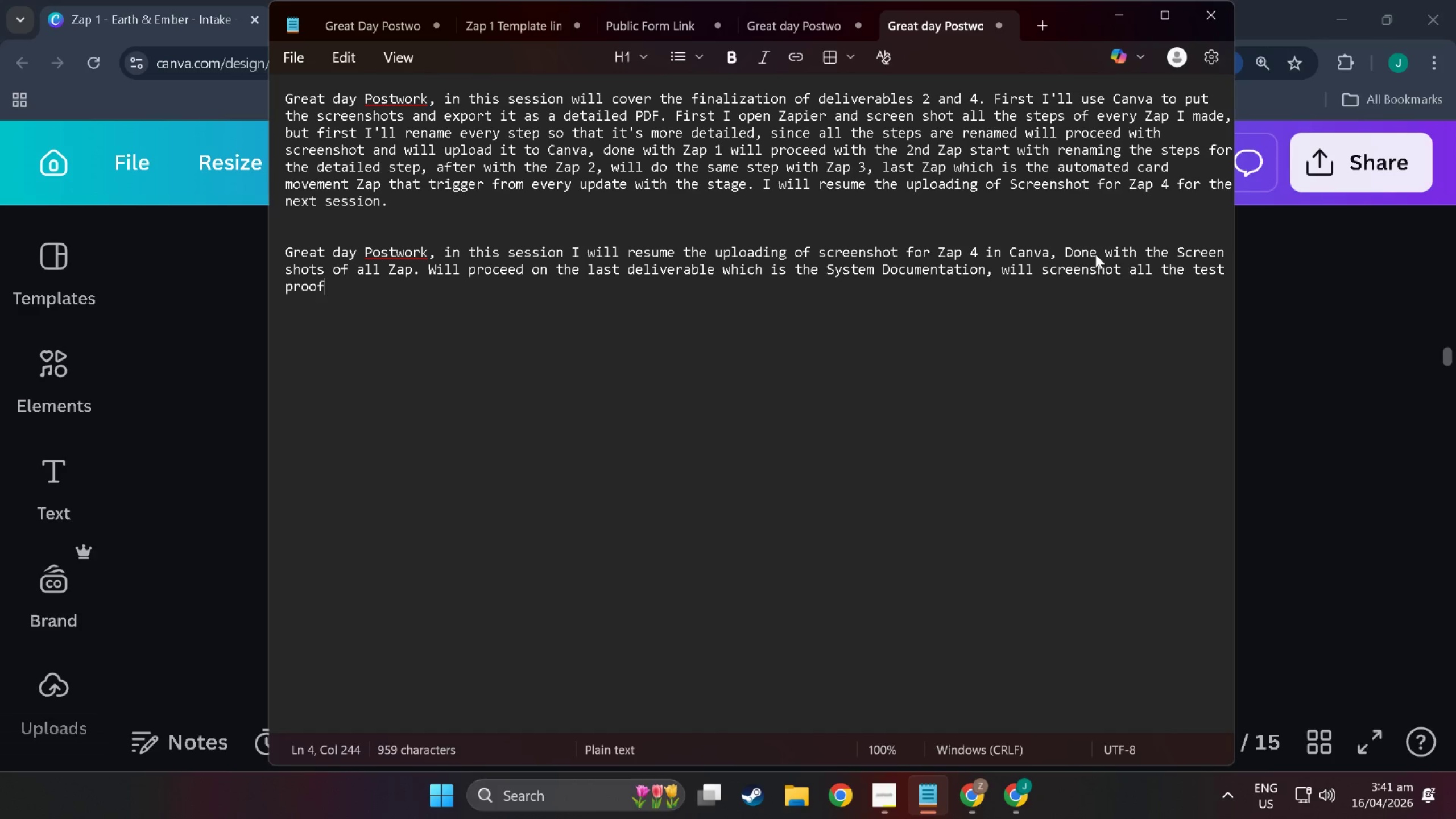 
key(Control+Space)
 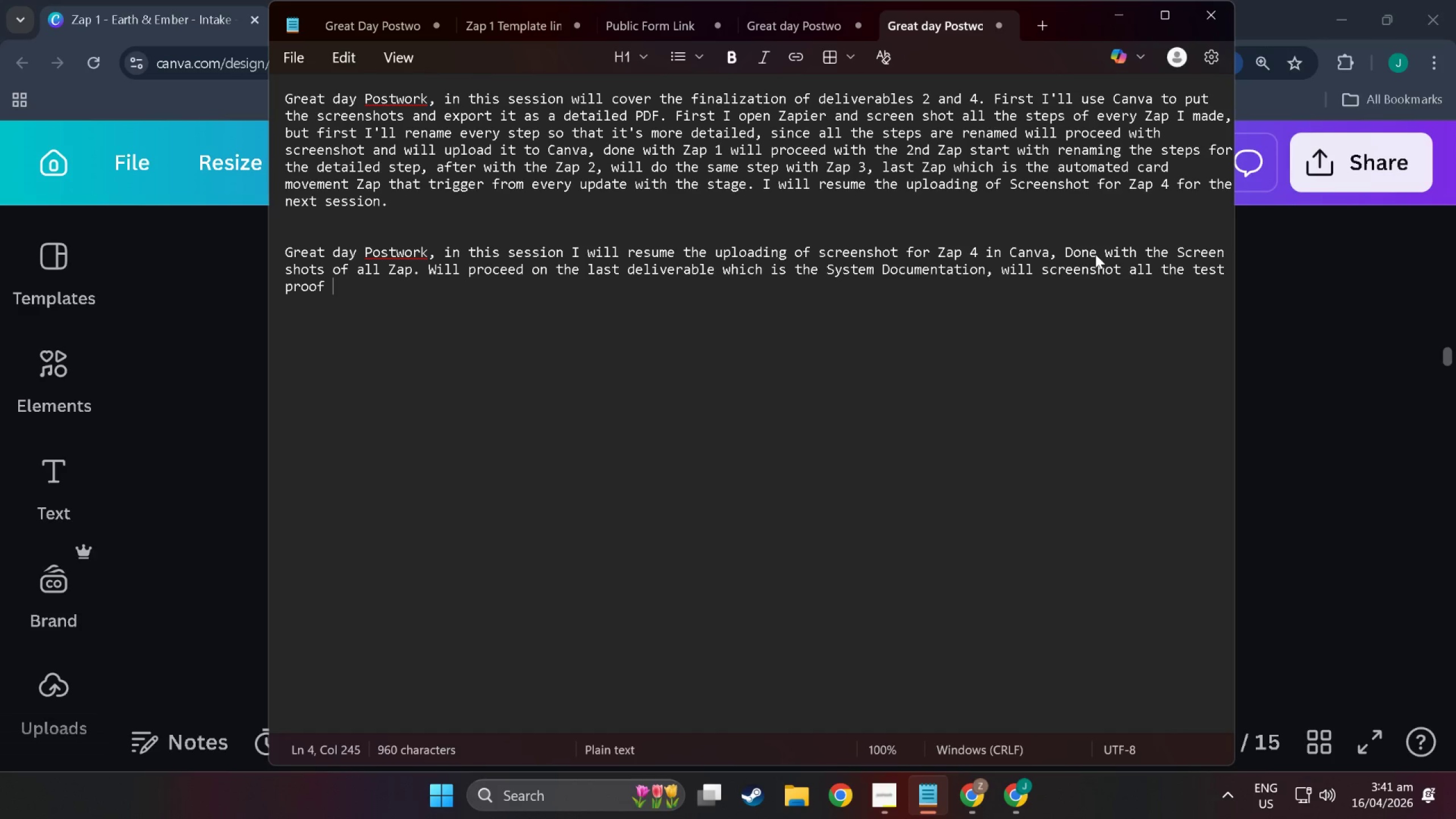 
key(Control+F)
 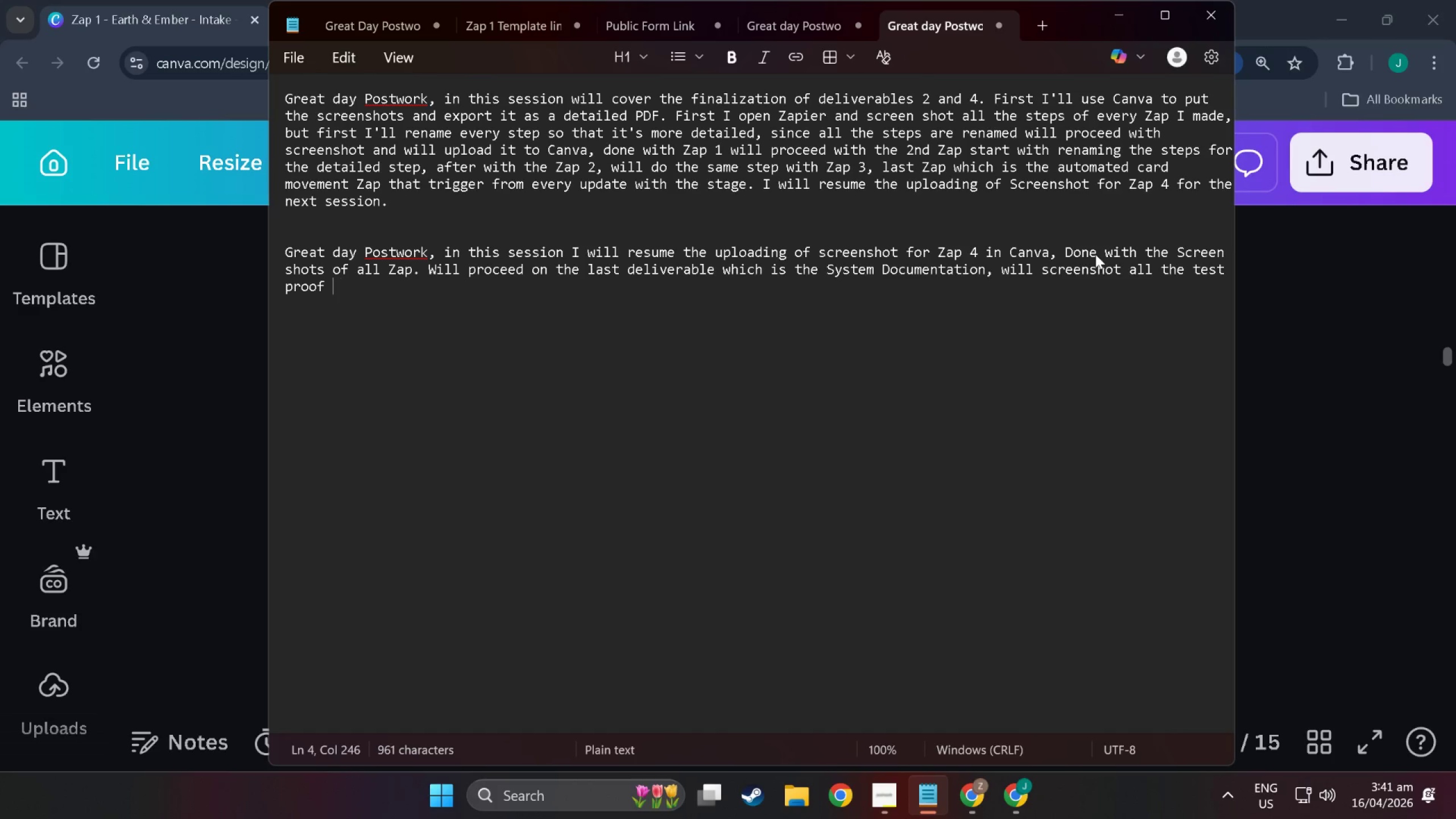 
key(Control+Backspace)
 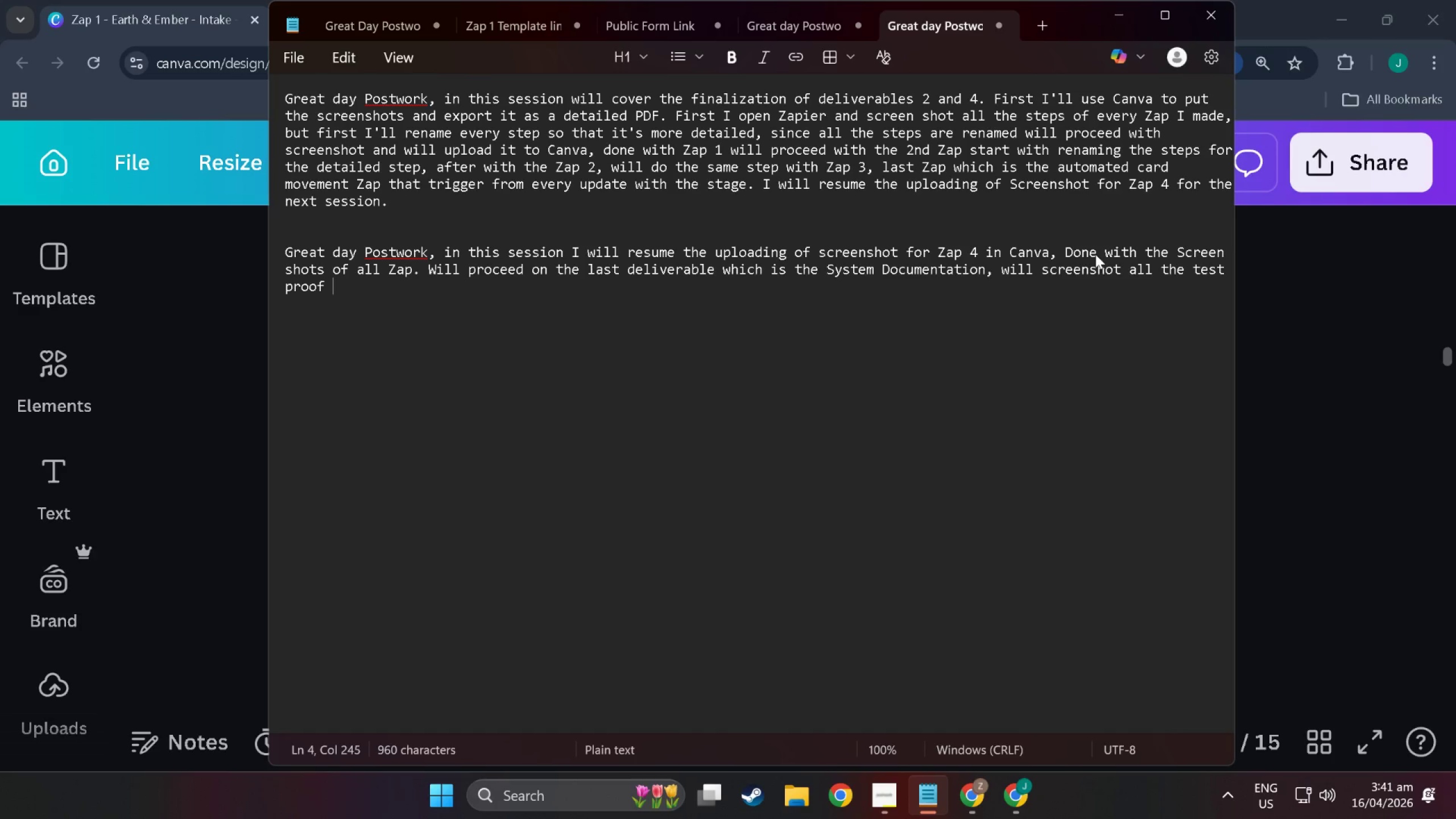 
key(Control+O)
 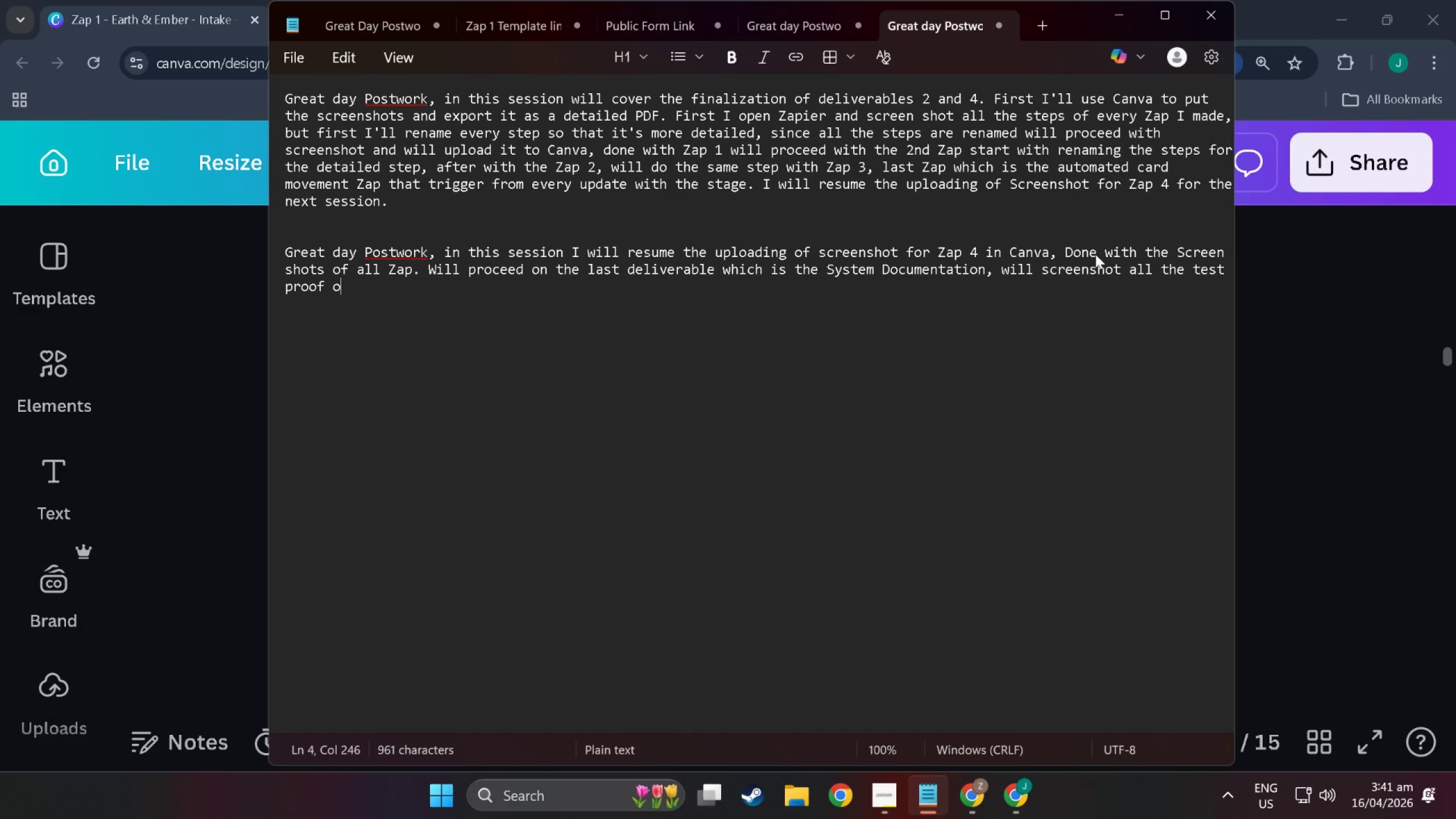 
key(Control+F)
 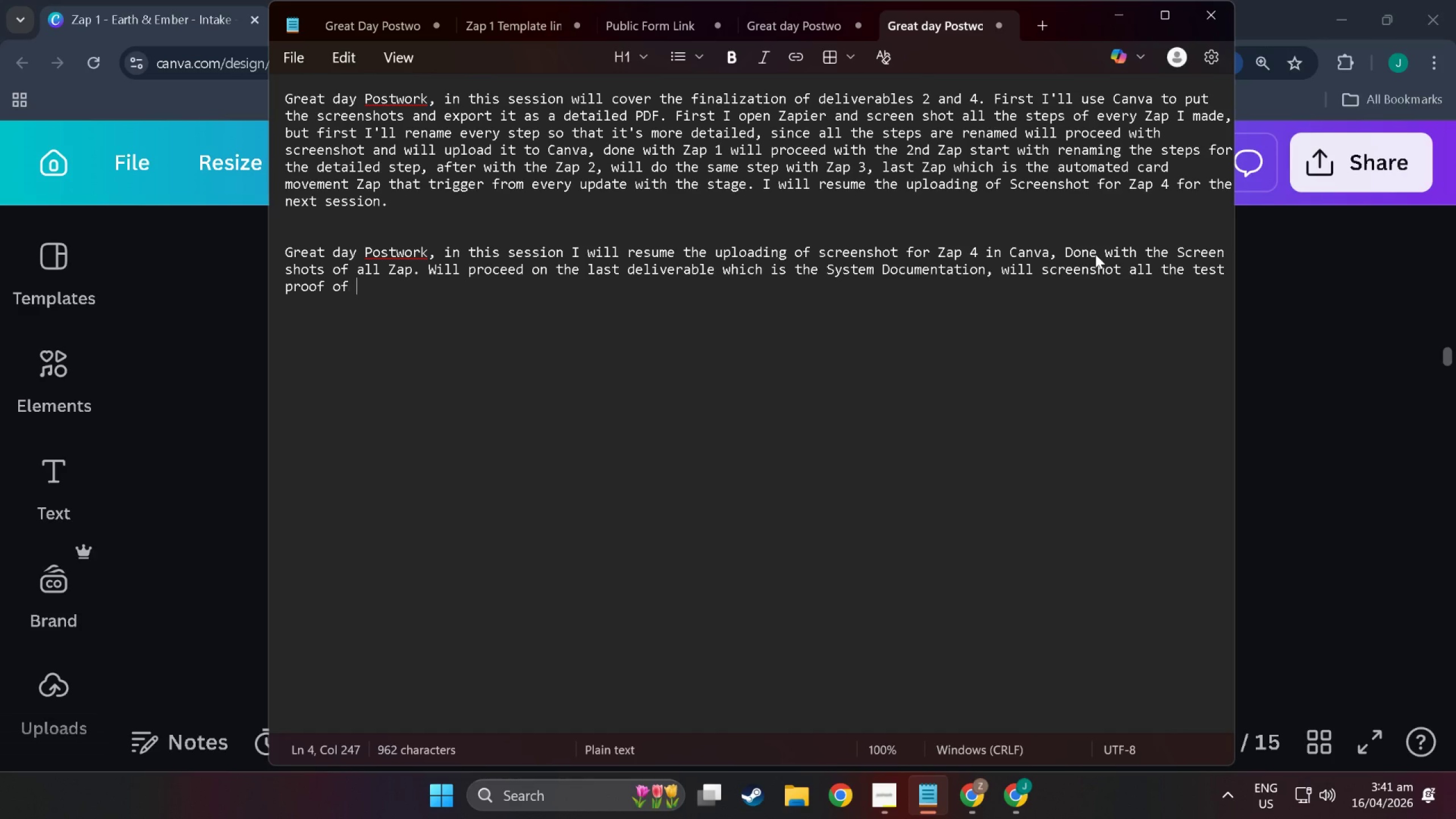 
key(Control+Space)
 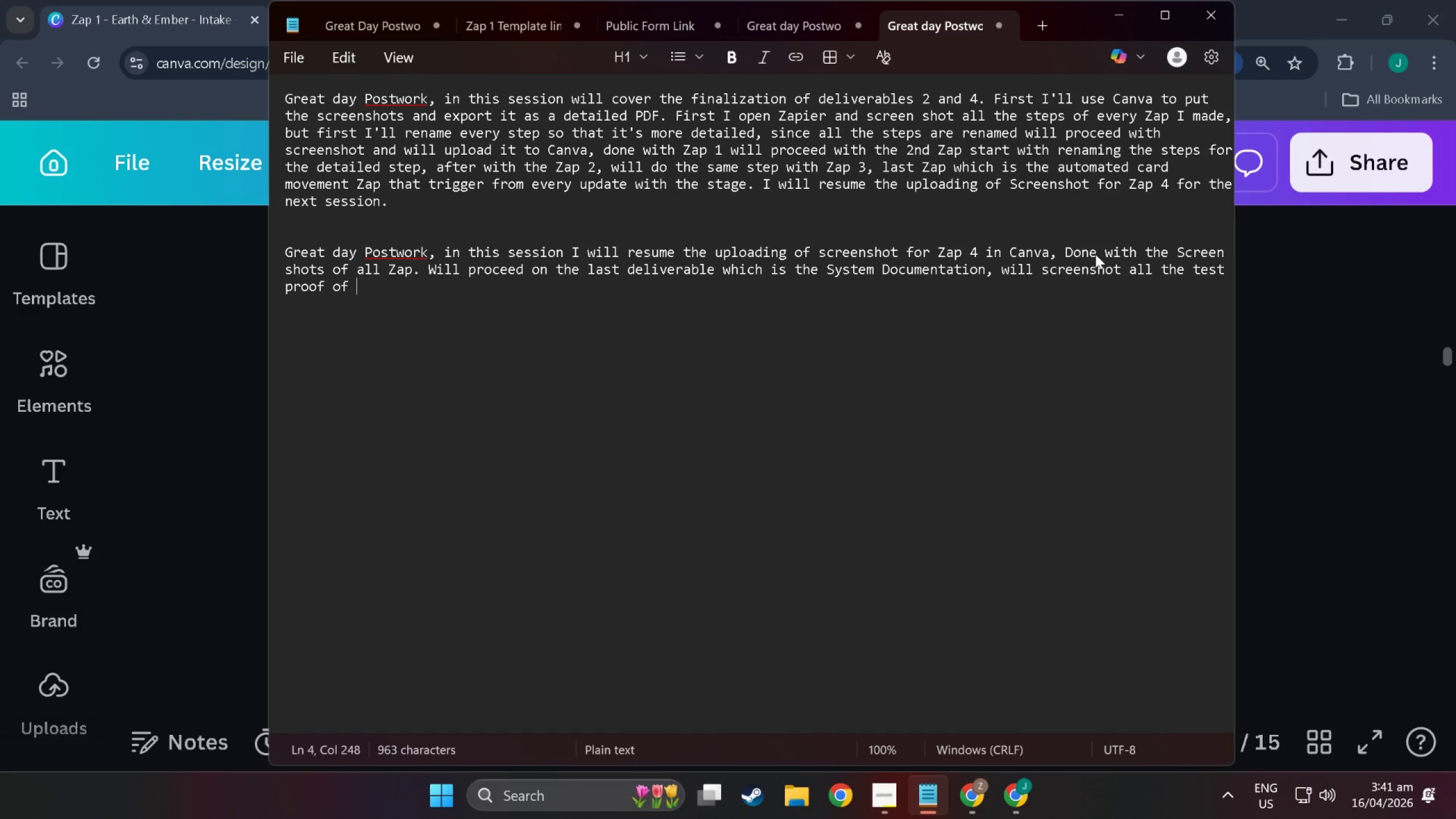 
key(Control+T)
 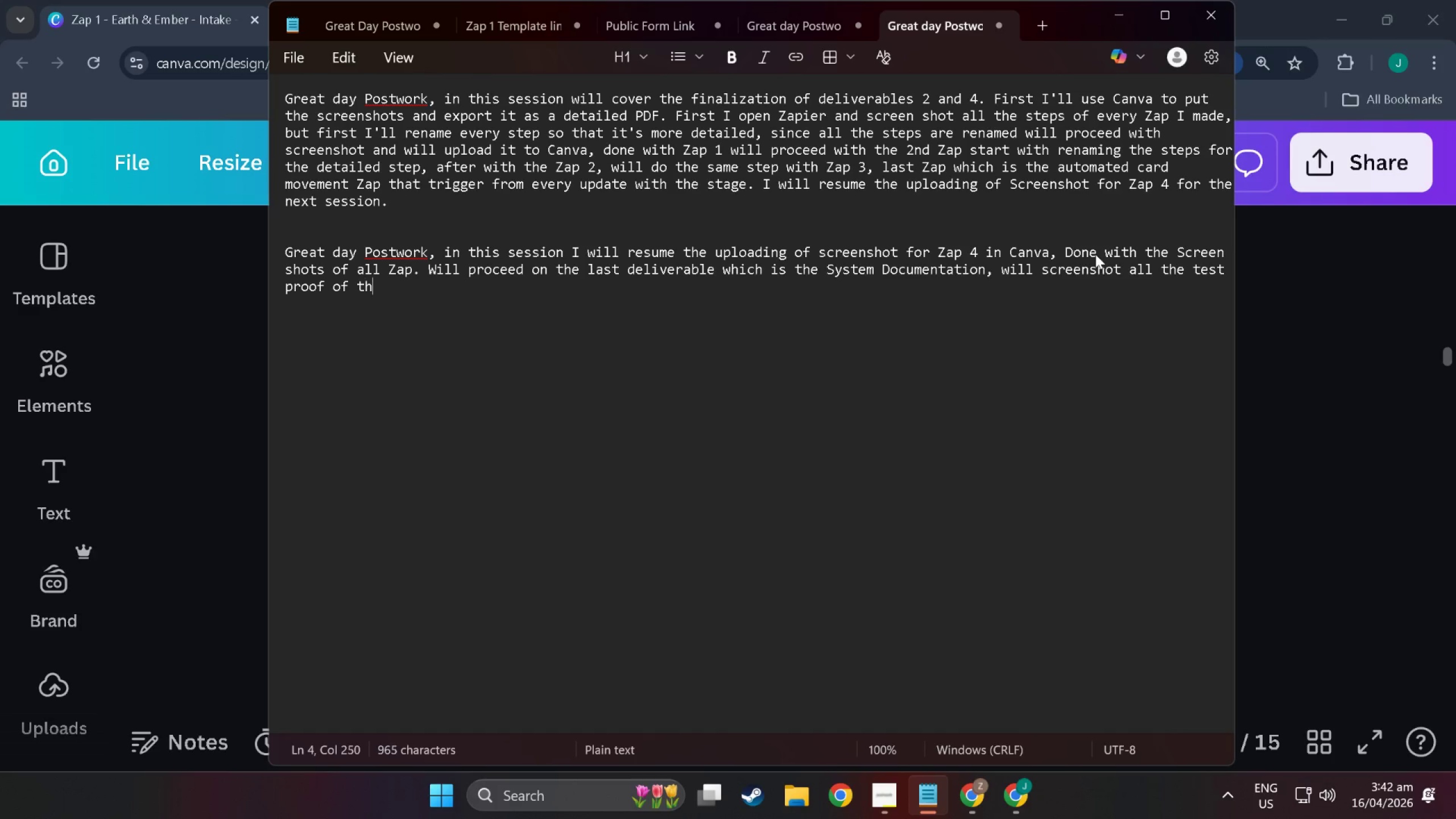 
key(Control+H)
 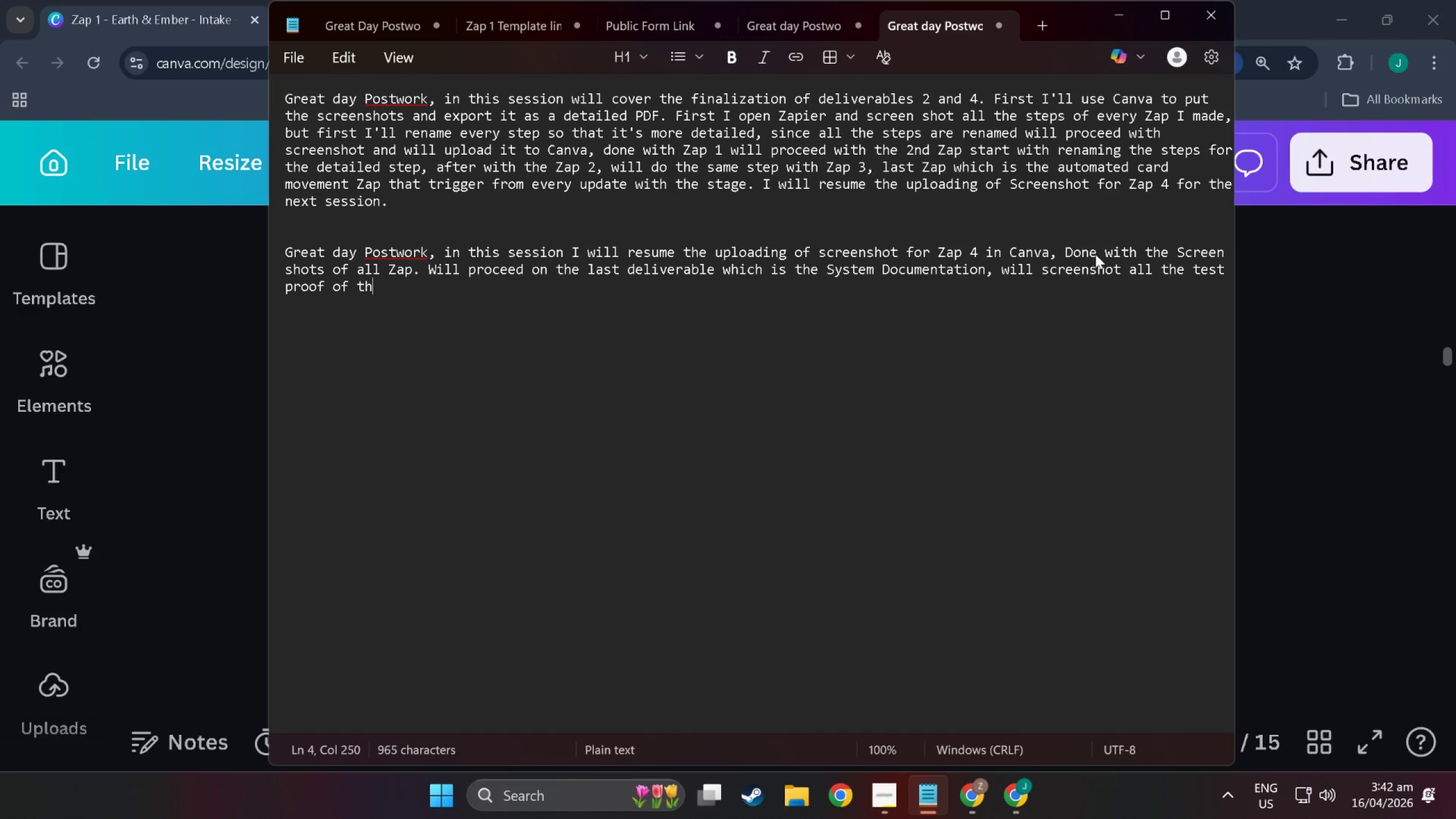 
key(Control+E)
 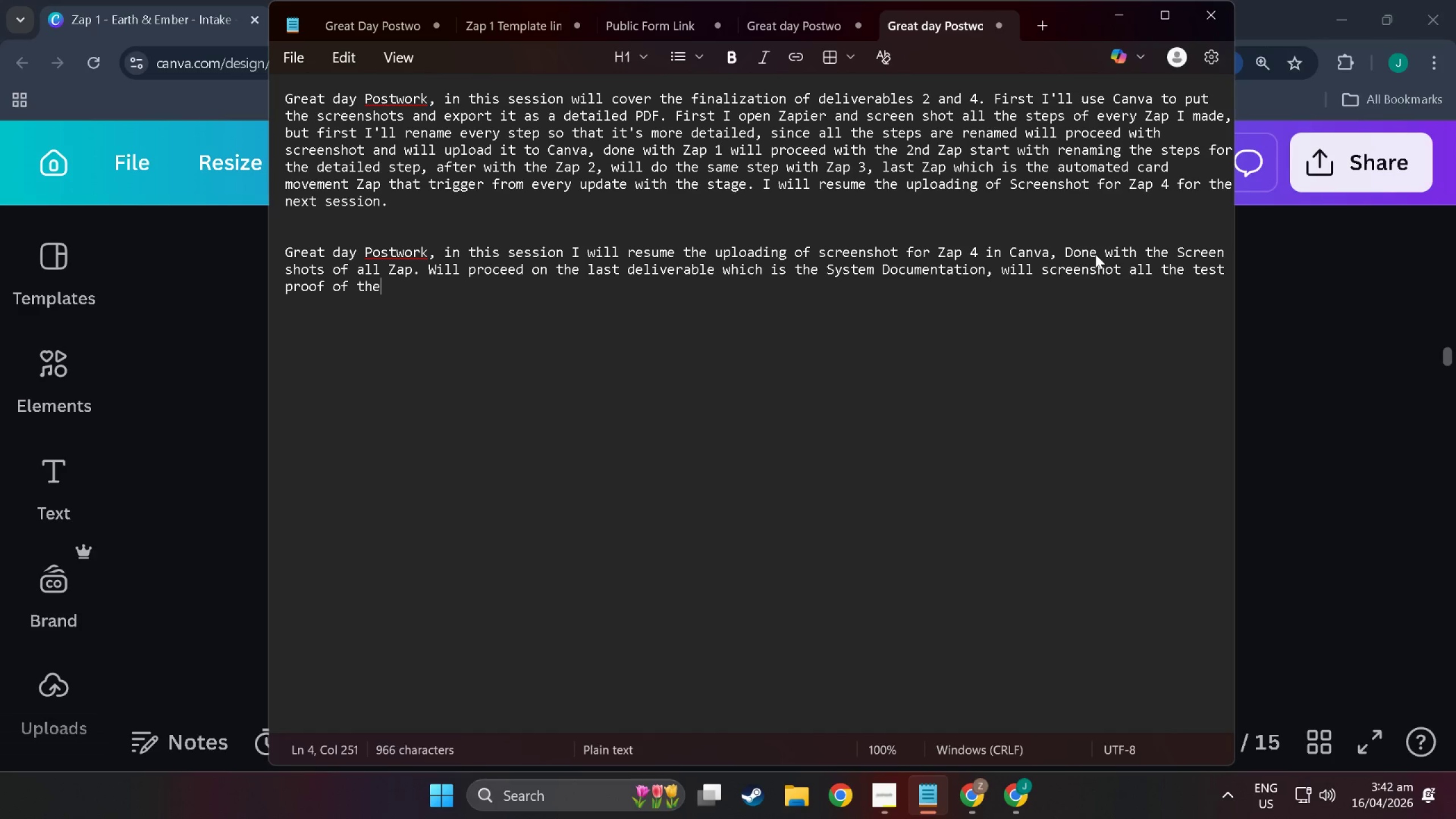 
key(Control+Space)
 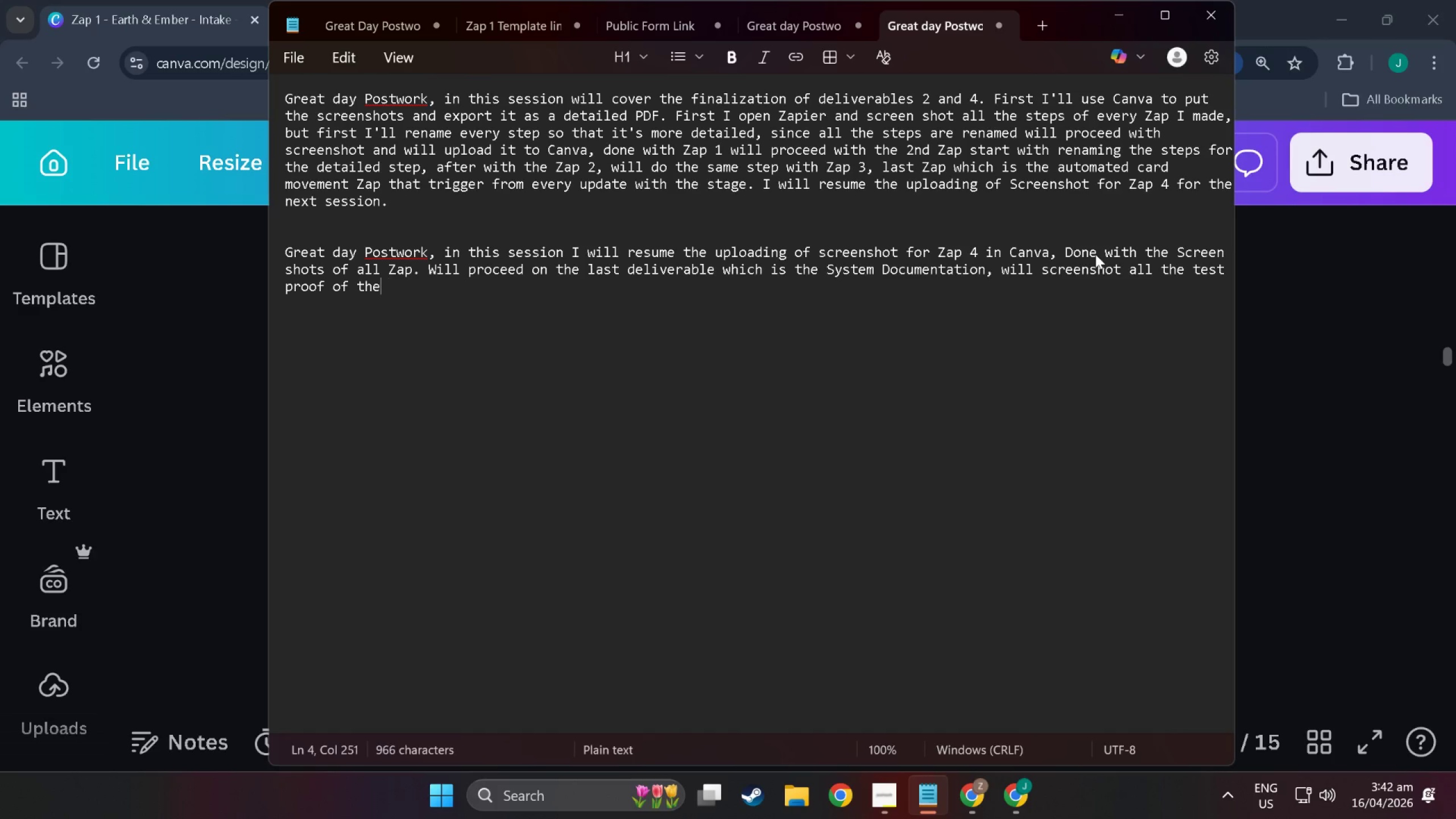 
key(Control+Backspace)
 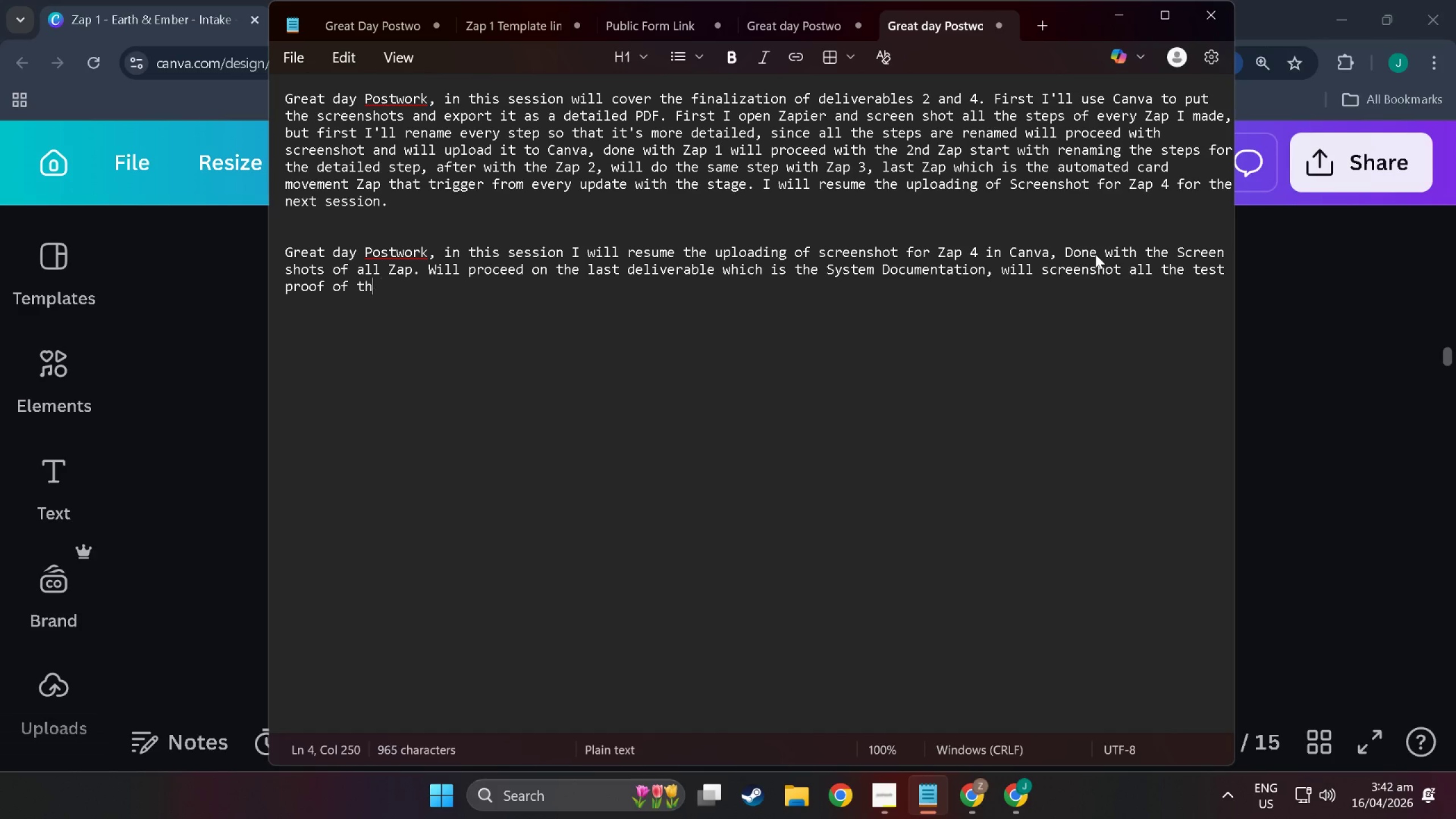 
key(Control+Backspace)
 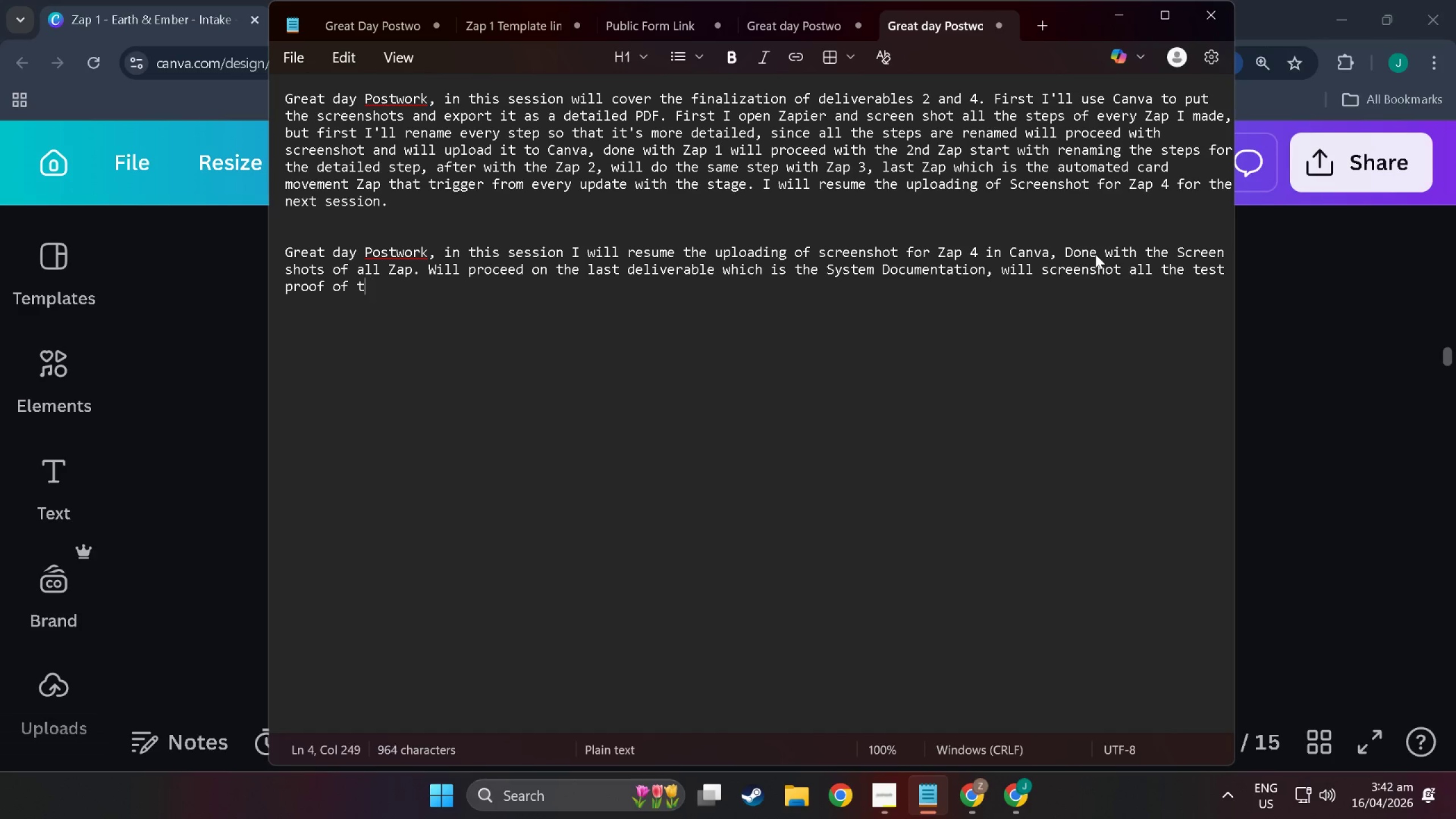 
key(Control+Backspace)
 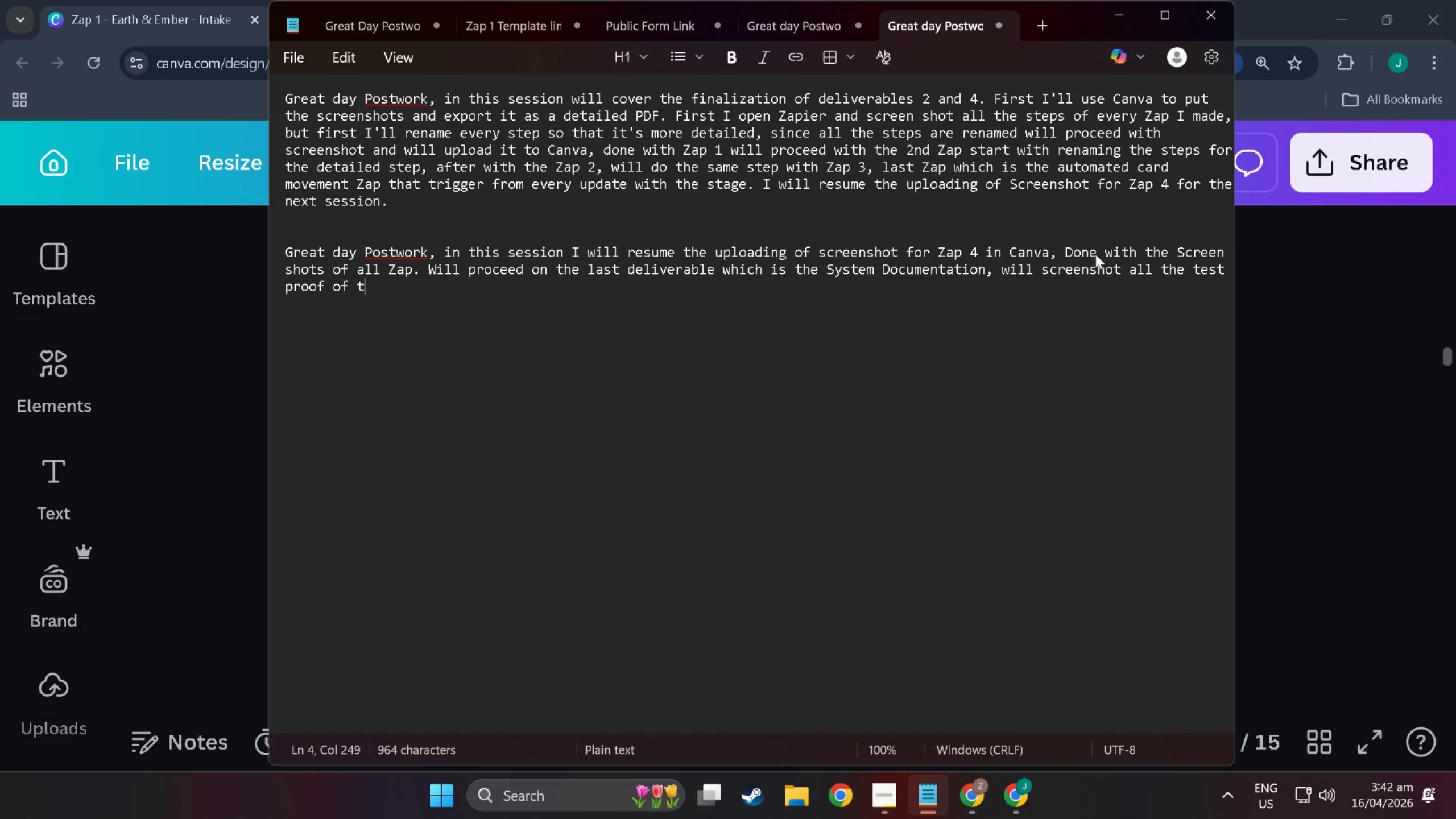 
key(Control+Backspace)
 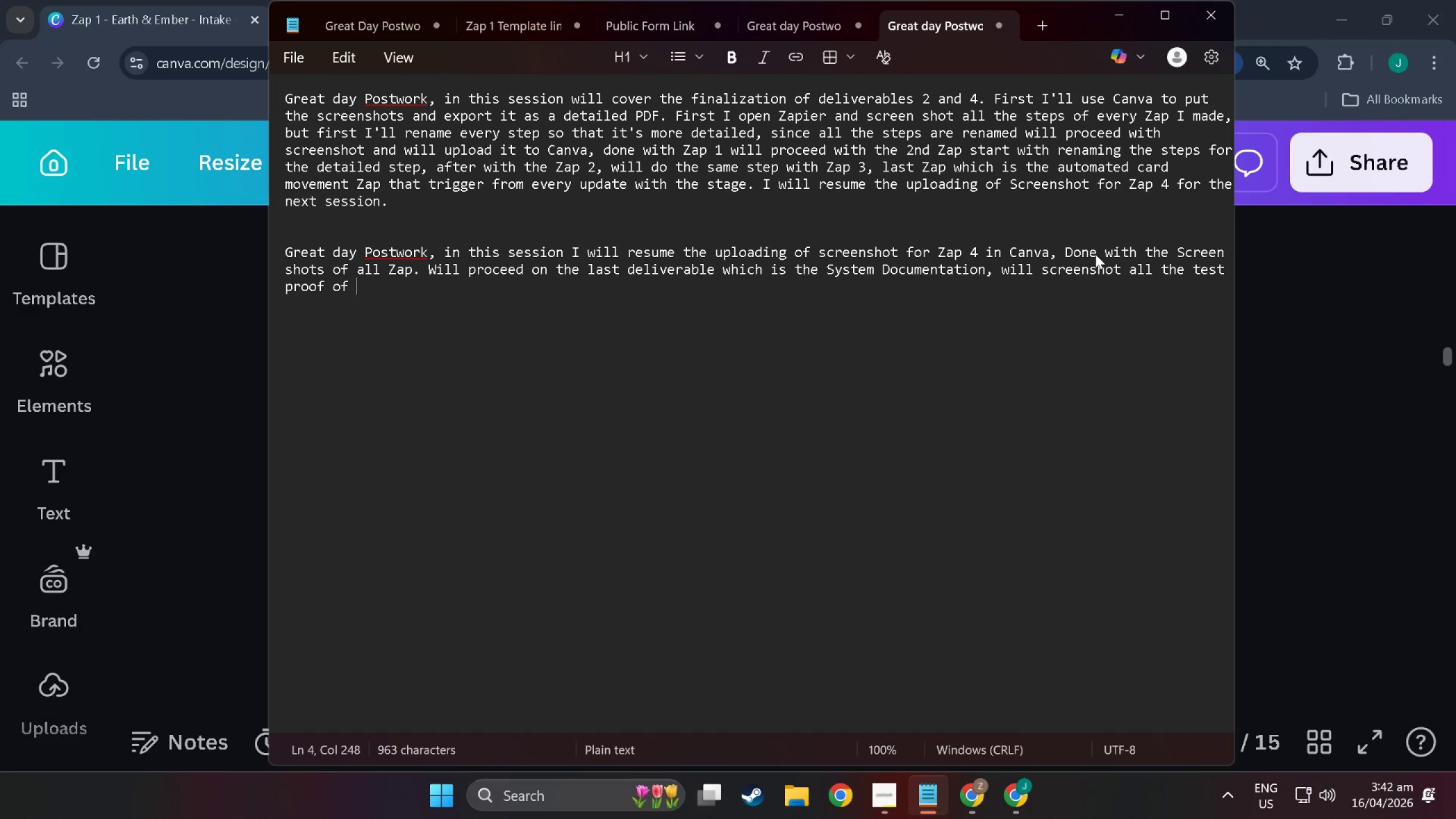 
key(Control+A)
 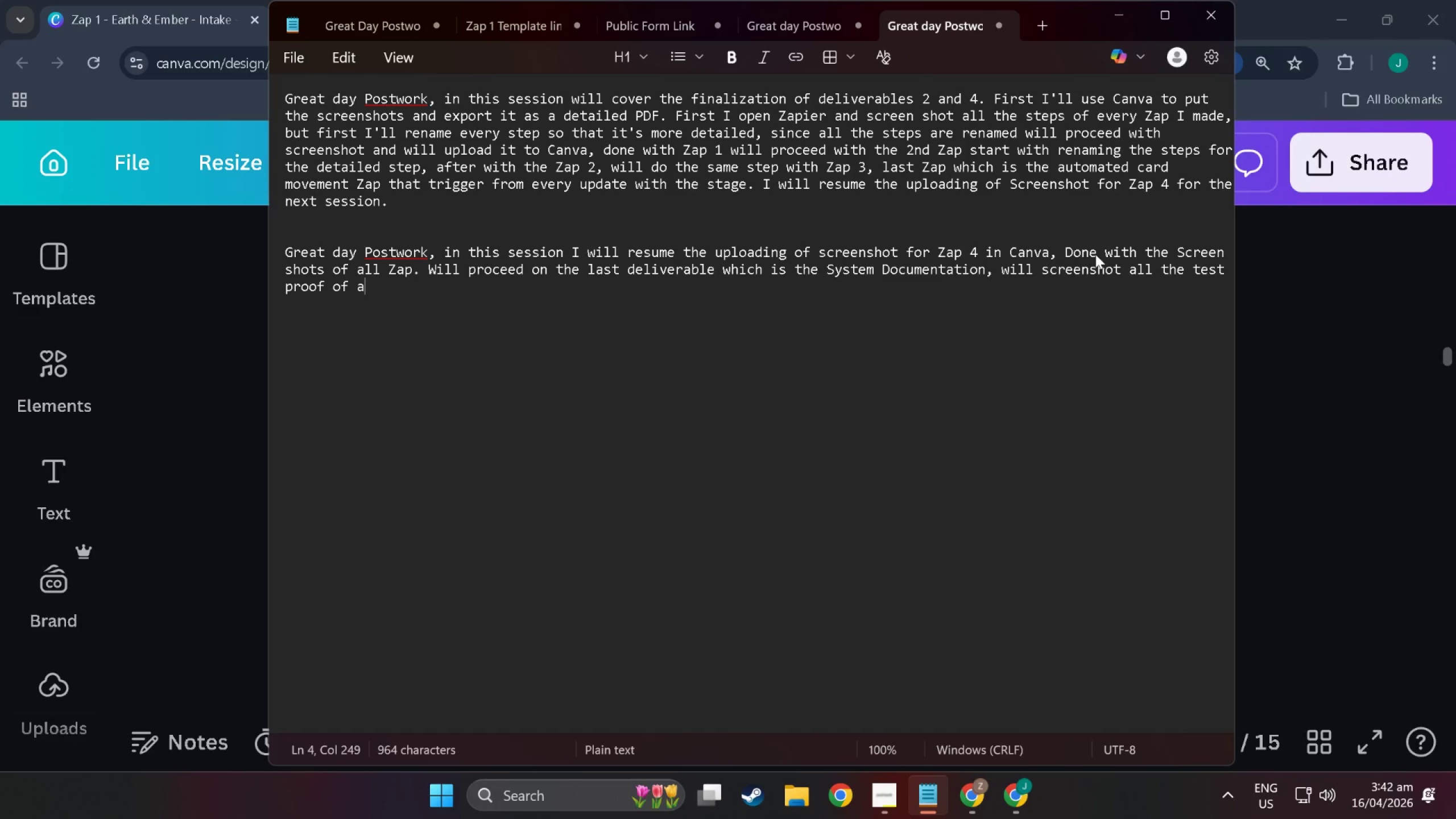 
key(Control+U)
 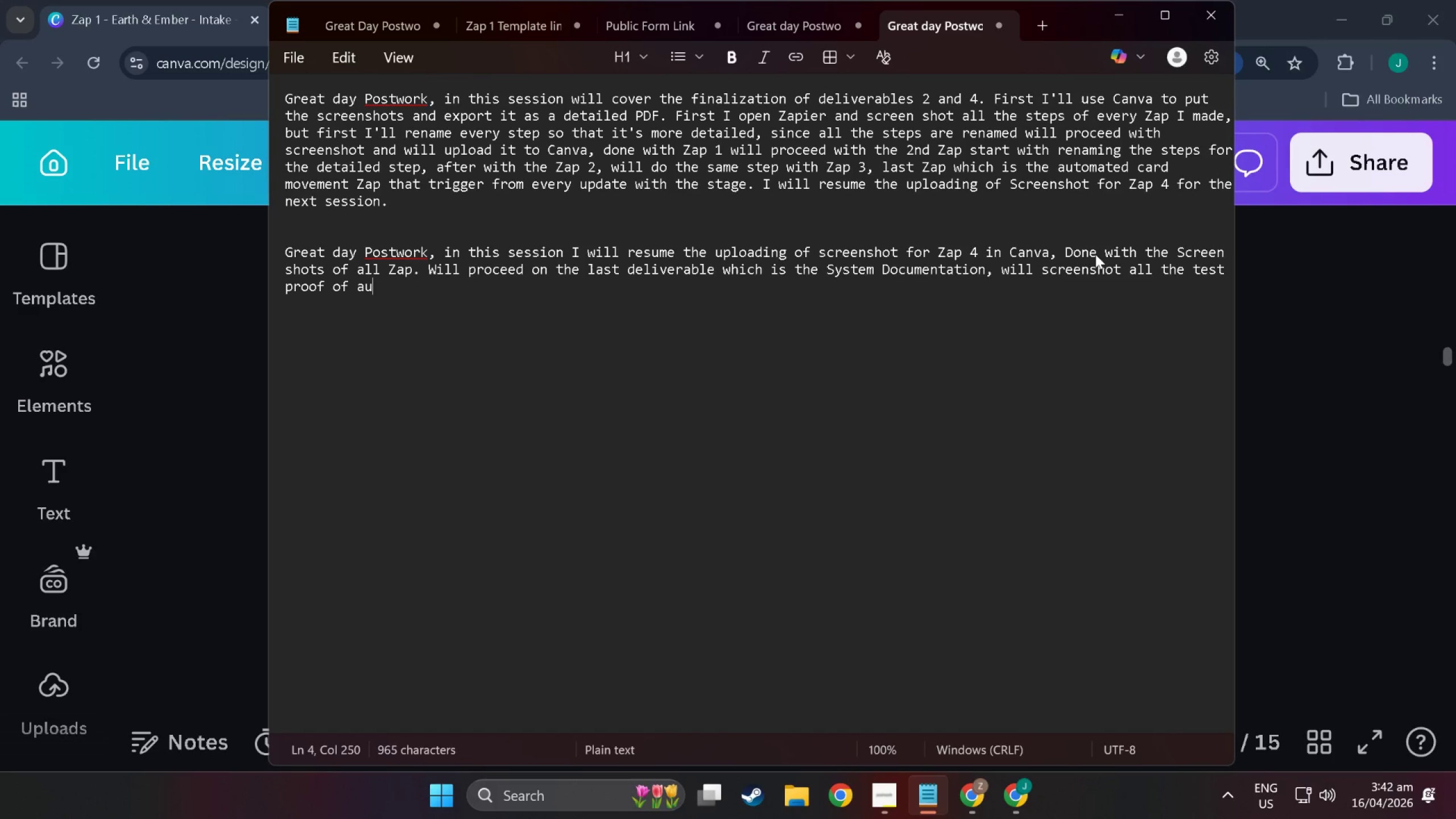 
key(Control+T)
 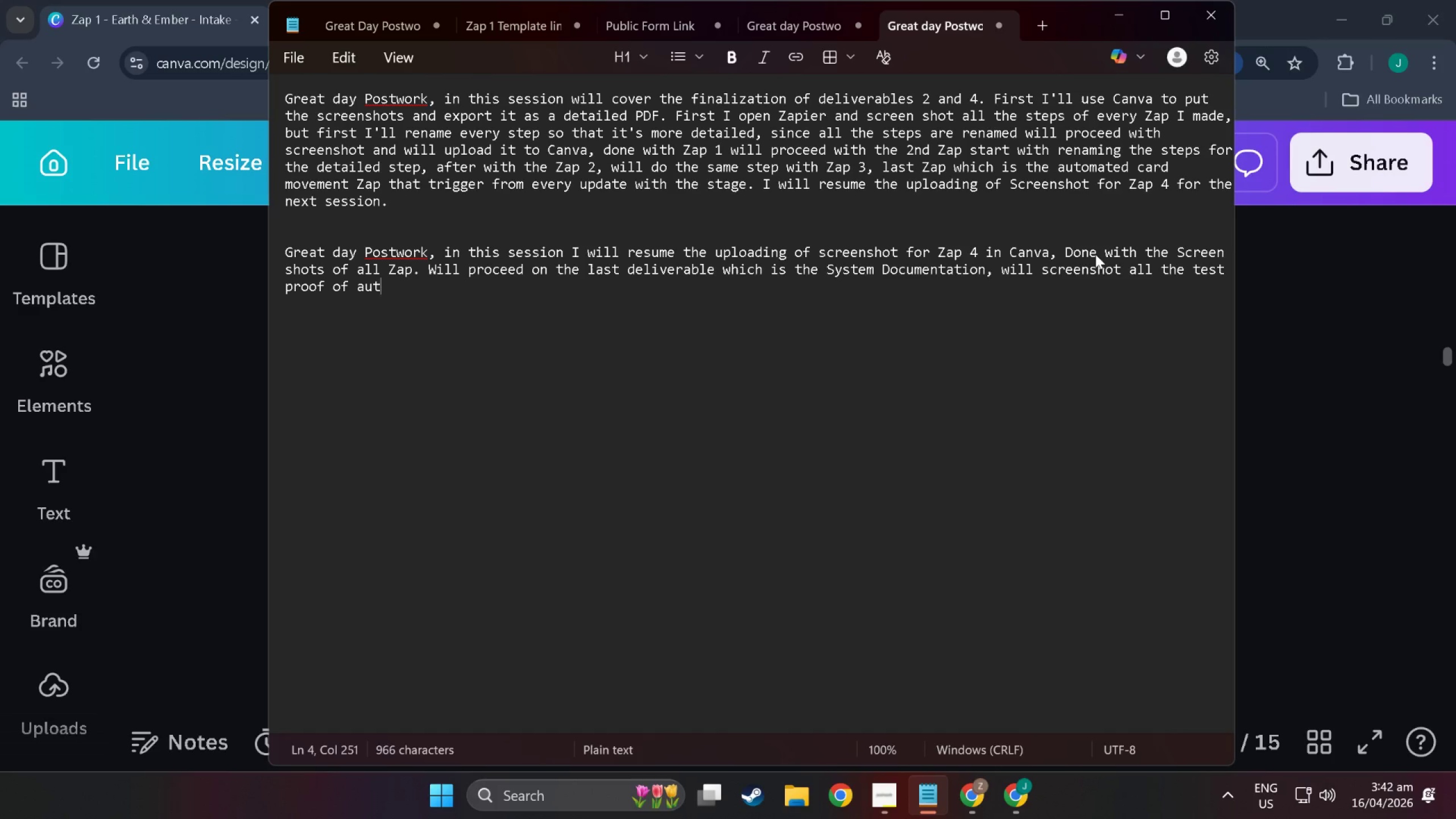 
key(Control+O)
 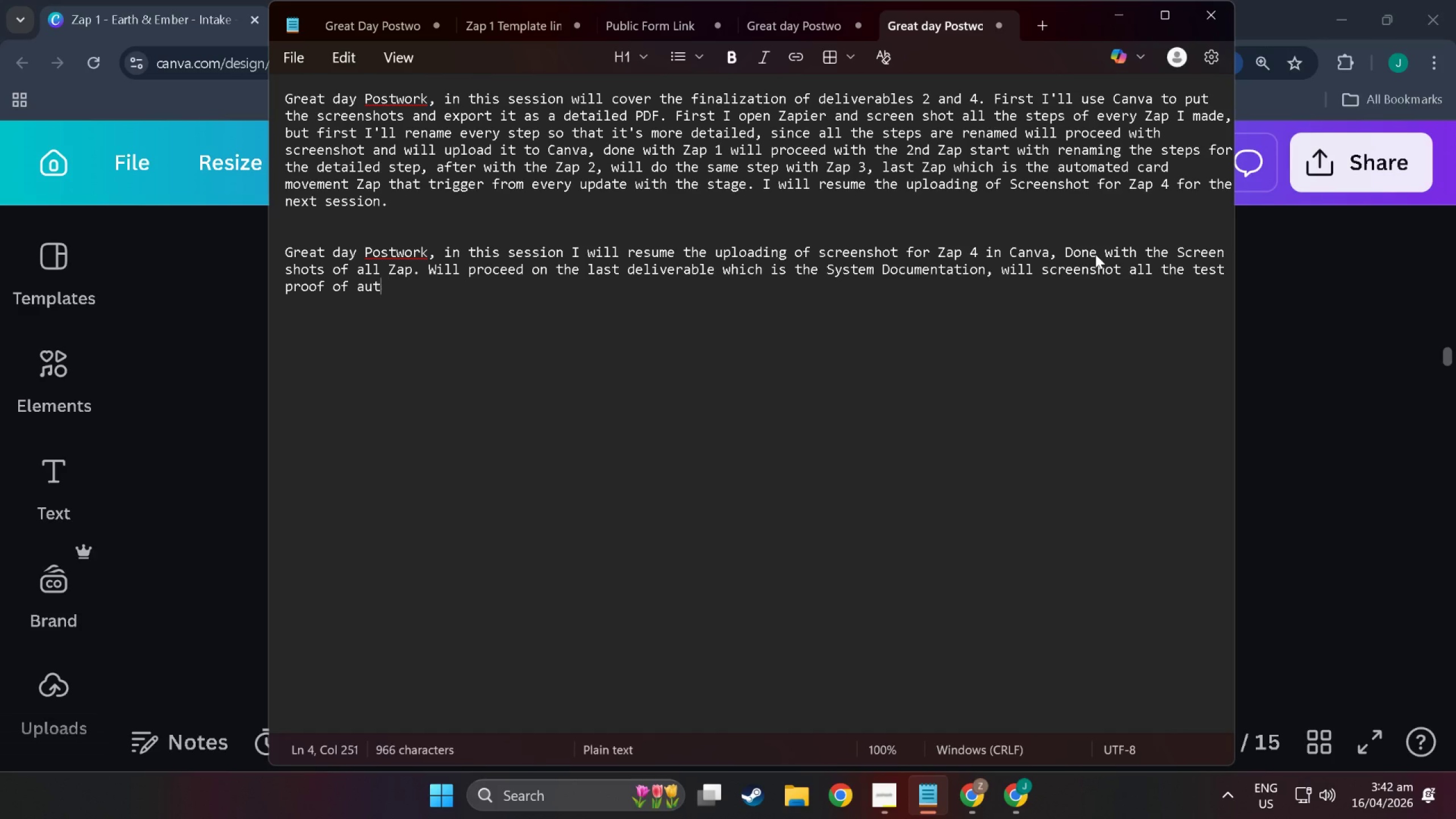 
key(Control+Backspace)
 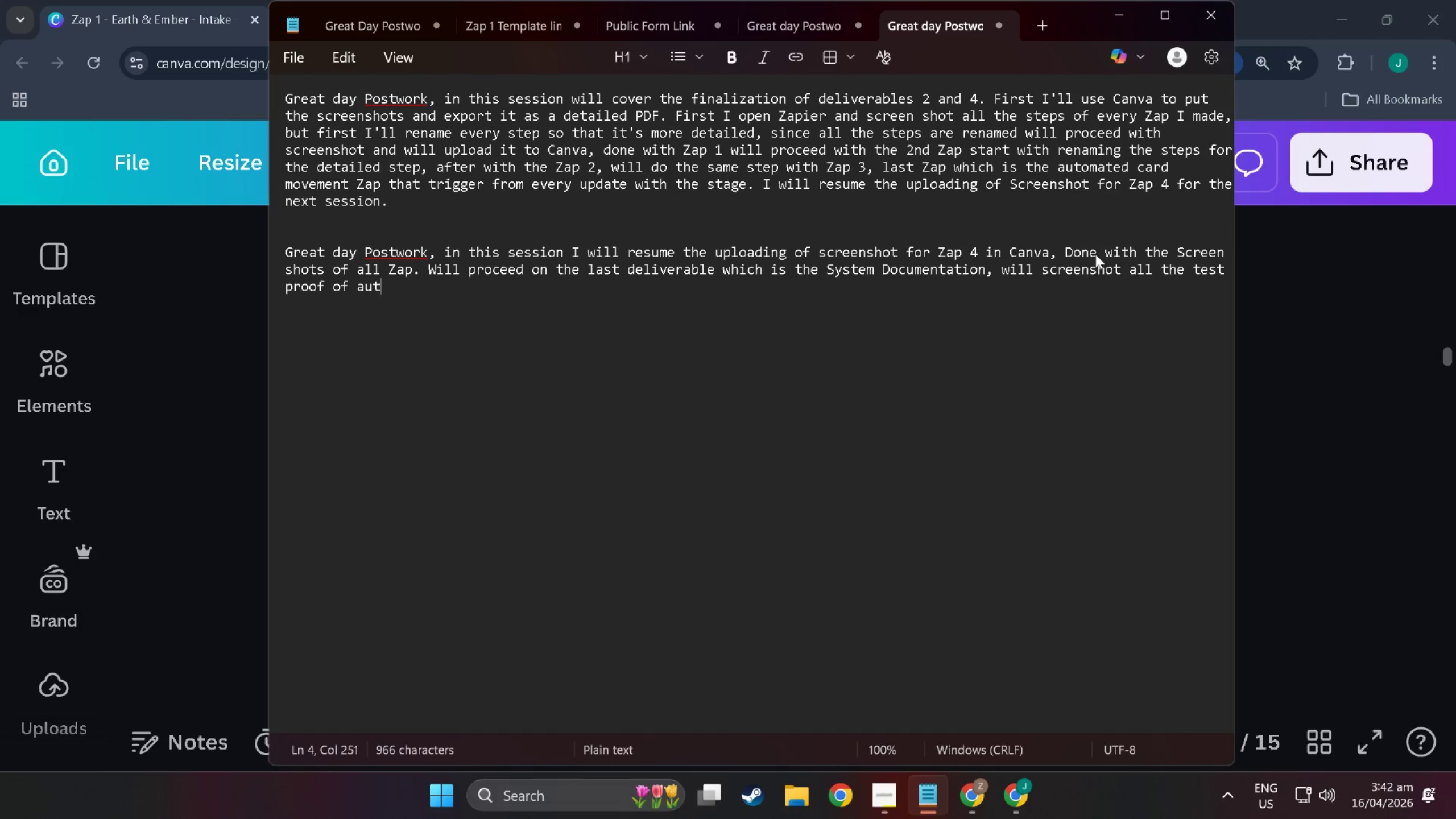 
key(Control+O)
 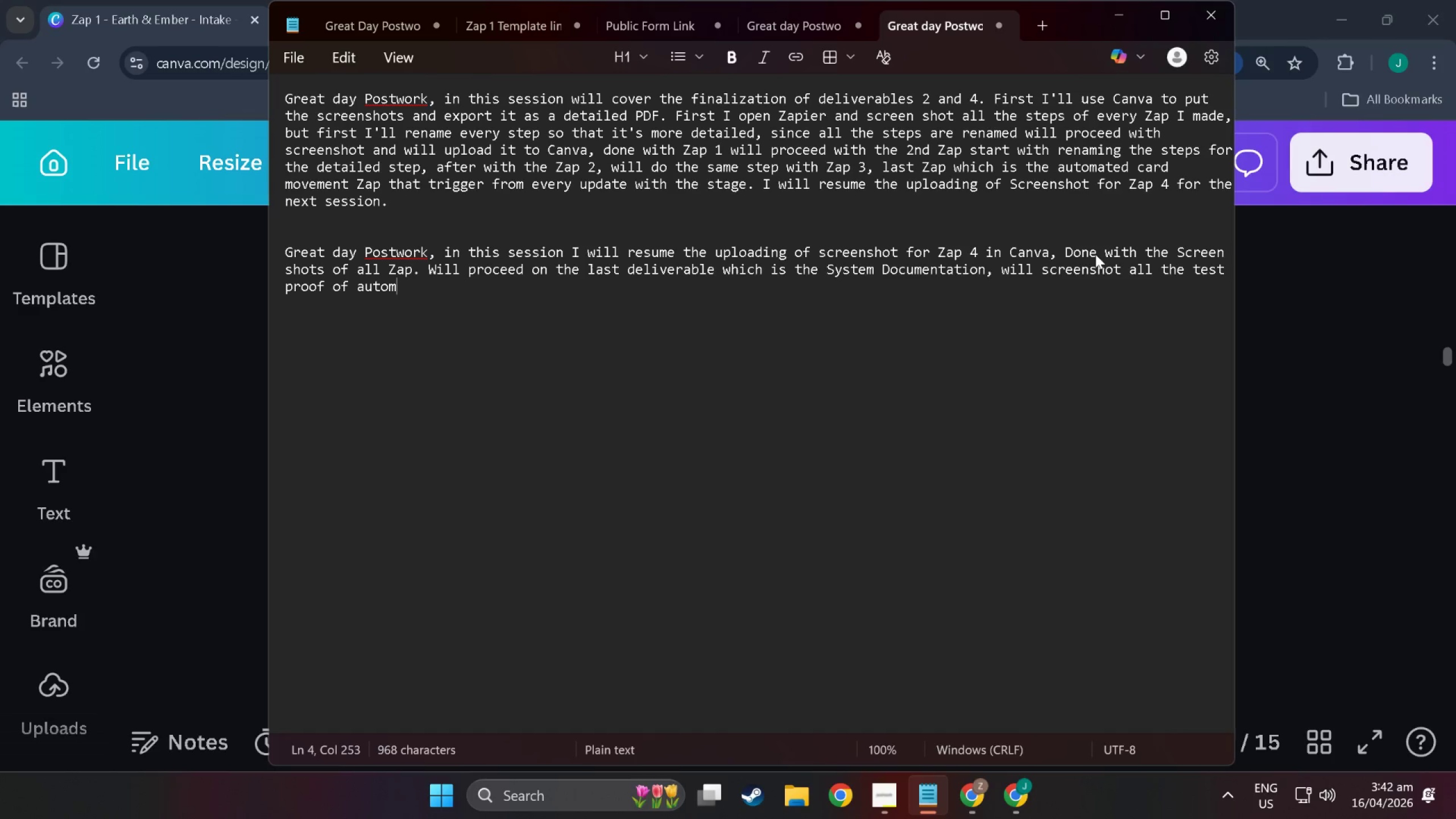 
key(Control+M)
 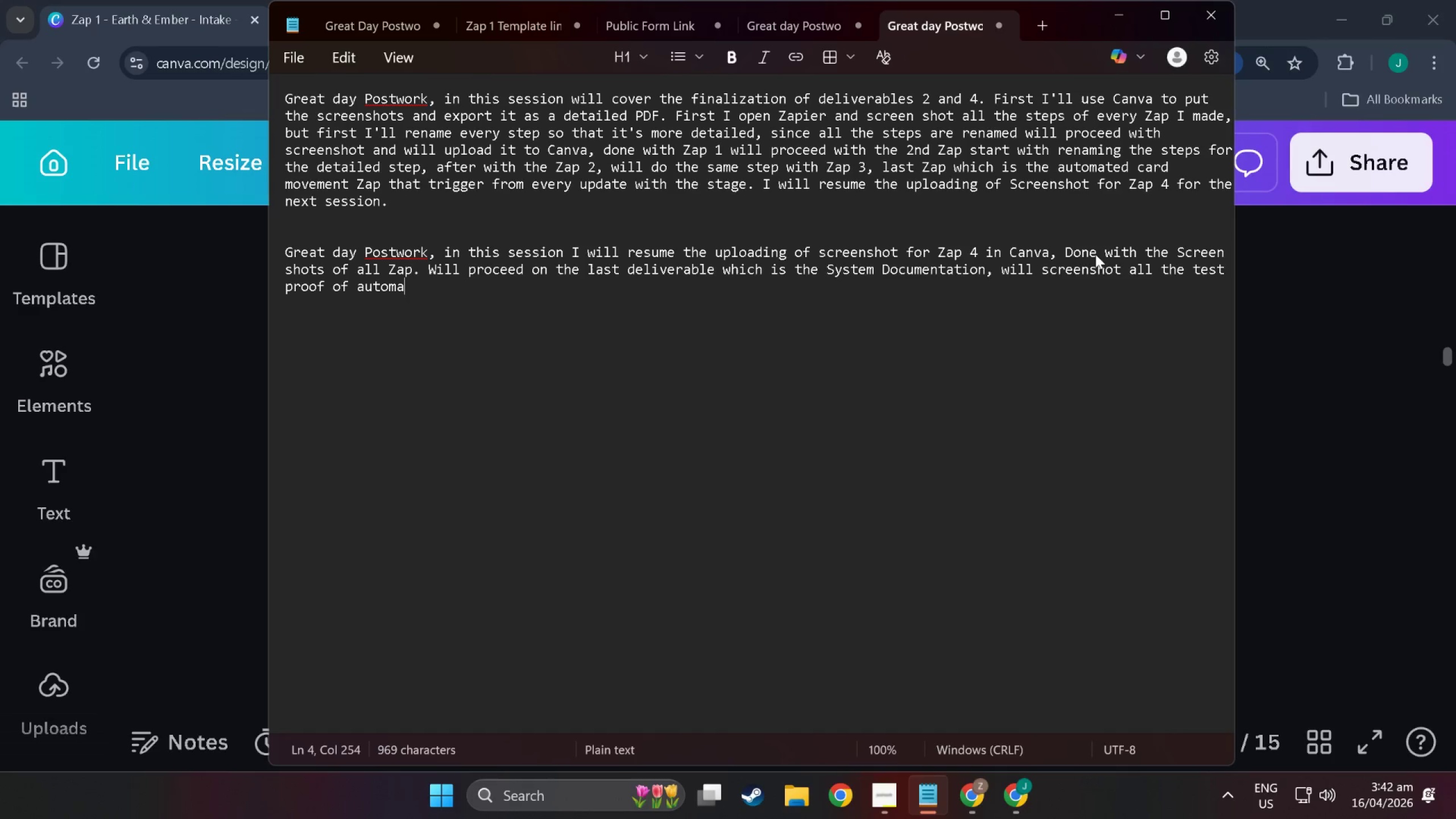 
key(Control+A)
 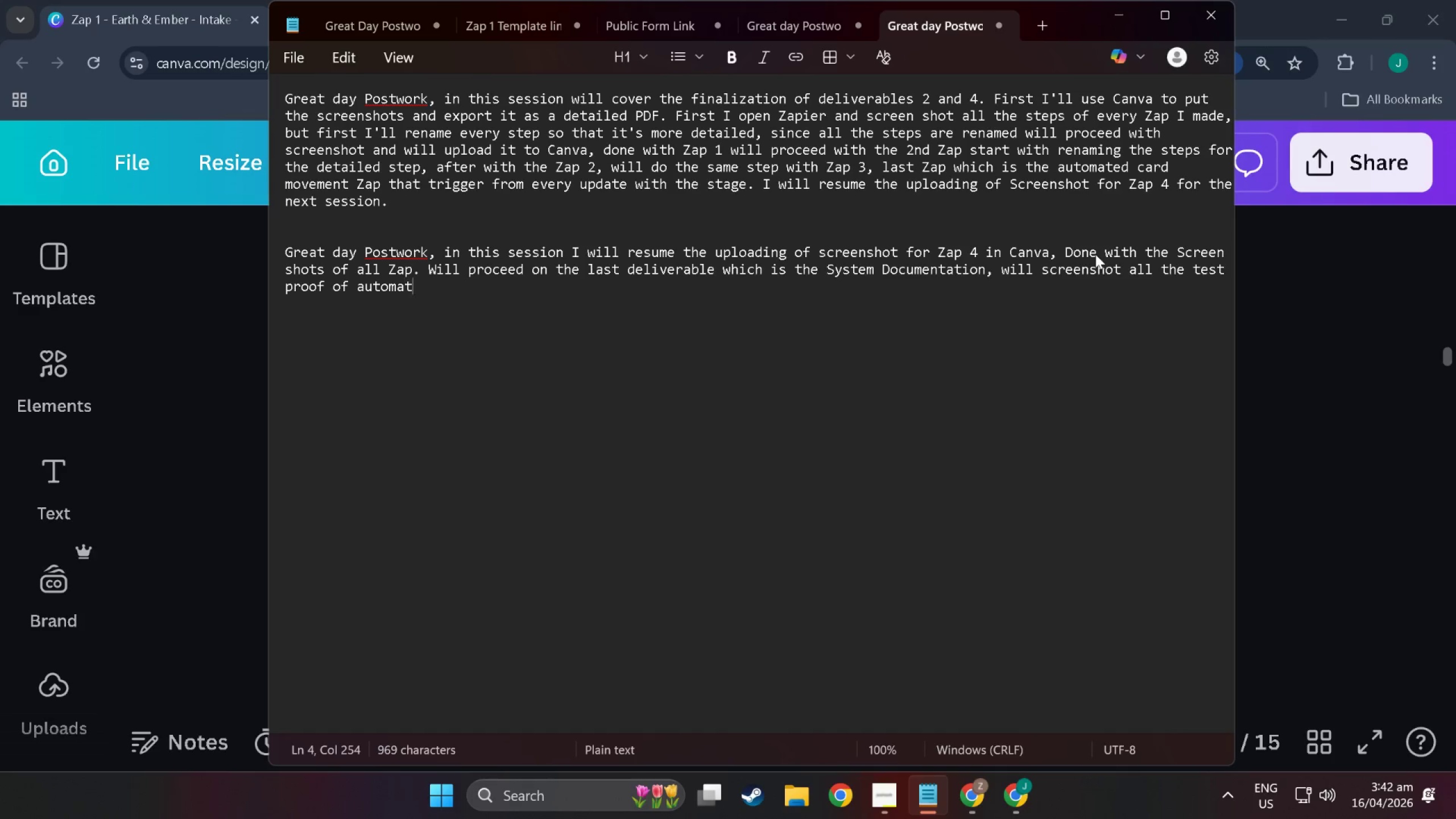 
key(Control+T)
 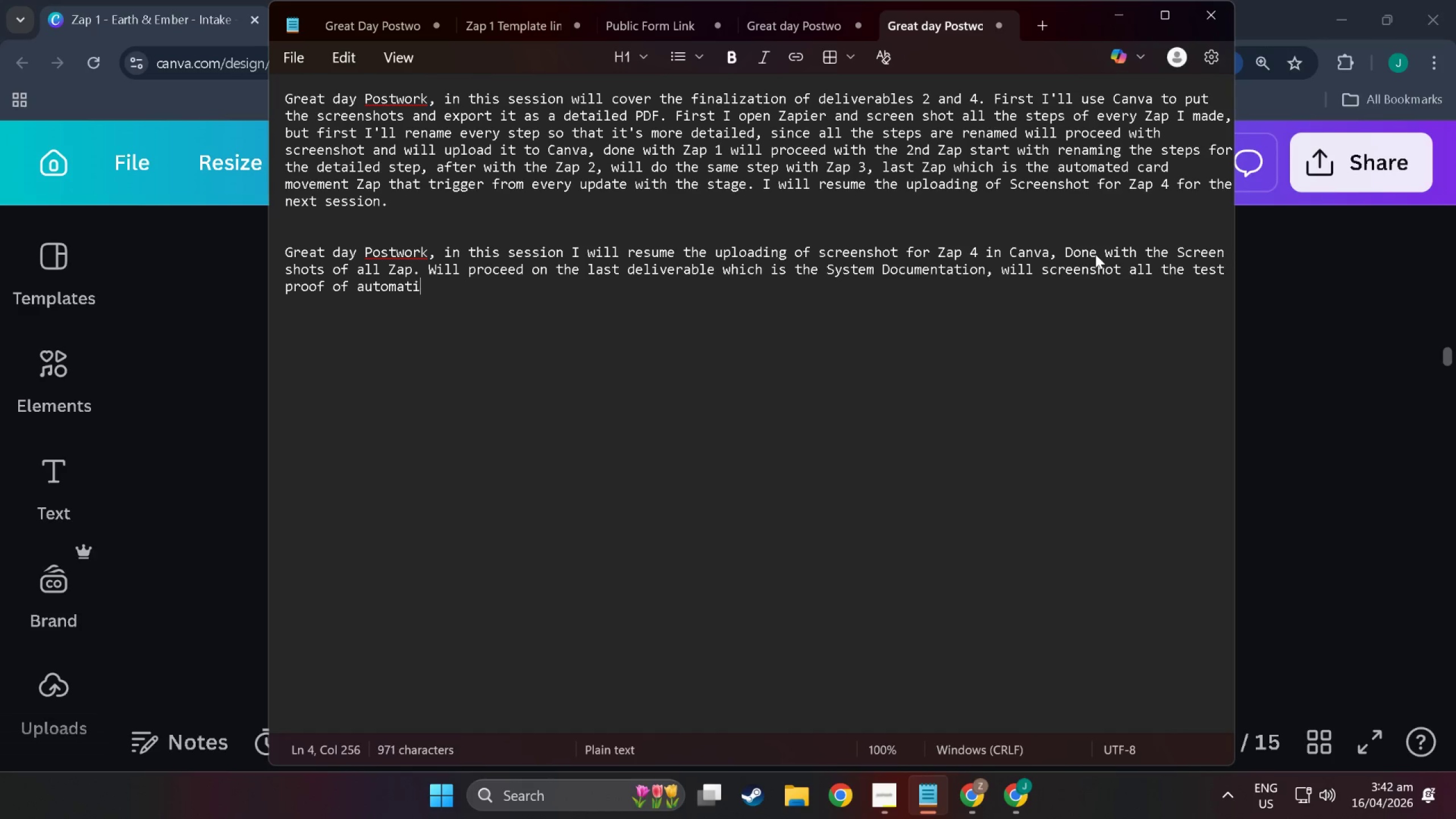 
key(Control+I)
 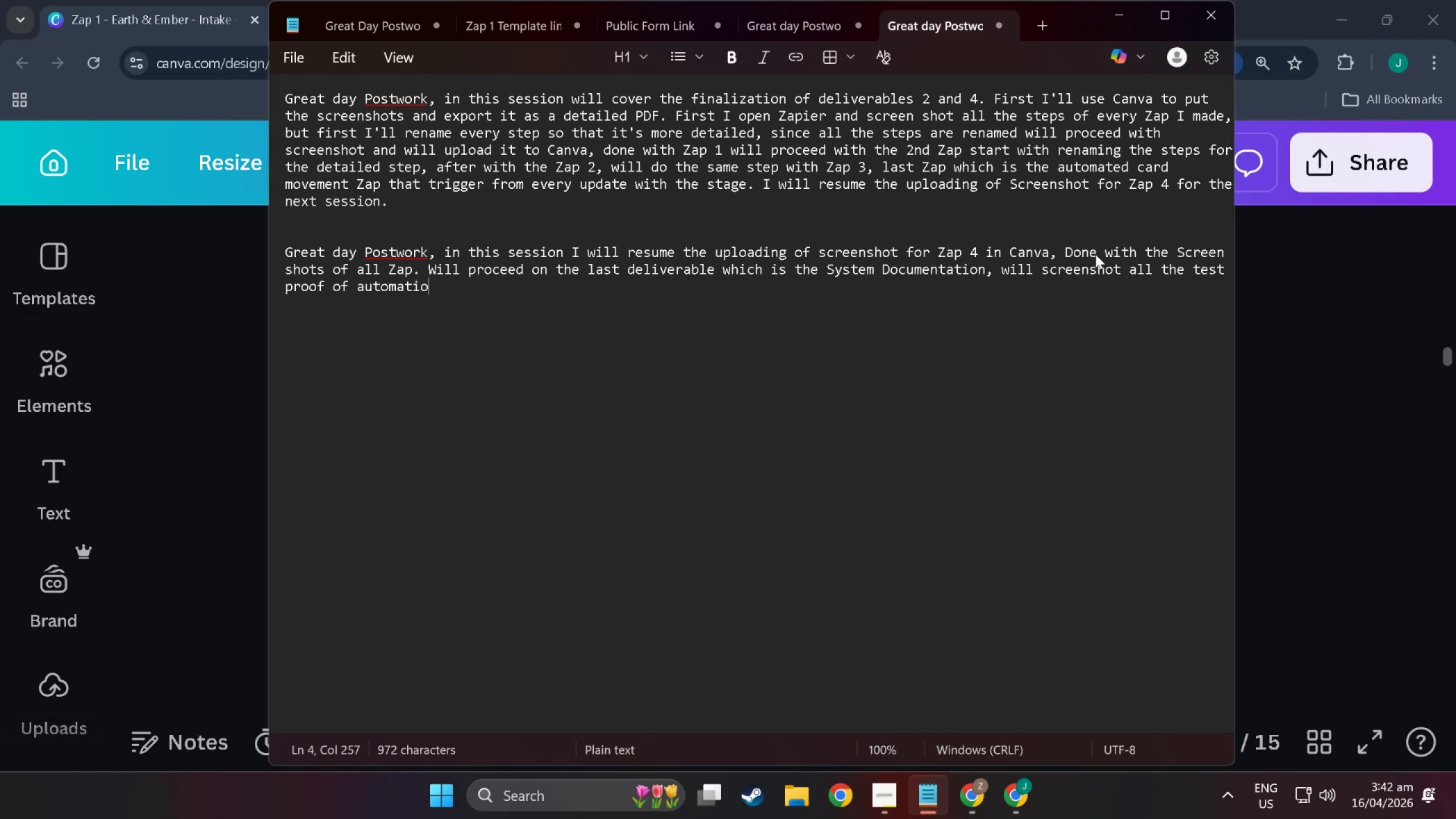 
key(Control+O)
 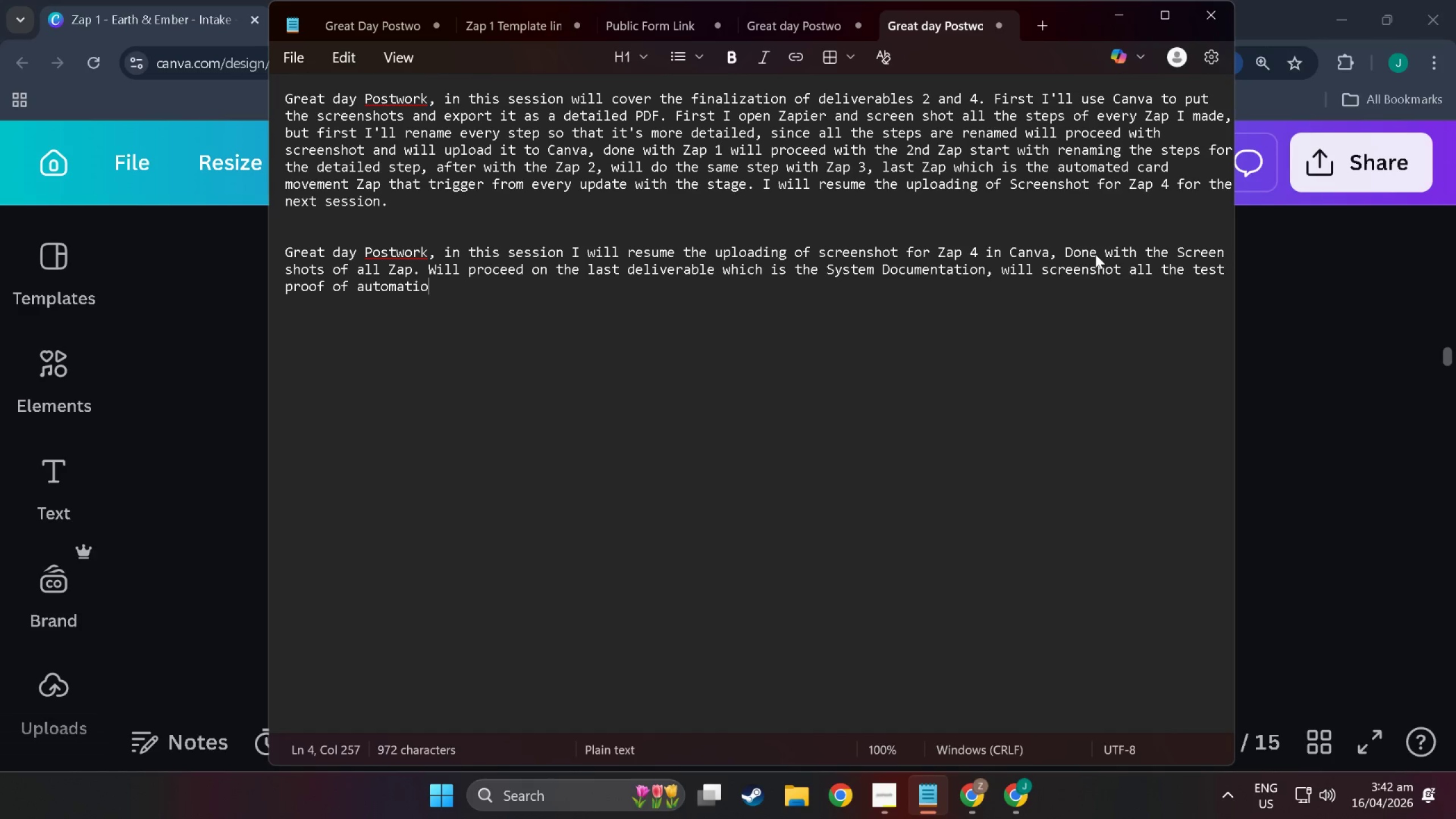 
key(Control+N)
 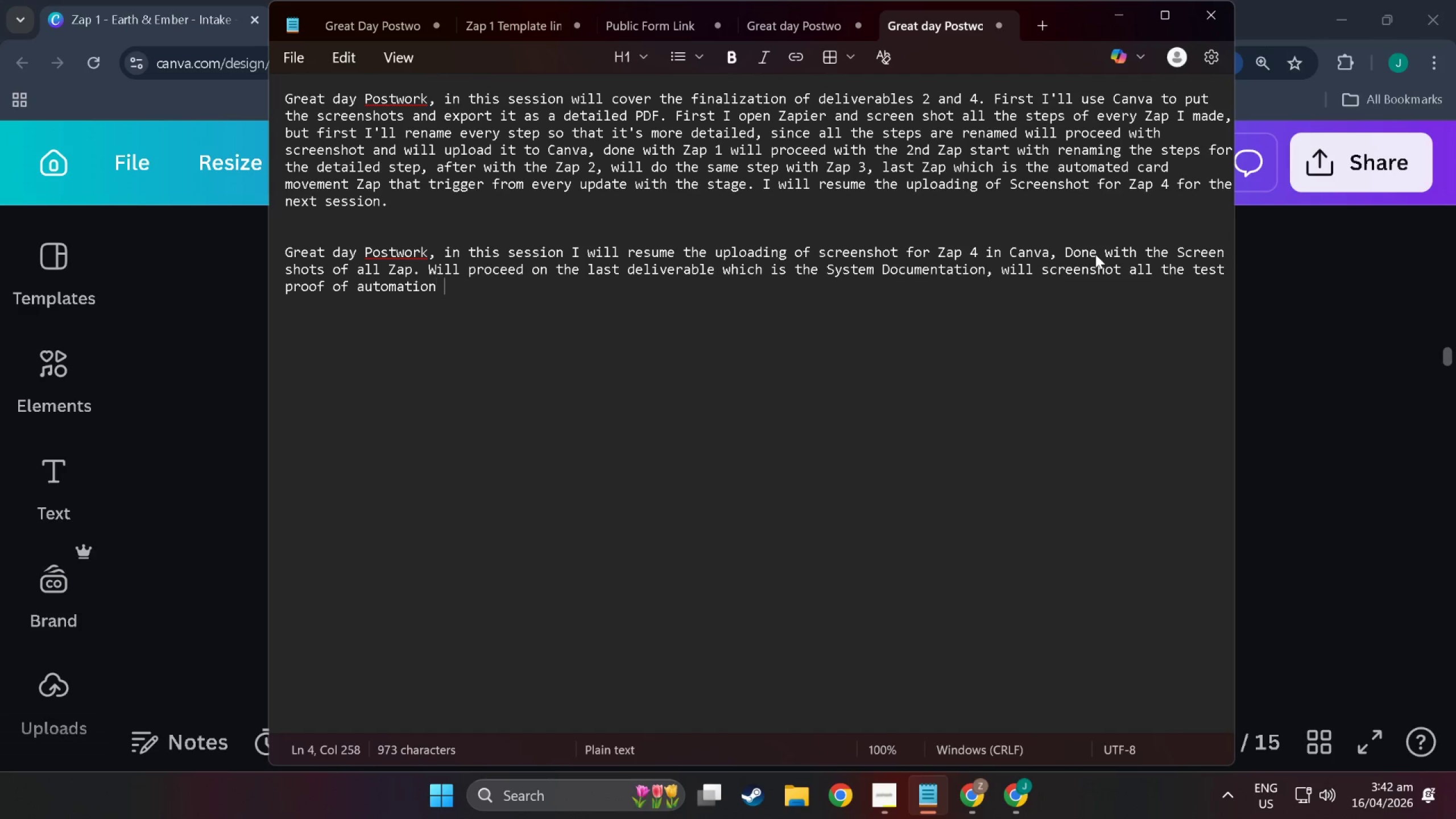 
key(Control+Space)
 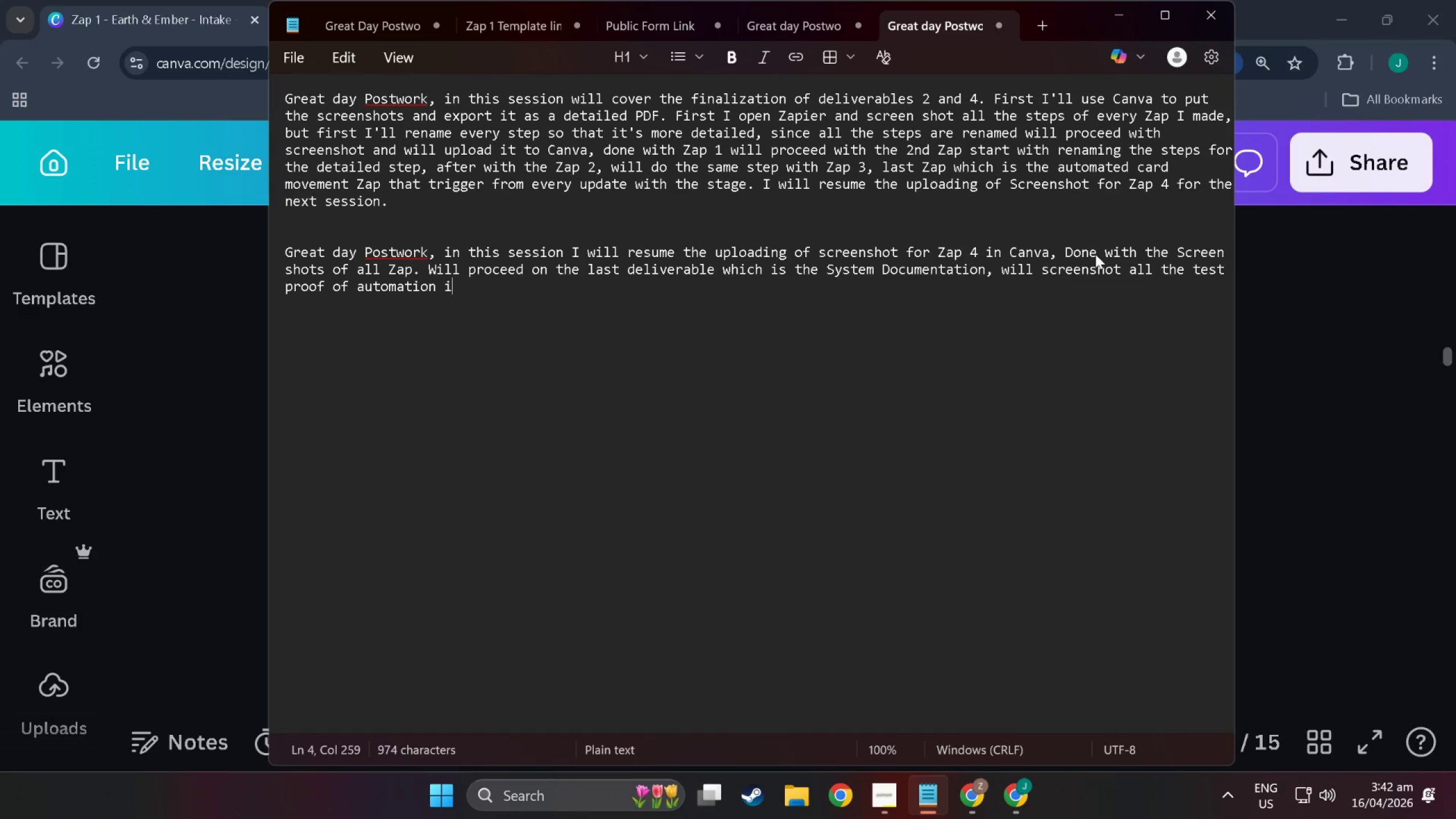 
key(Control+I)
 